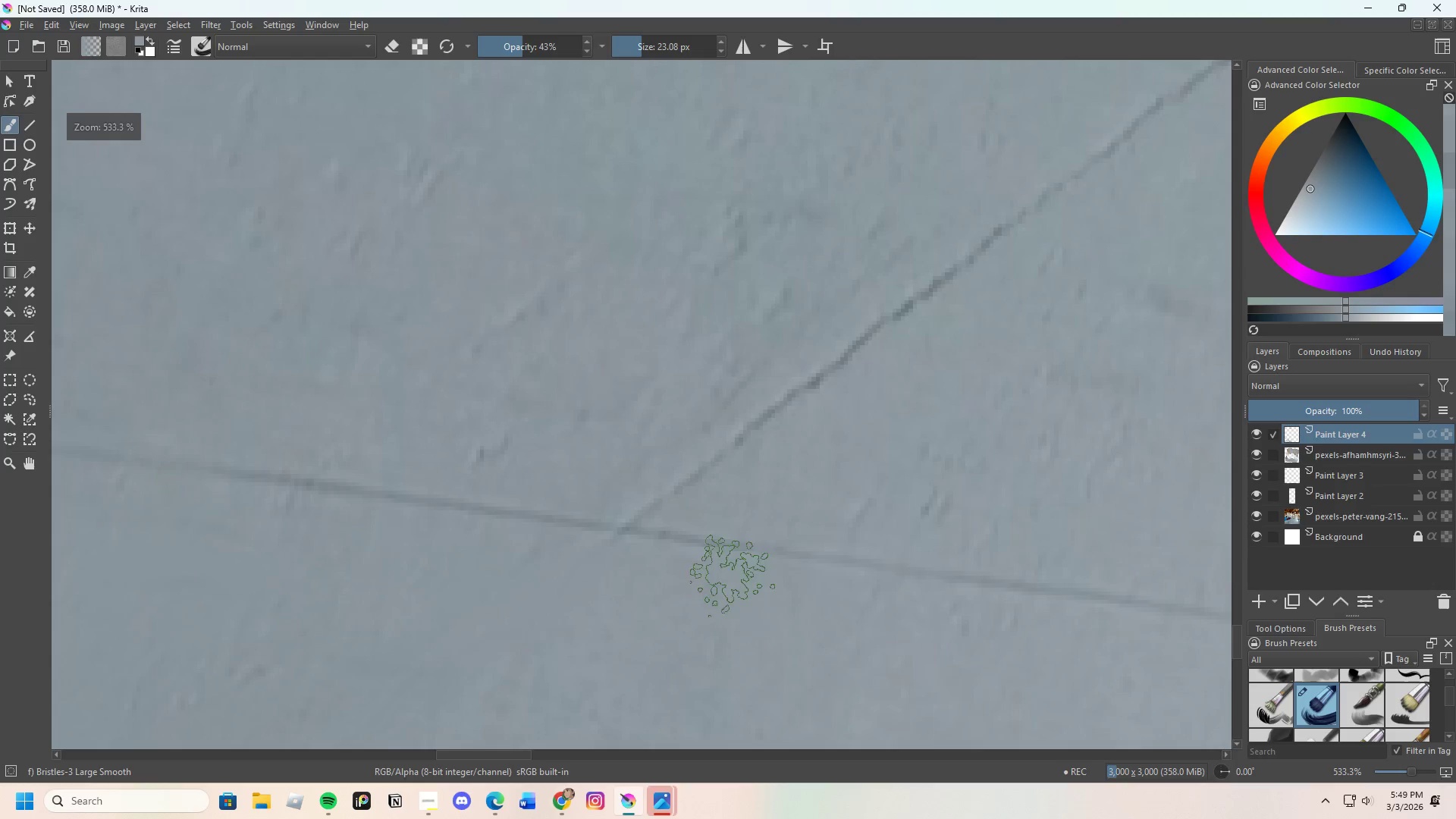 
key(Control+ControlLeft)
 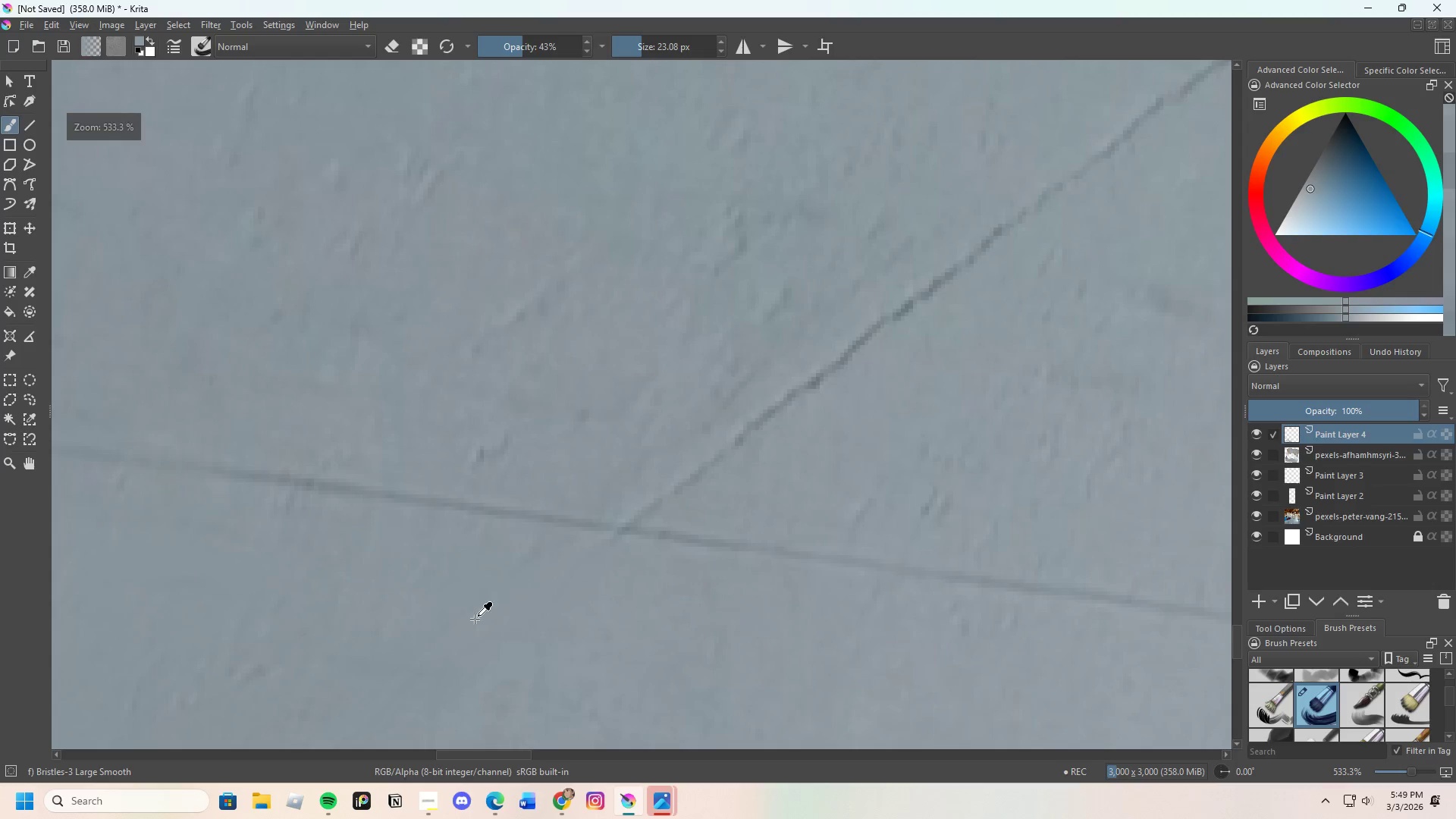 
left_click_drag(start_coordinate=[475, 619], to_coordinate=[478, 614])
 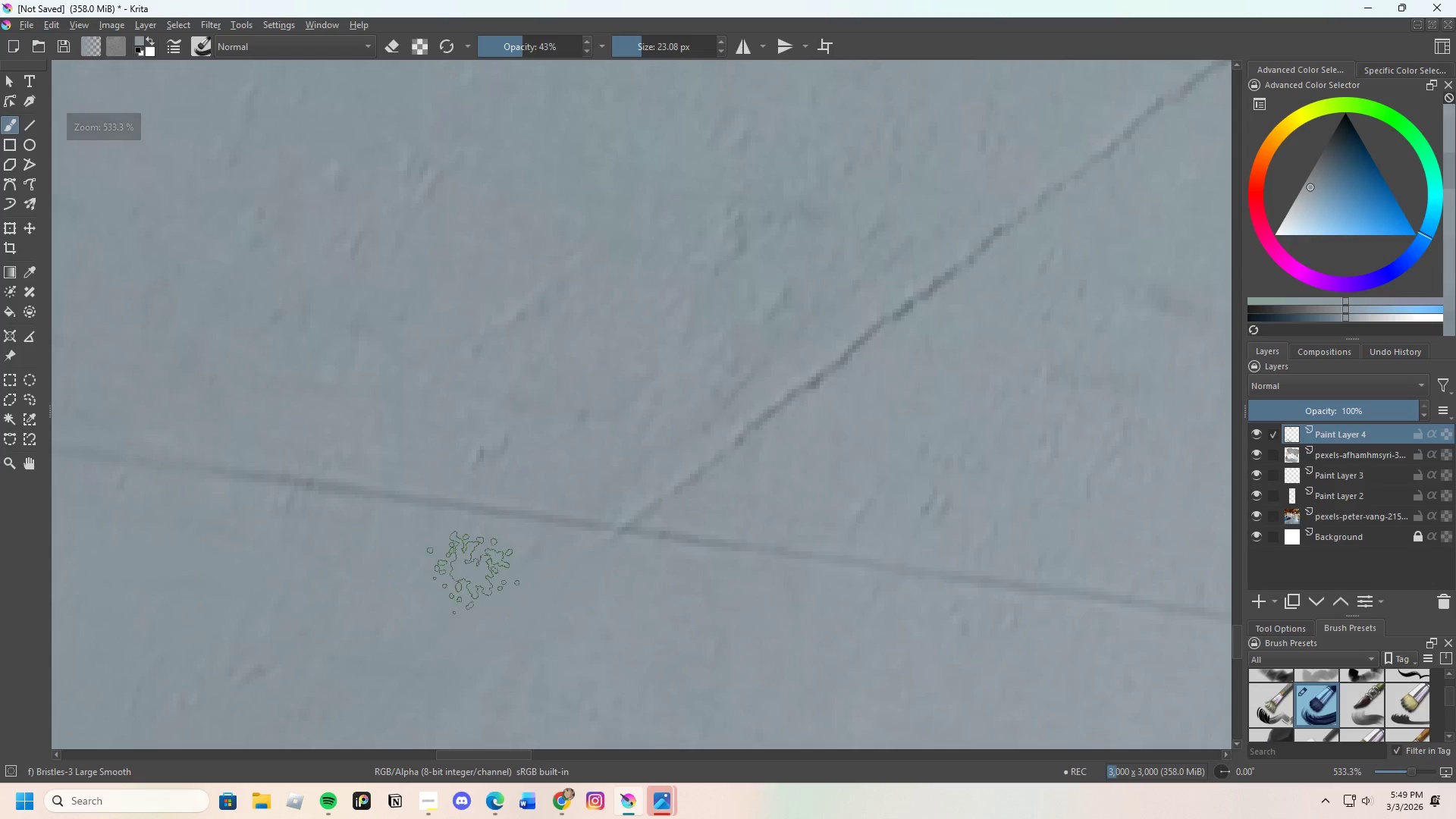 
left_click_drag(start_coordinate=[470, 566], to_coordinate=[573, 588])
 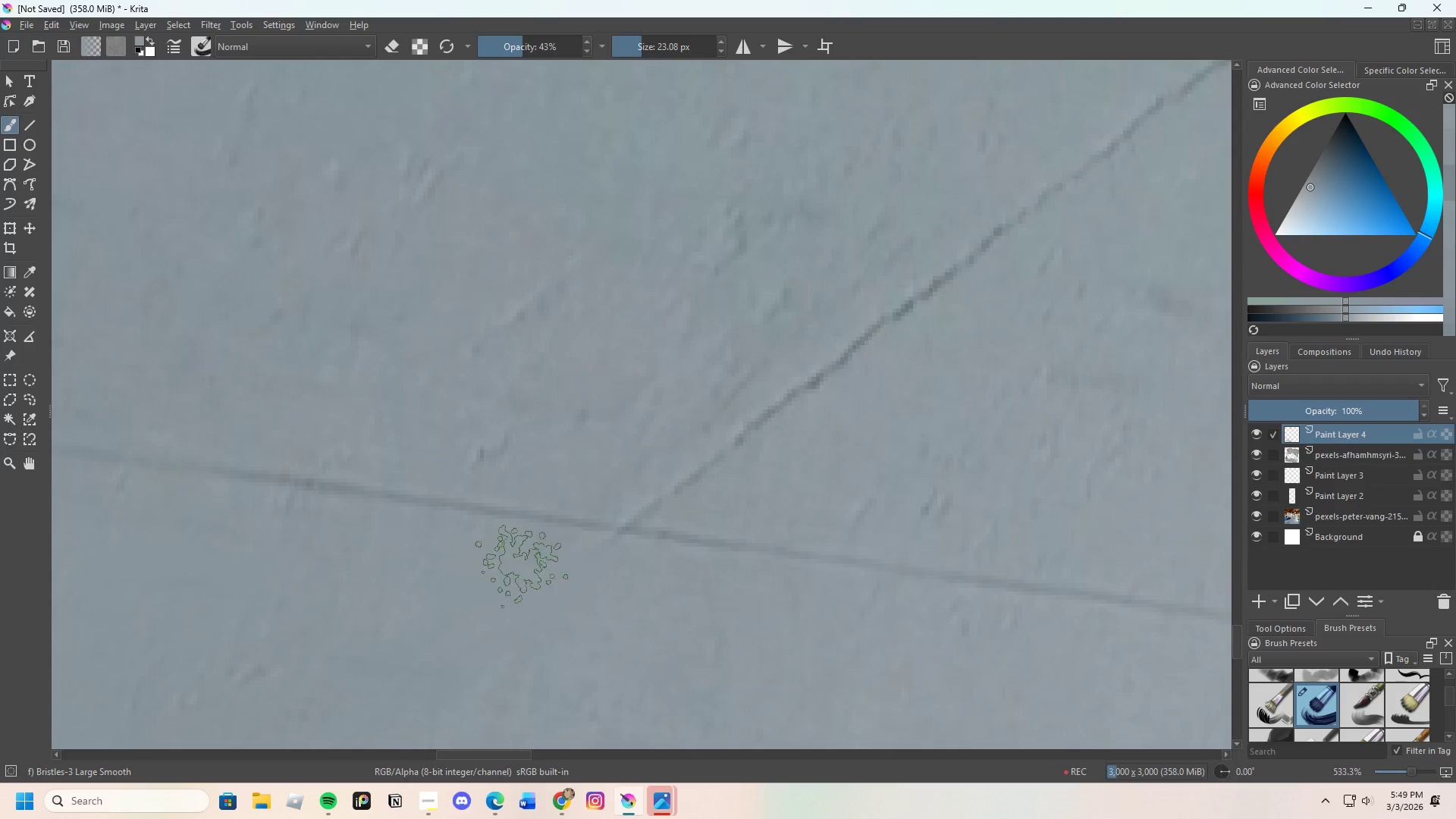 
left_click_drag(start_coordinate=[532, 566], to_coordinate=[664, 585])
 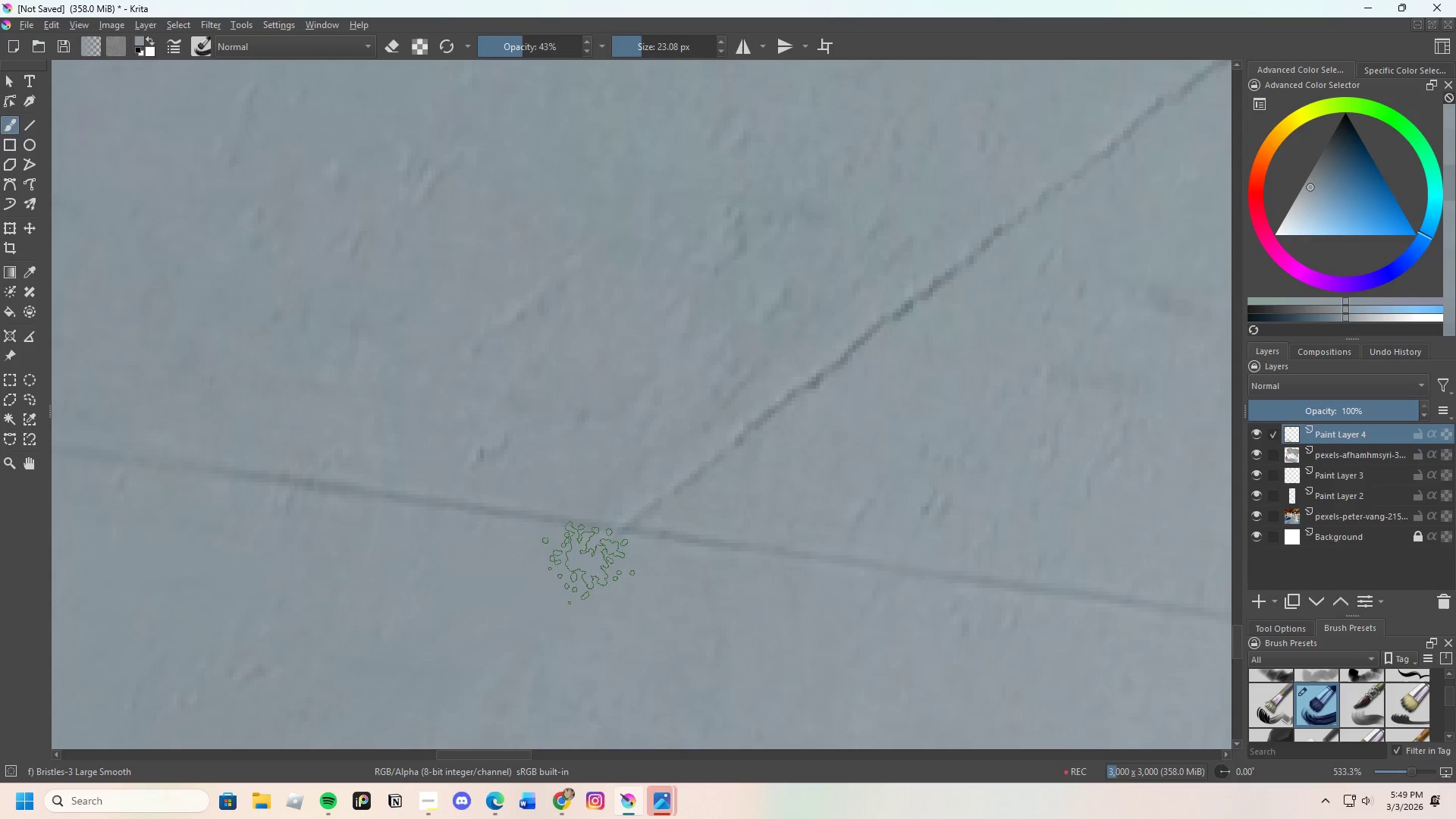 
left_click_drag(start_coordinate=[603, 560], to_coordinate=[645, 572])
 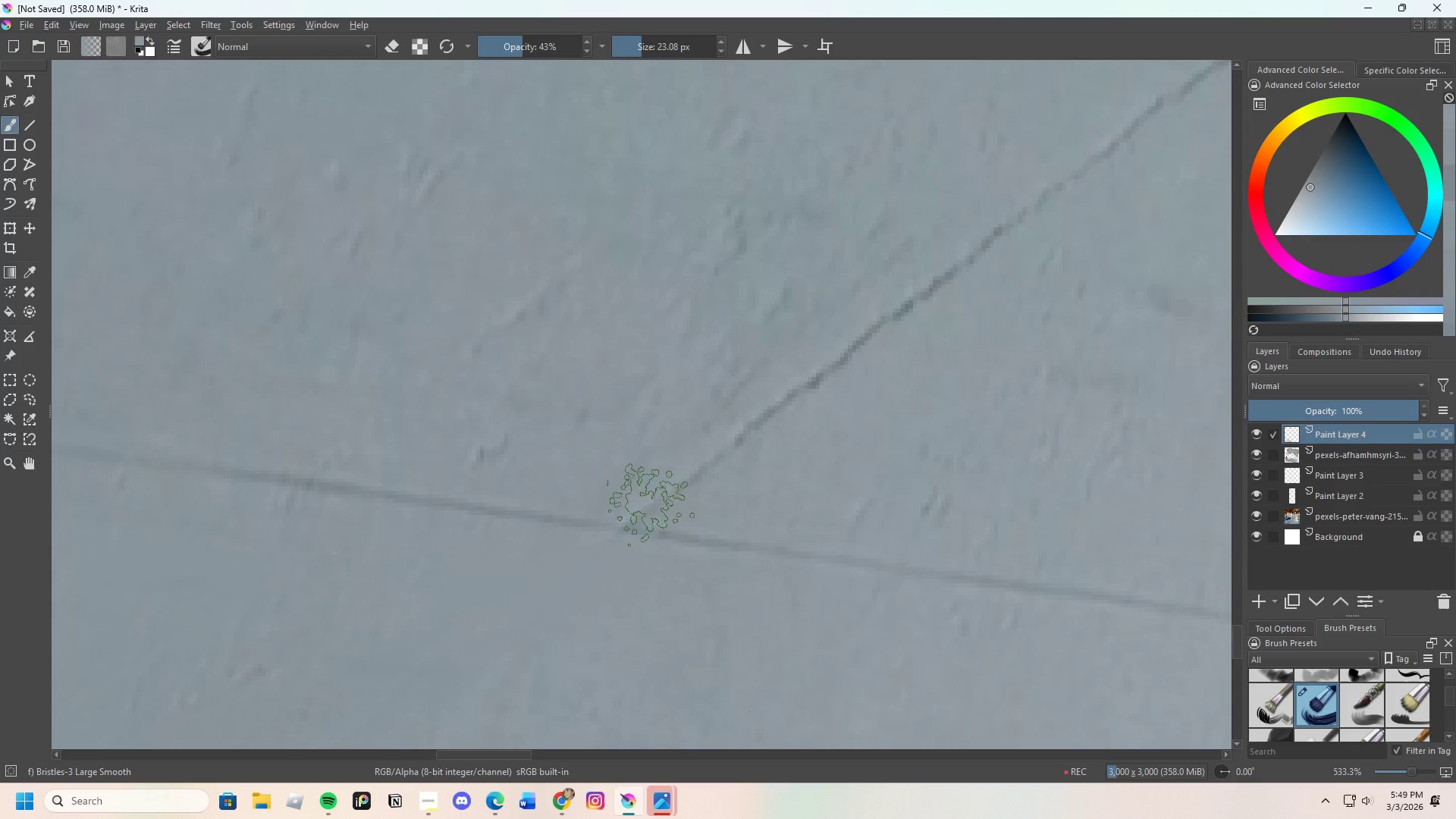 
hold_key(key=ControlLeft, duration=0.38)
 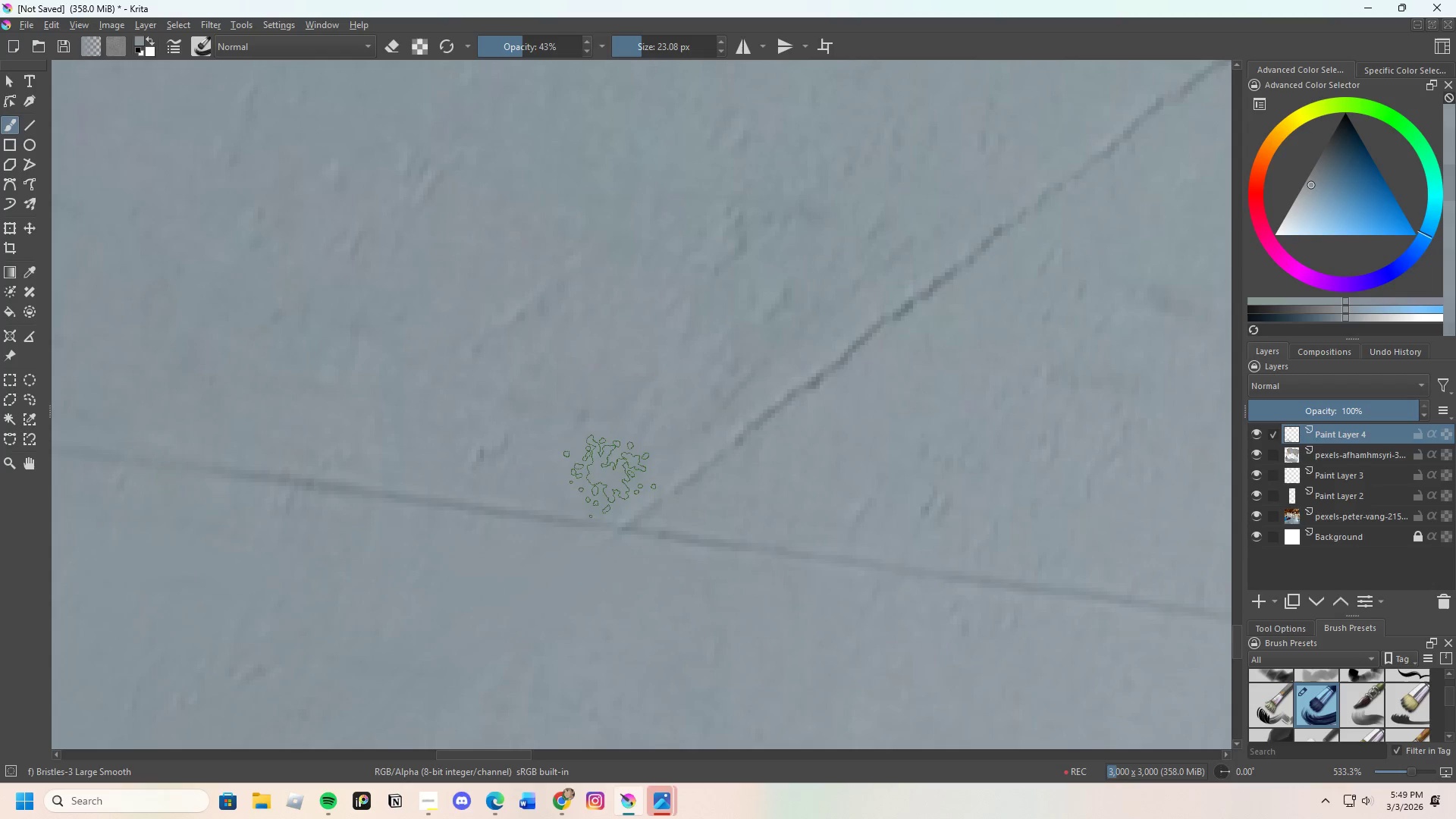 
left_click_drag(start_coordinate=[610, 476], to_coordinate=[699, 483])
 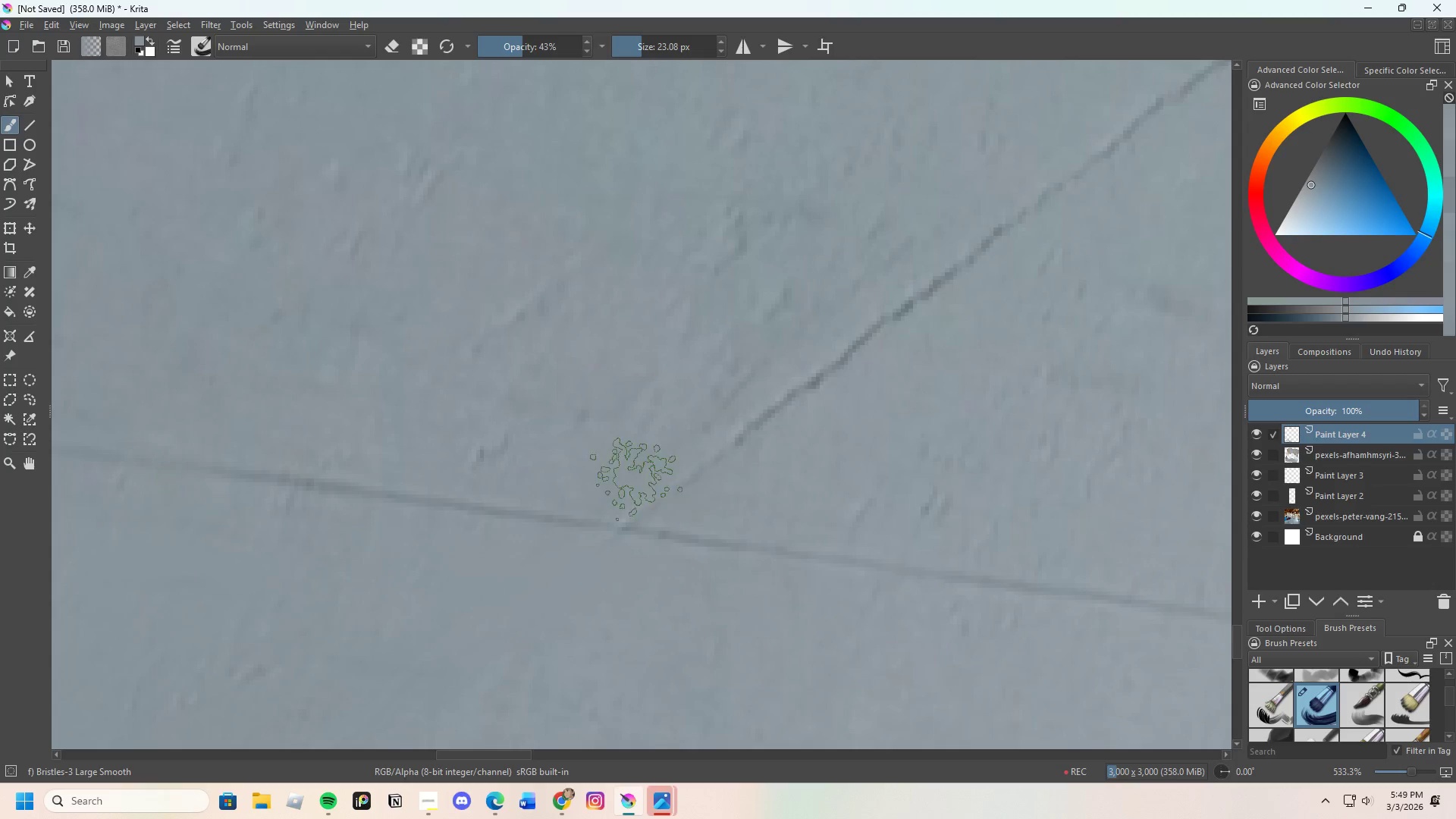 
left_click_drag(start_coordinate=[635, 479], to_coordinate=[695, 491])
 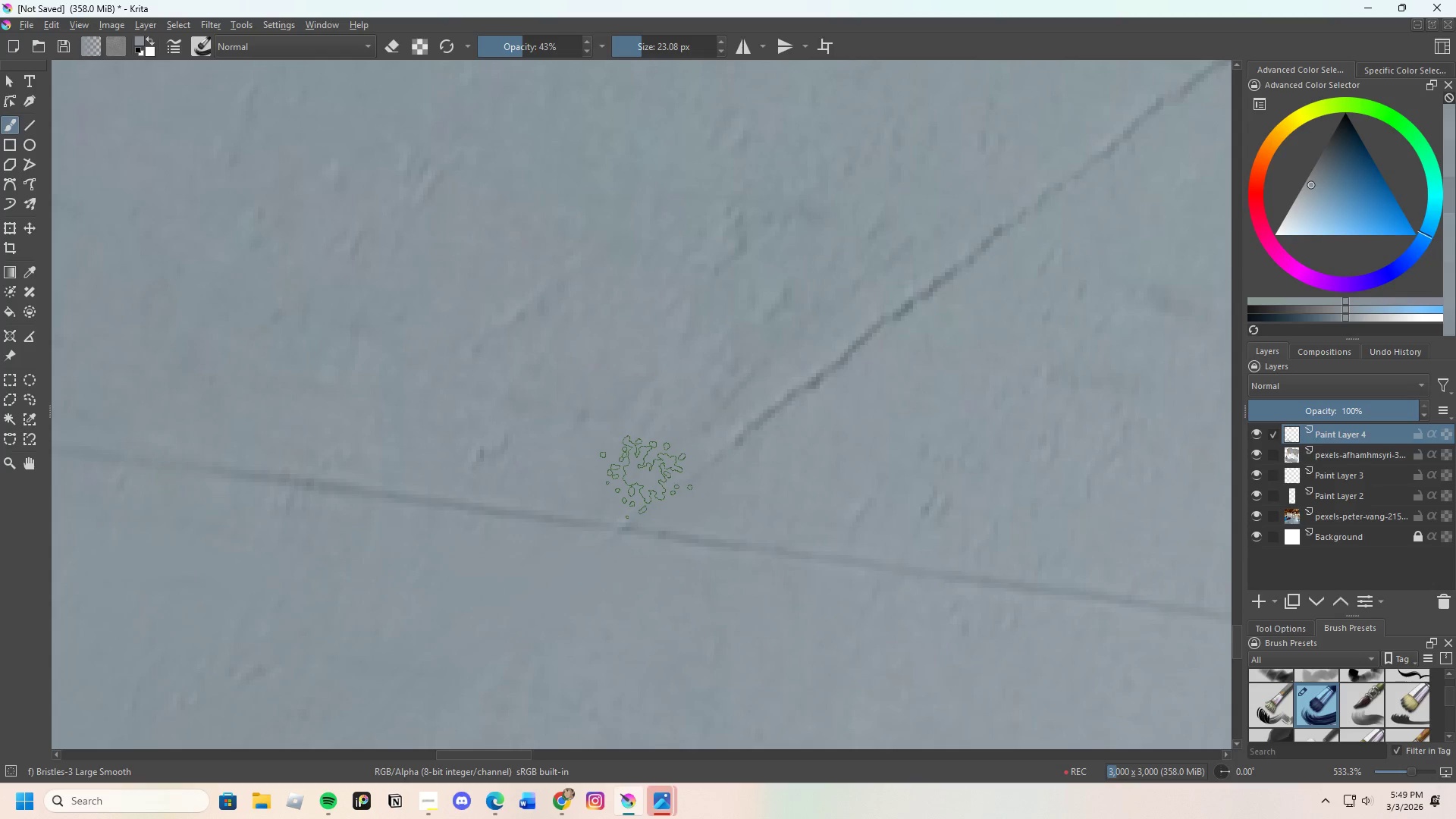 
left_click_drag(start_coordinate=[640, 477], to_coordinate=[678, 485])
 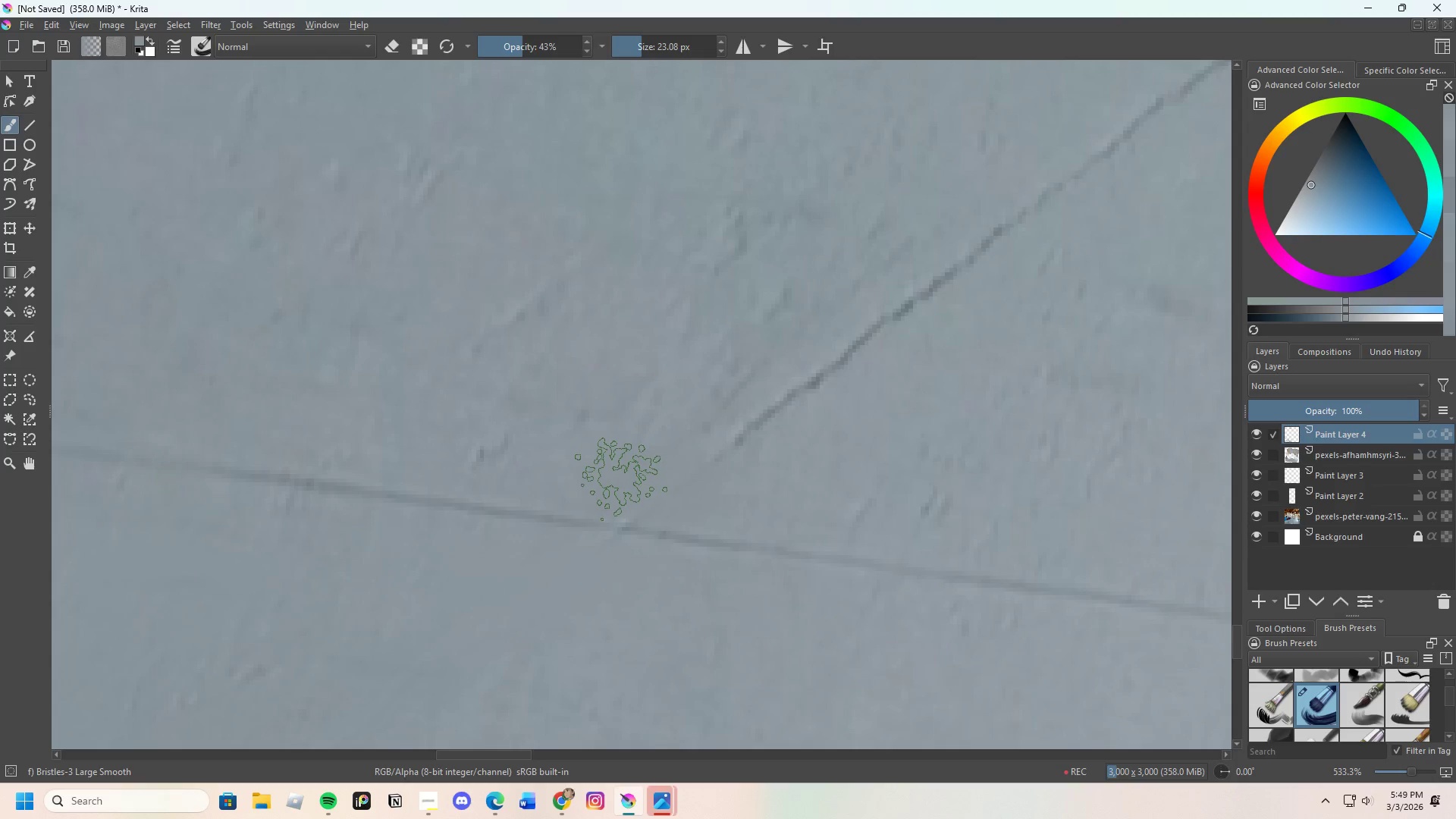 
left_click_drag(start_coordinate=[621, 482], to_coordinate=[636, 484])
 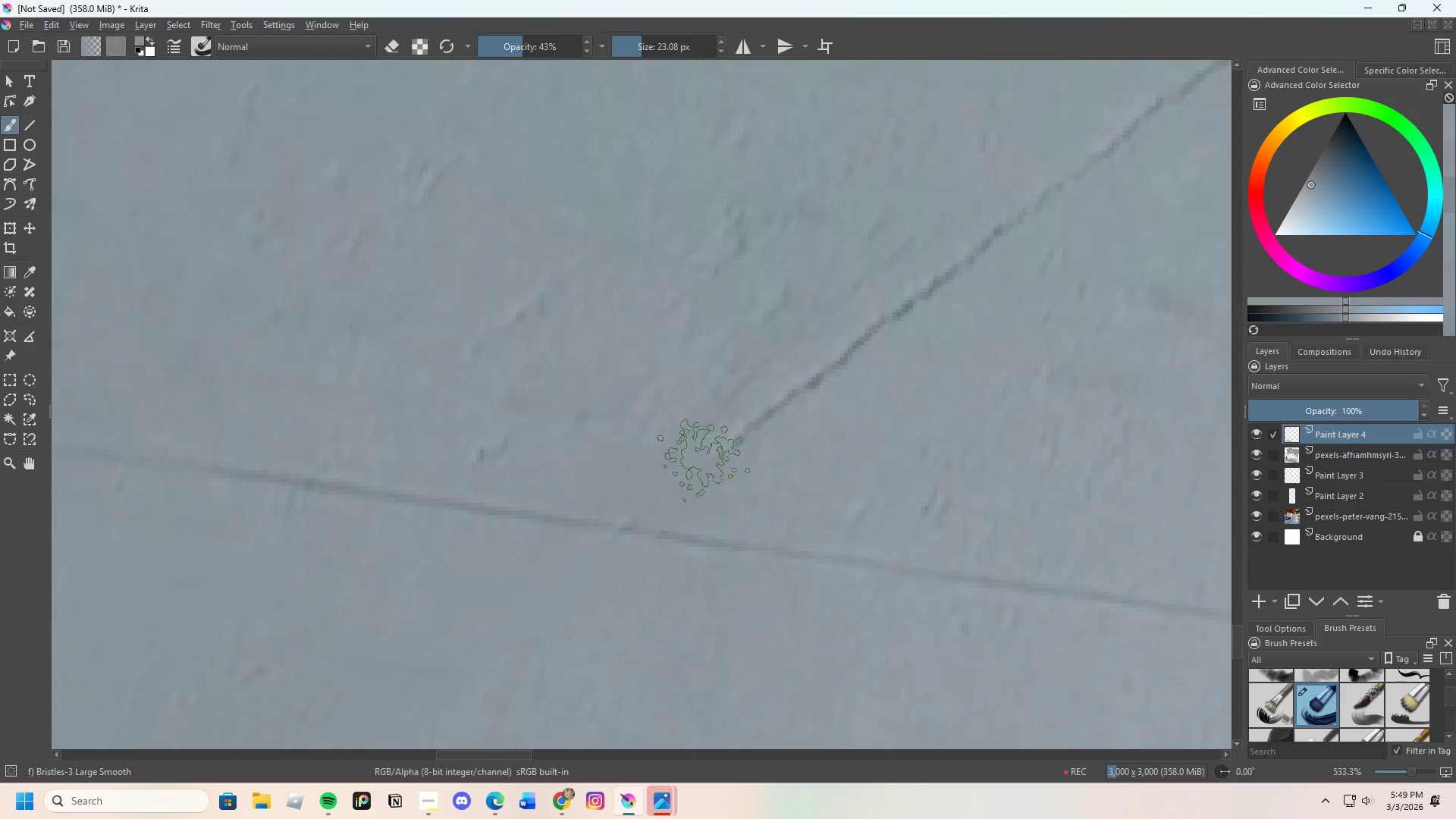 
hold_key(key=ControlLeft, duration=0.38)
 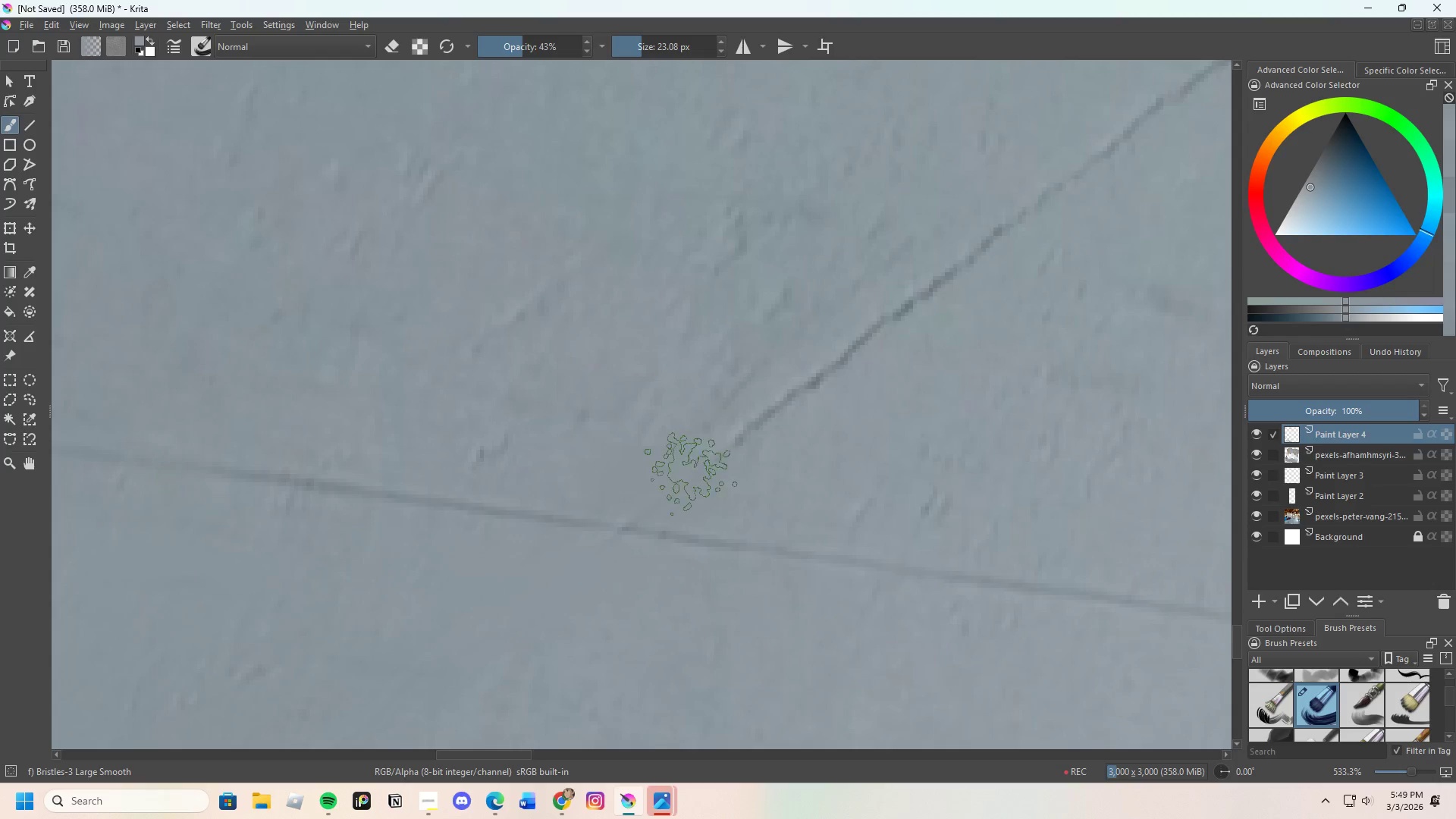 
left_click_drag(start_coordinate=[691, 474], to_coordinate=[830, 393])
 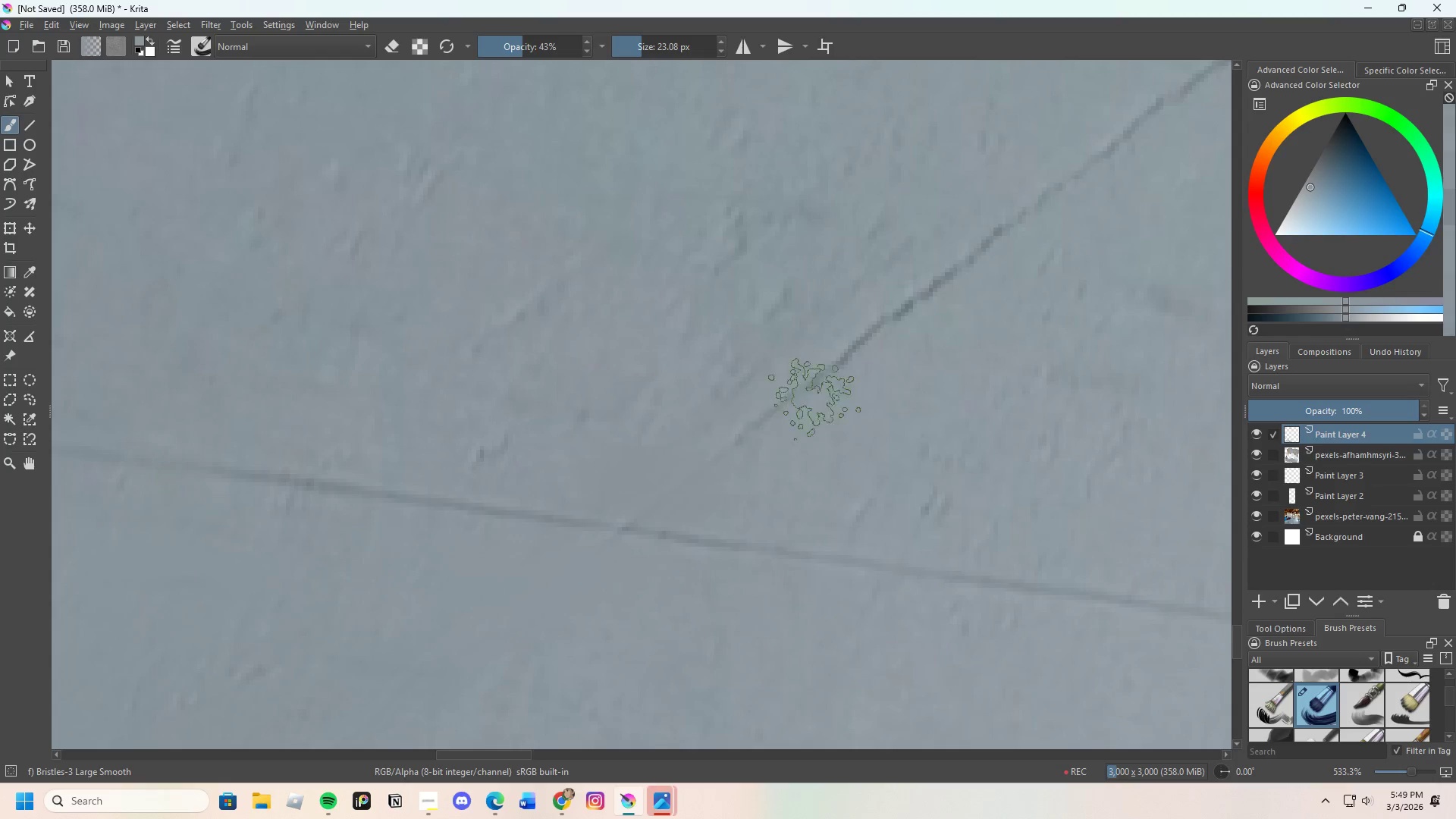 
left_click_drag(start_coordinate=[798, 412], to_coordinate=[750, 425])
 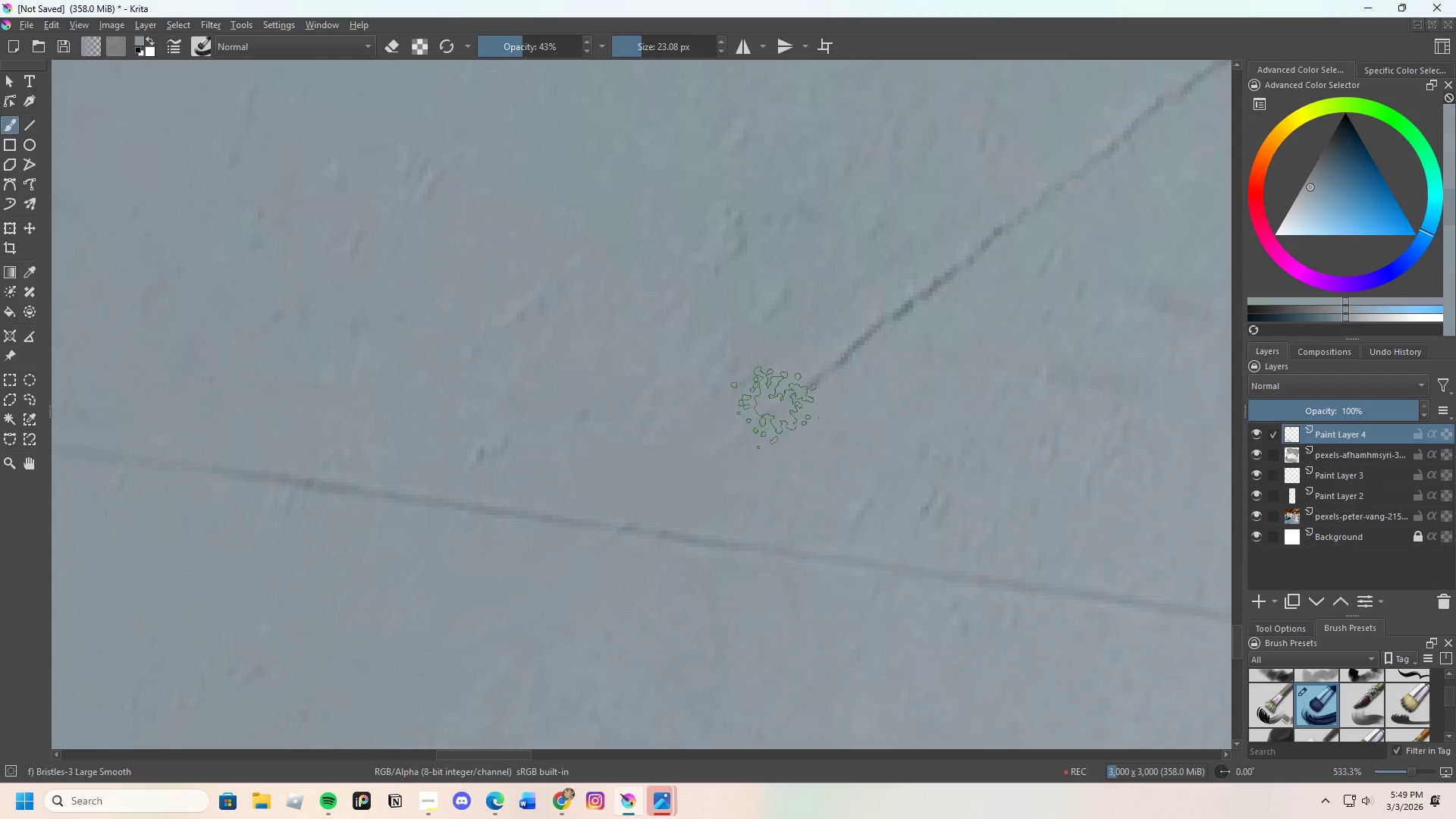 
left_click_drag(start_coordinate=[777, 405], to_coordinate=[739, 397])
 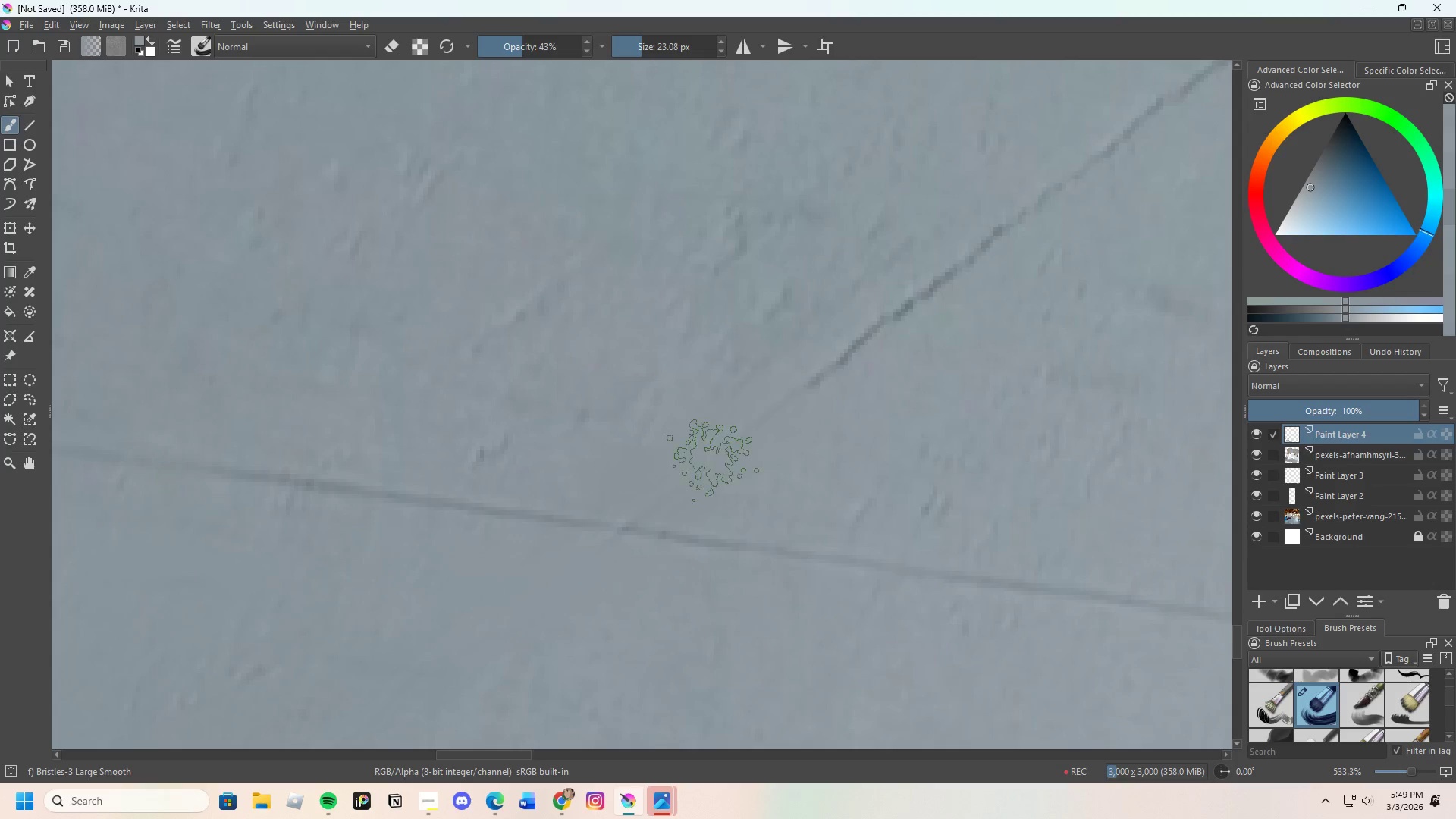 
hold_key(key=ControlLeft, duration=0.33)
left_click([642, 463])
 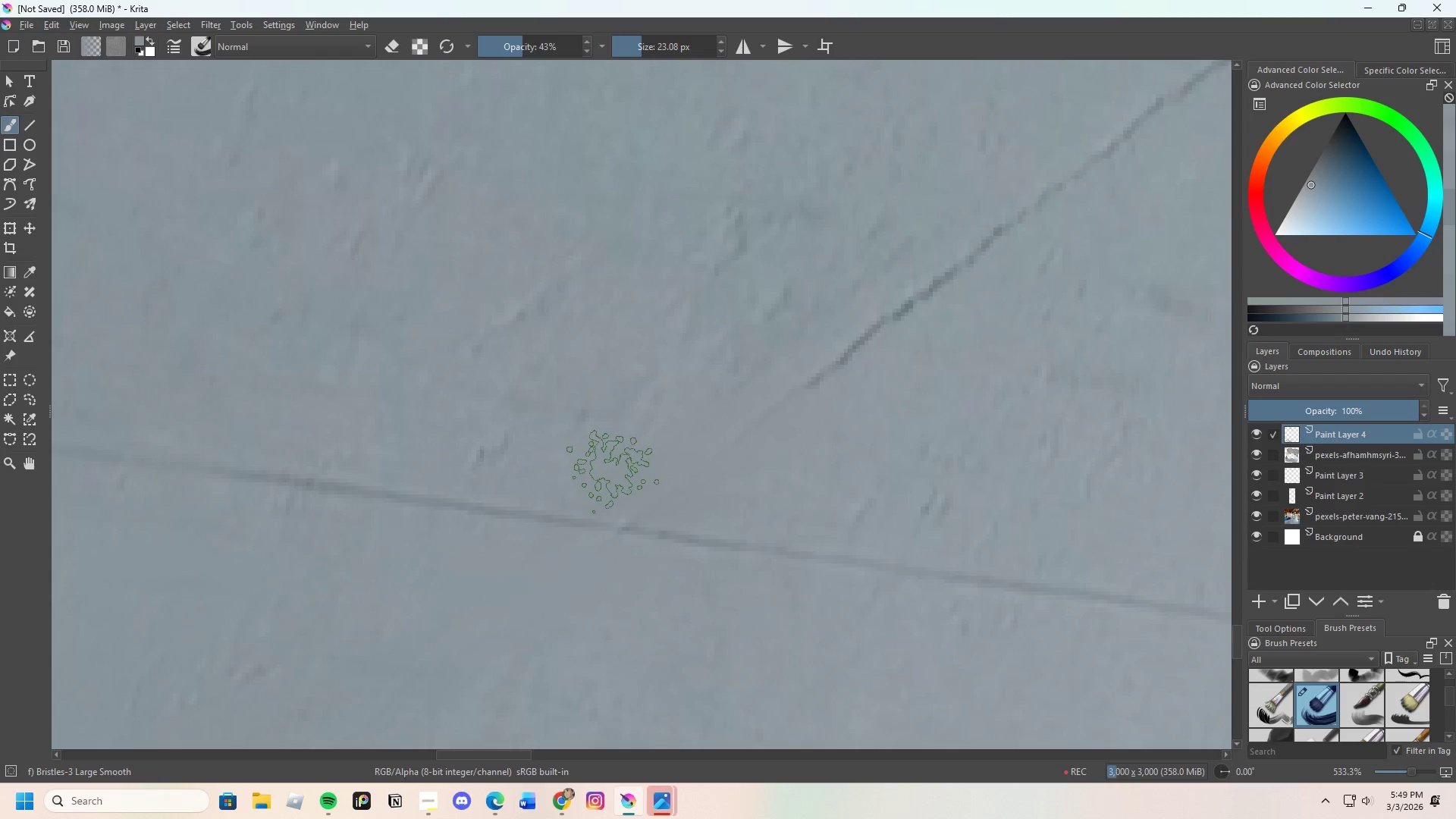 
left_click_drag(start_coordinate=[620, 482], to_coordinate=[650, 494])
 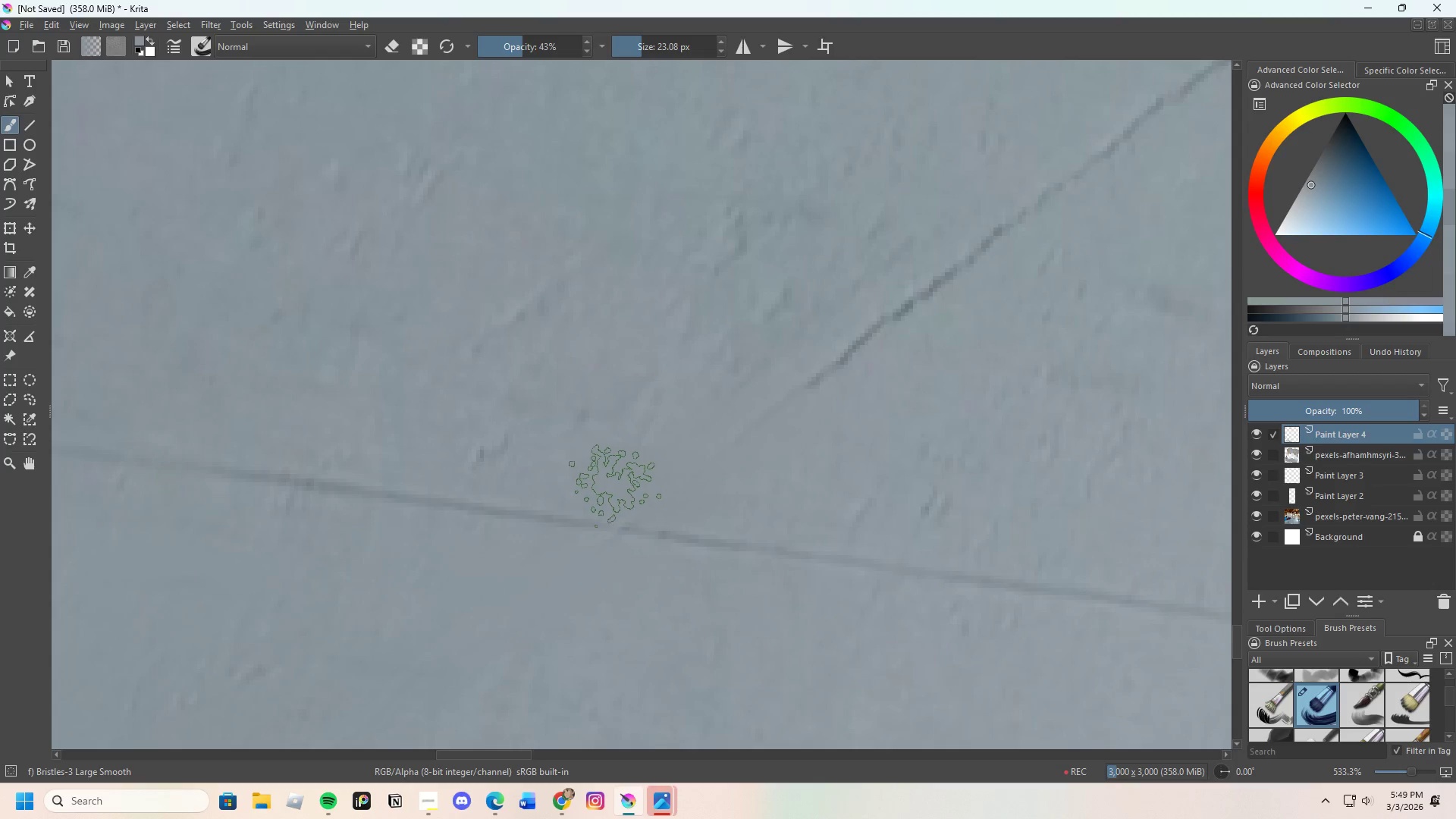 
left_click_drag(start_coordinate=[626, 489], to_coordinate=[648, 494])
 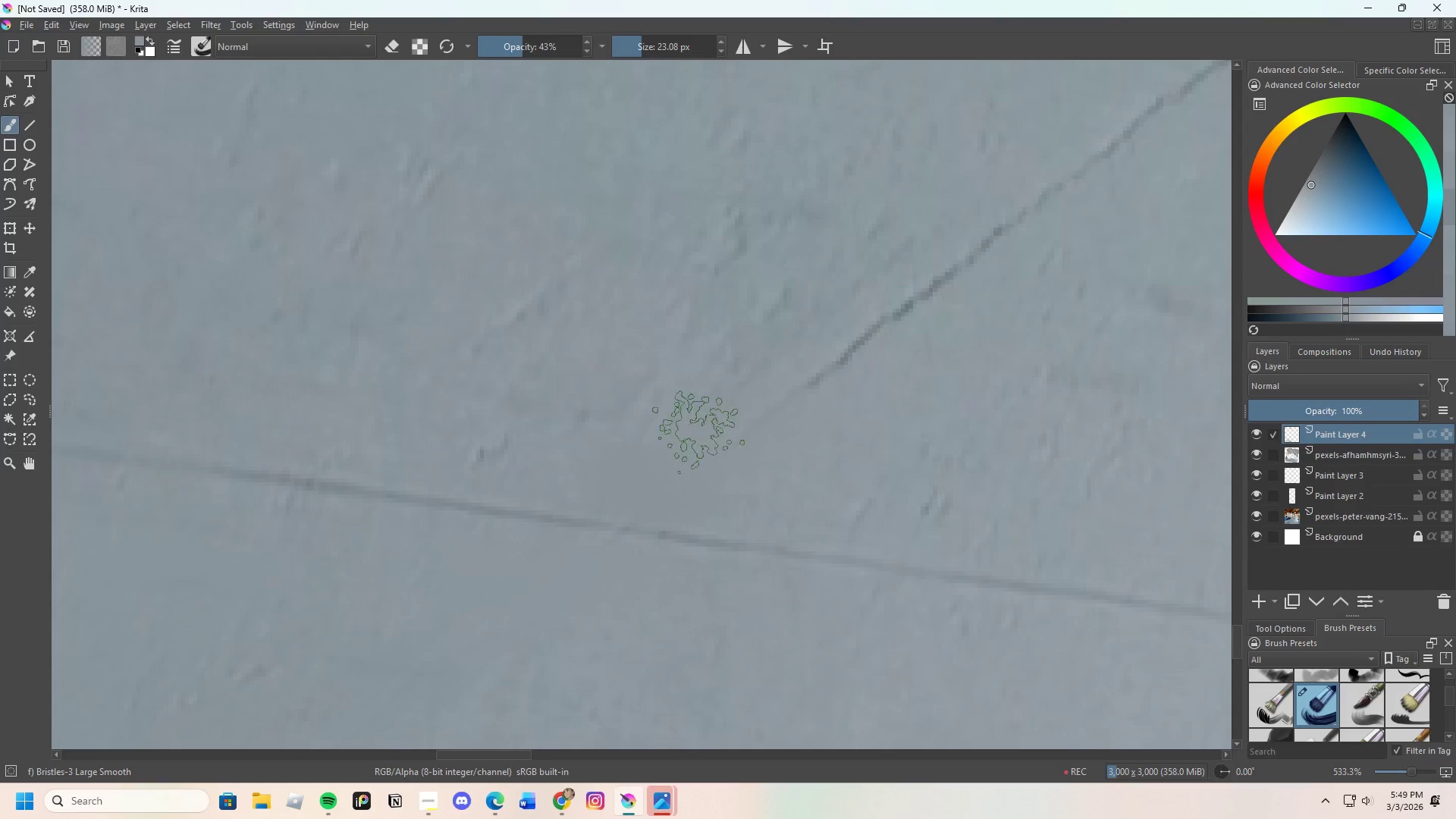 
key(Control+ControlLeft)
 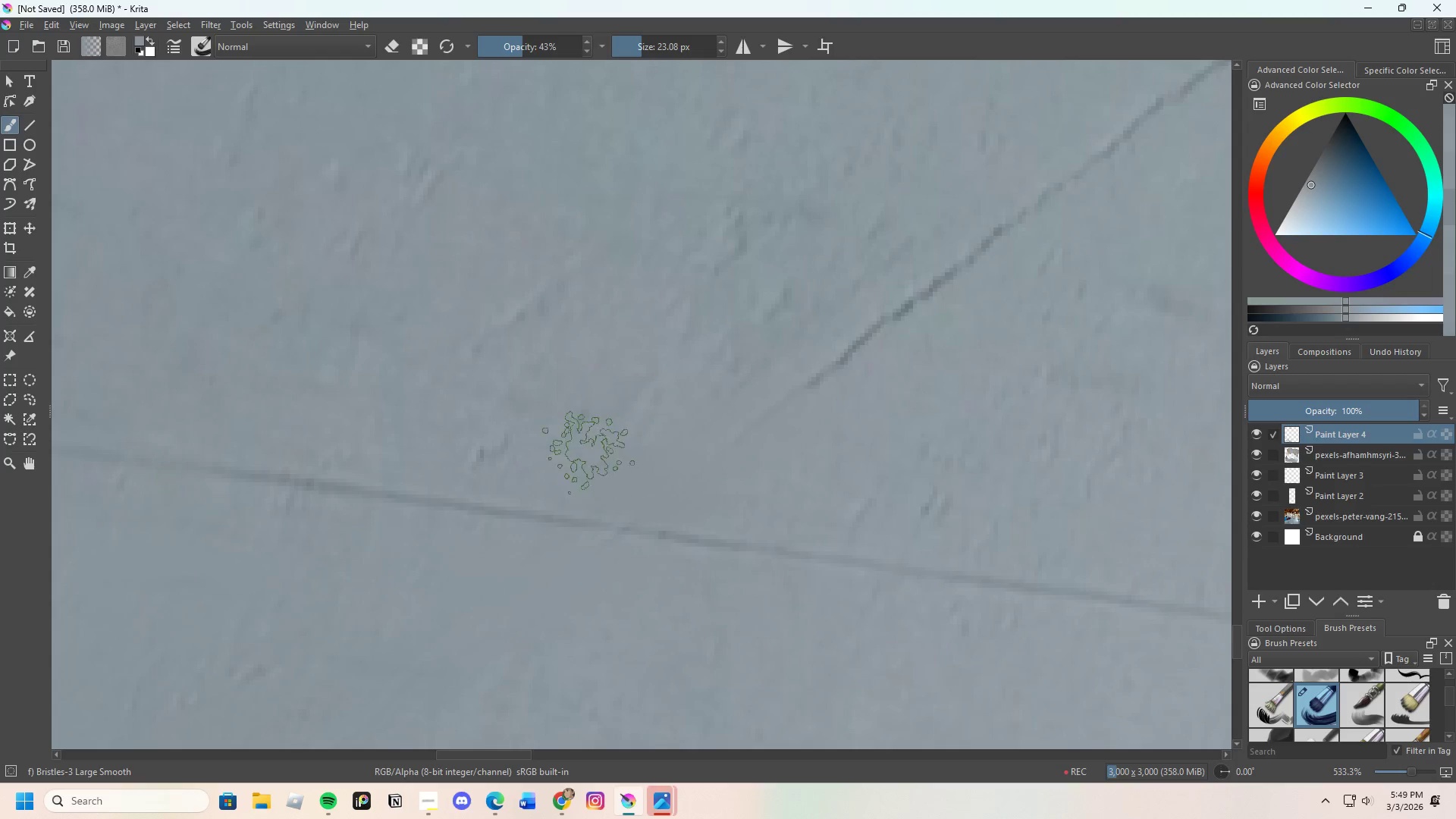 
left_click([588, 452])
 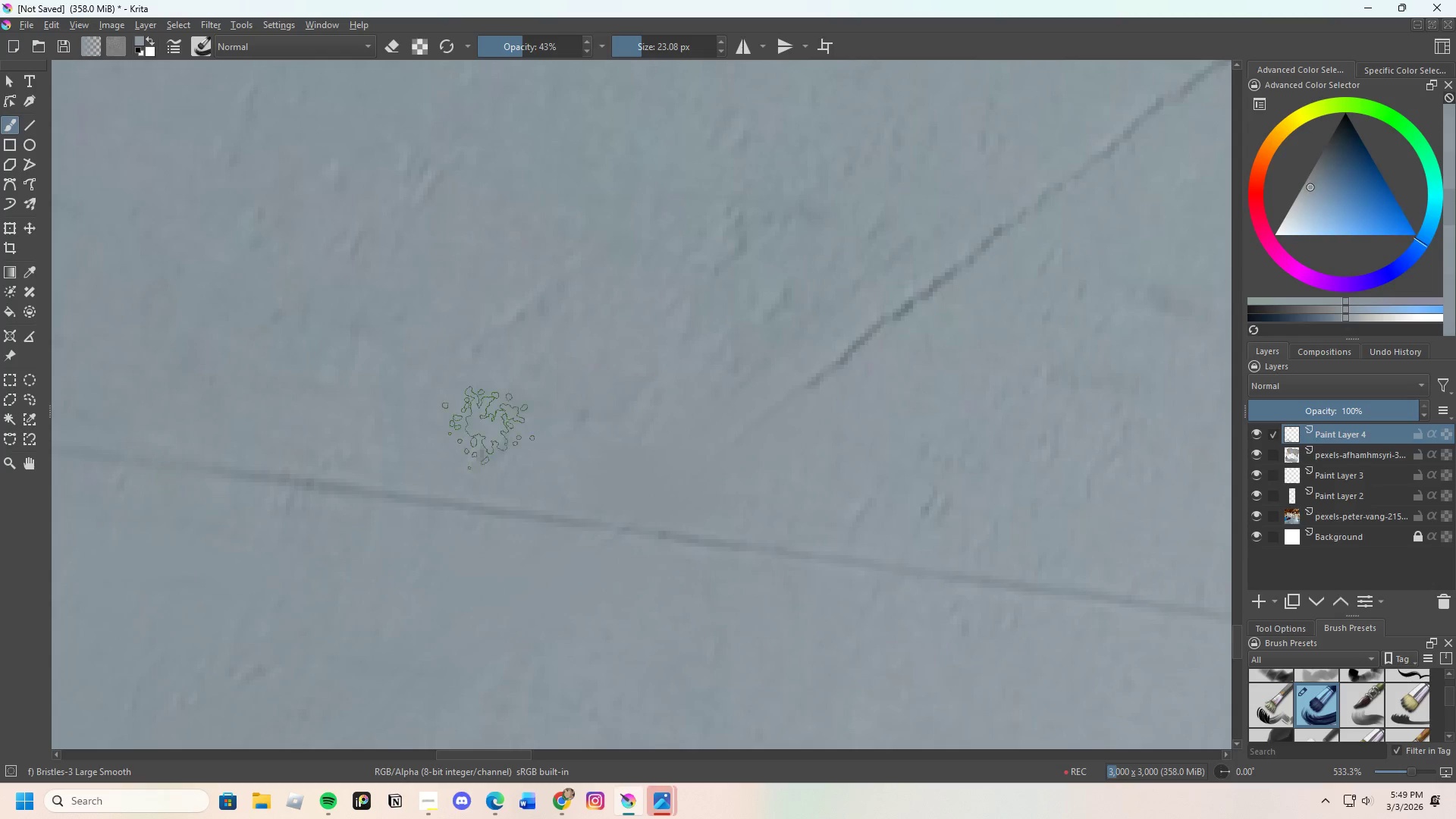 
left_click_drag(start_coordinate=[488, 428], to_coordinate=[566, 431])
 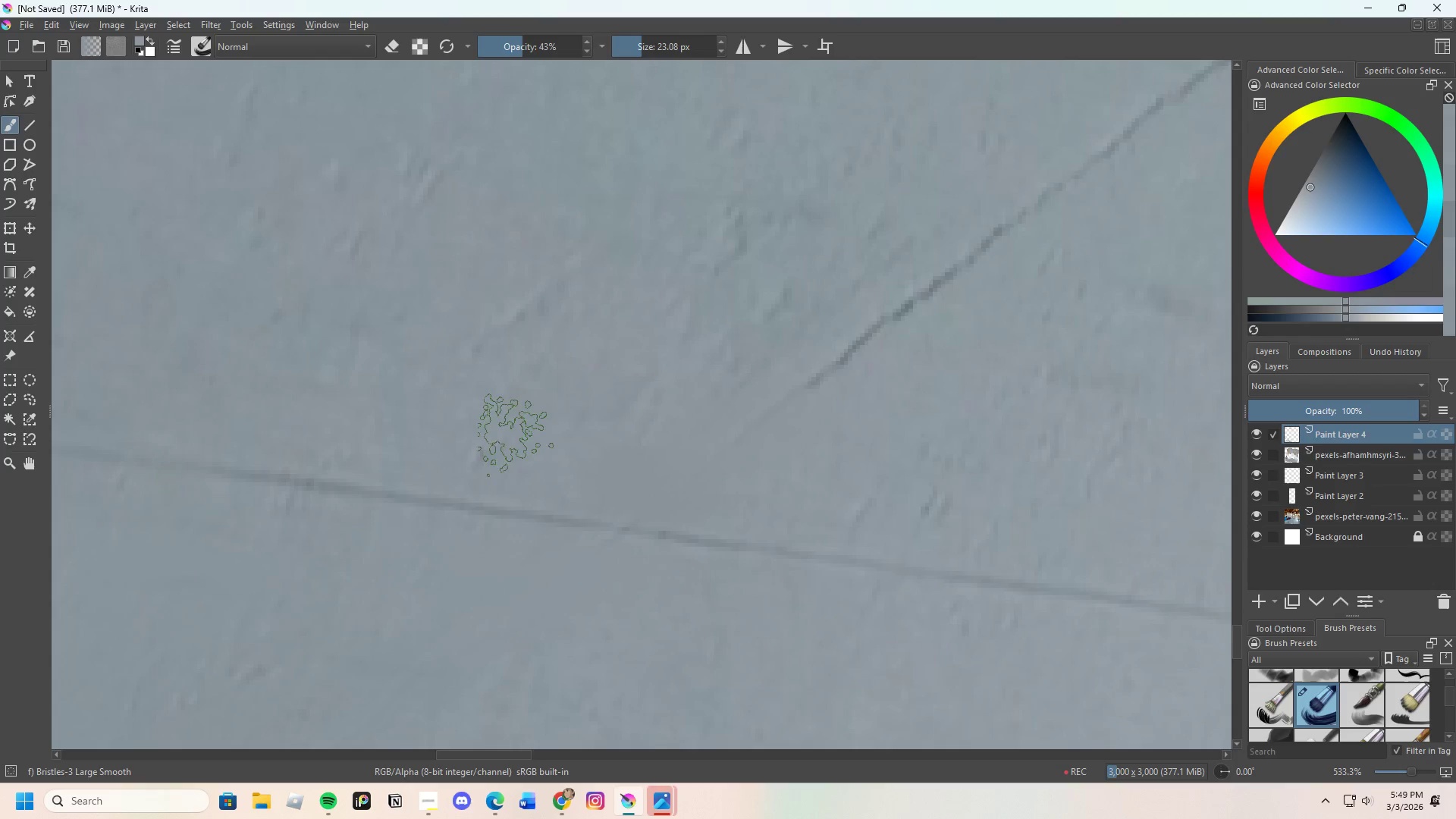 
left_click_drag(start_coordinate=[479, 440], to_coordinate=[521, 419])
 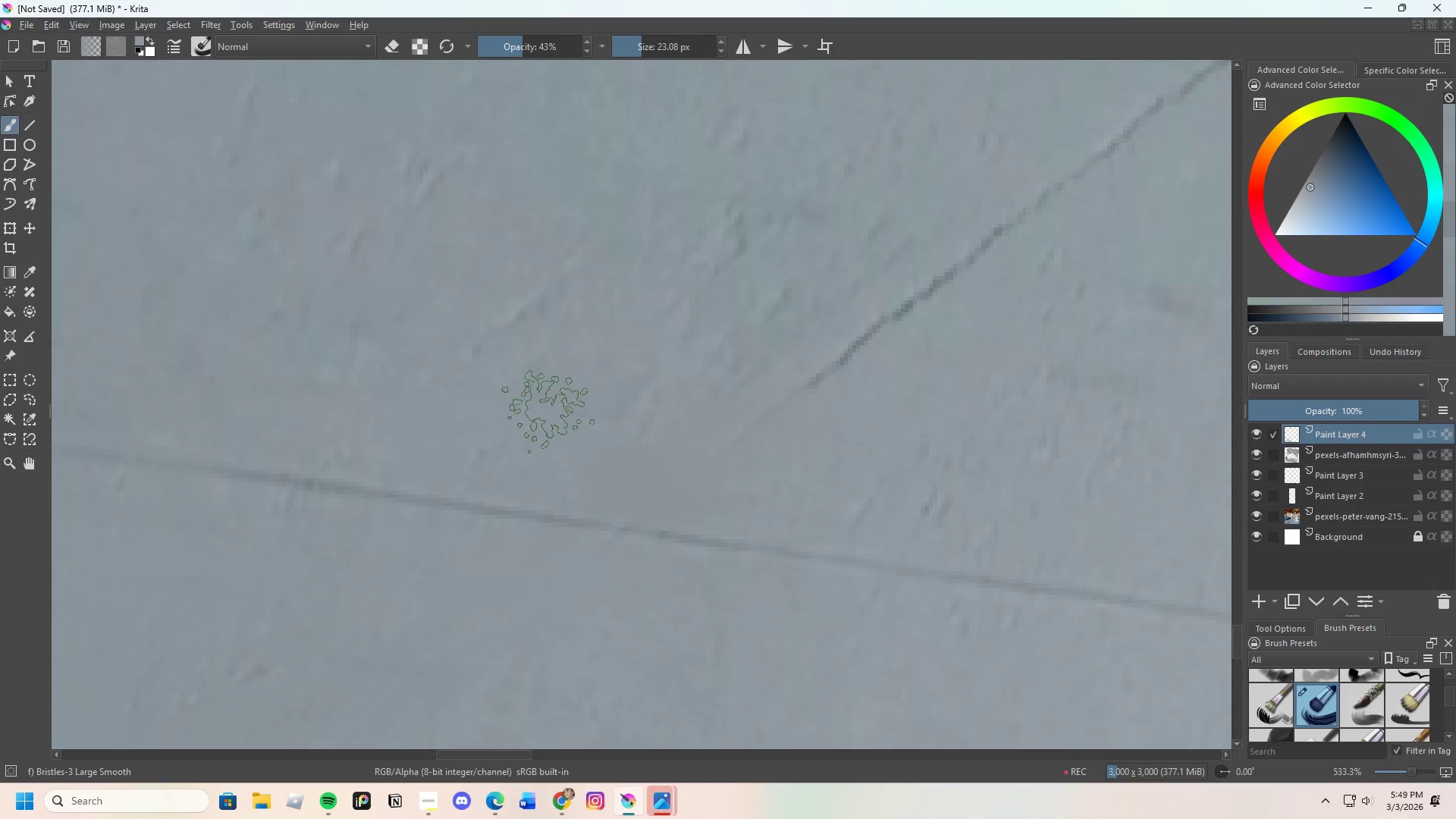 
left_click_drag(start_coordinate=[564, 419], to_coordinate=[685, 402])
 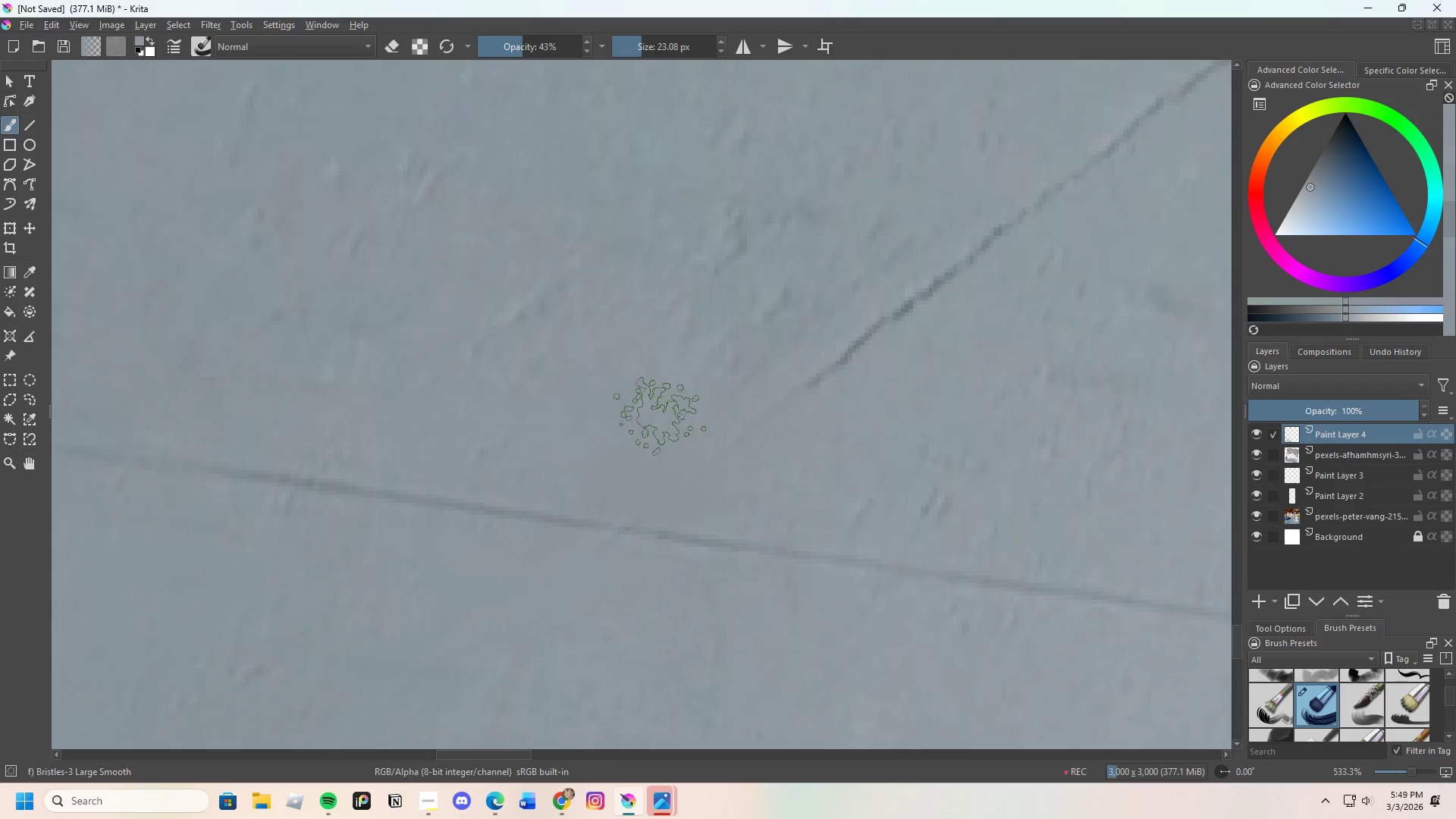 
scroll: coordinate [600, 363], scroll_direction: down, amount: 2.0
 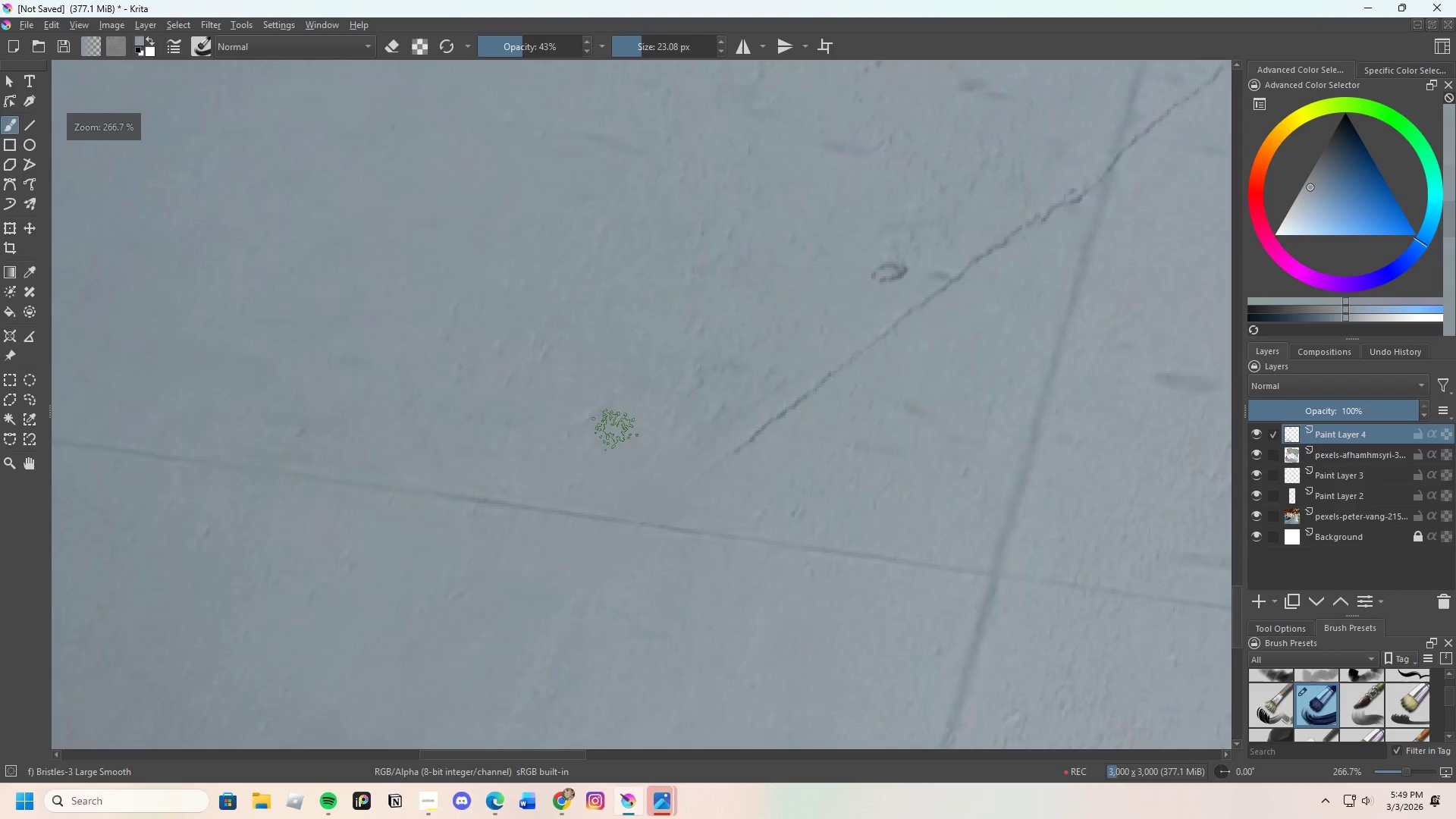 
hold_key(key=ControlLeft, duration=0.41)
 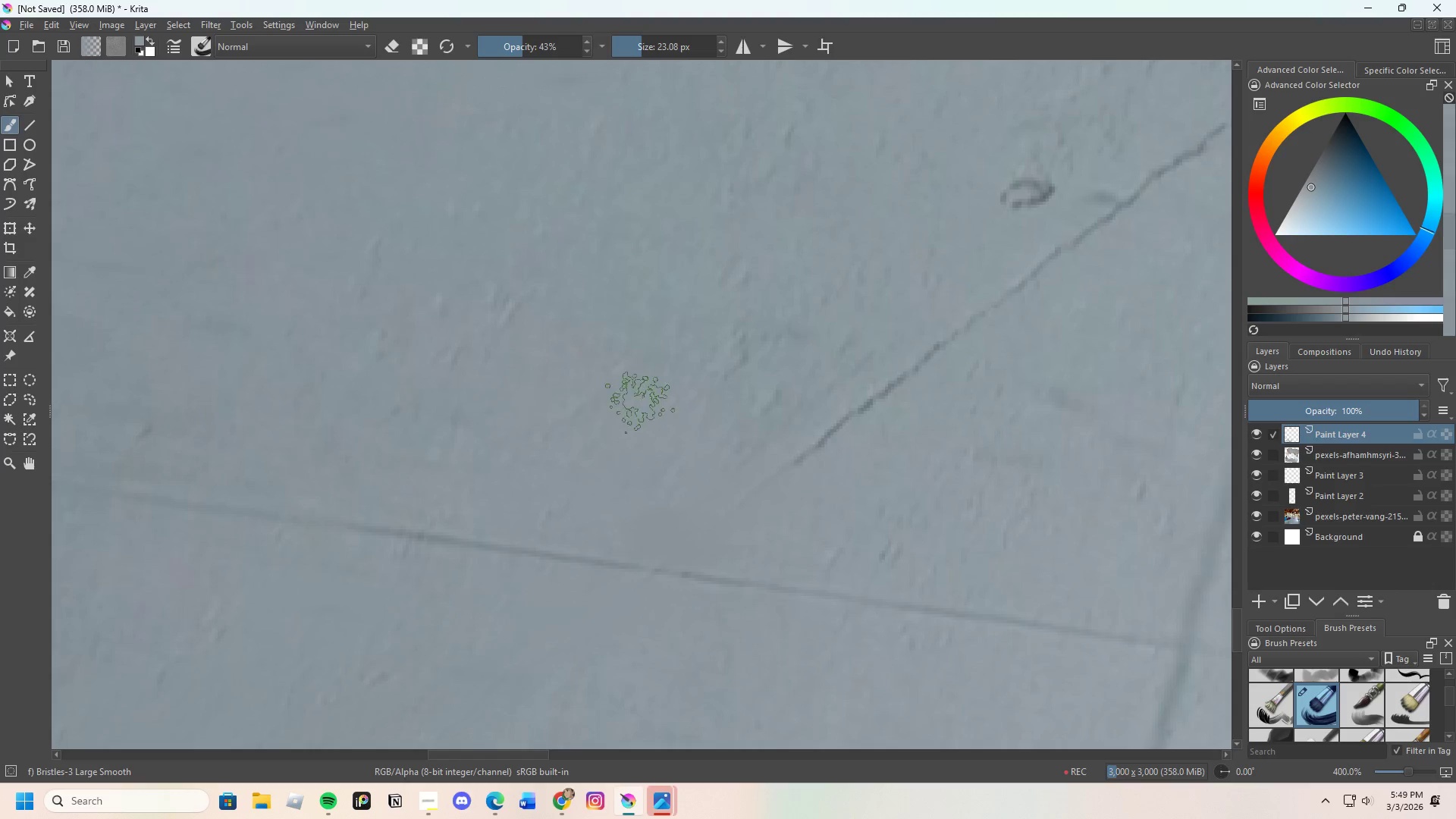 
scroll: coordinate [615, 430], scroll_direction: up, amount: 1.0
 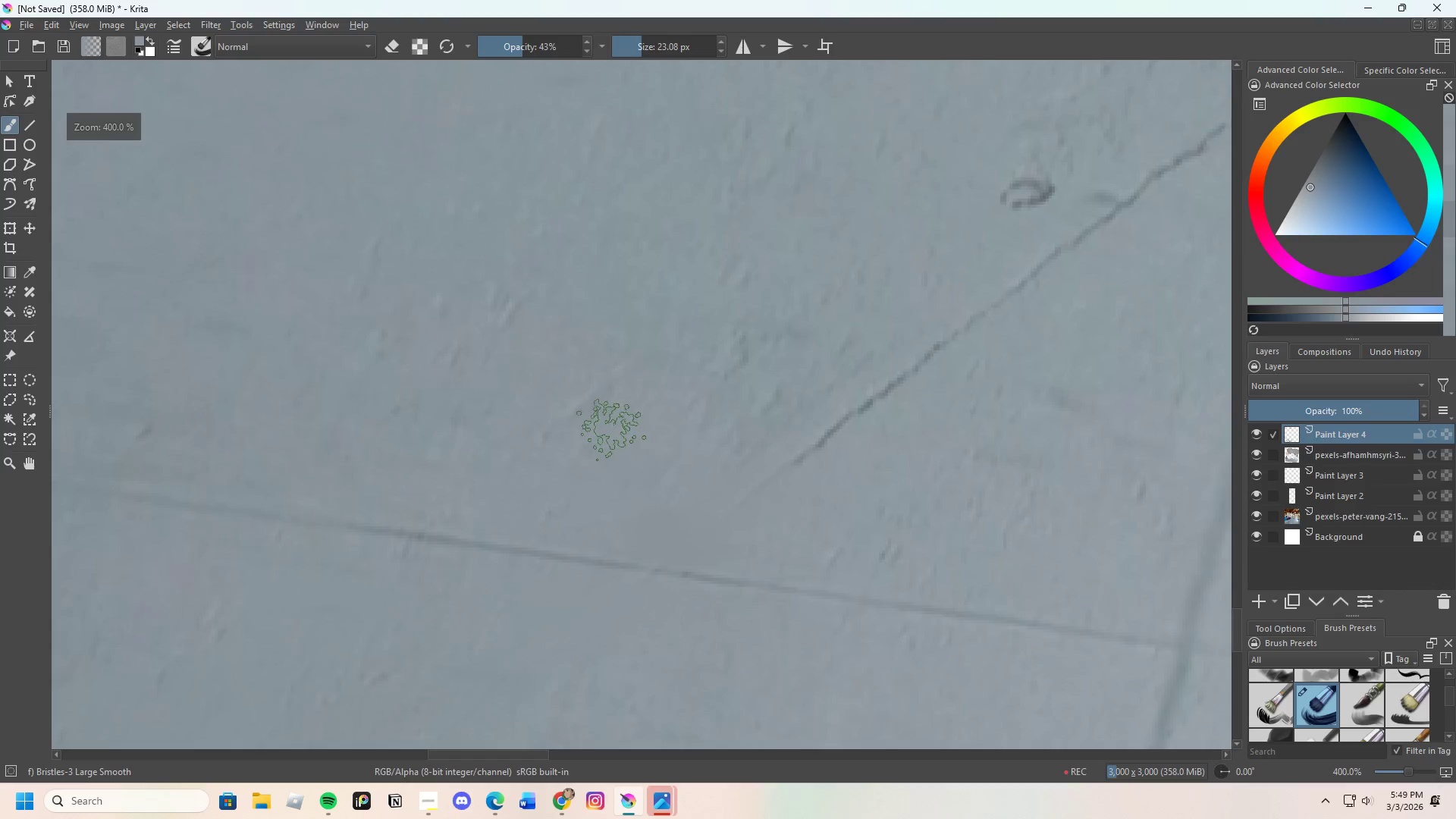 
left_click([576, 462])
 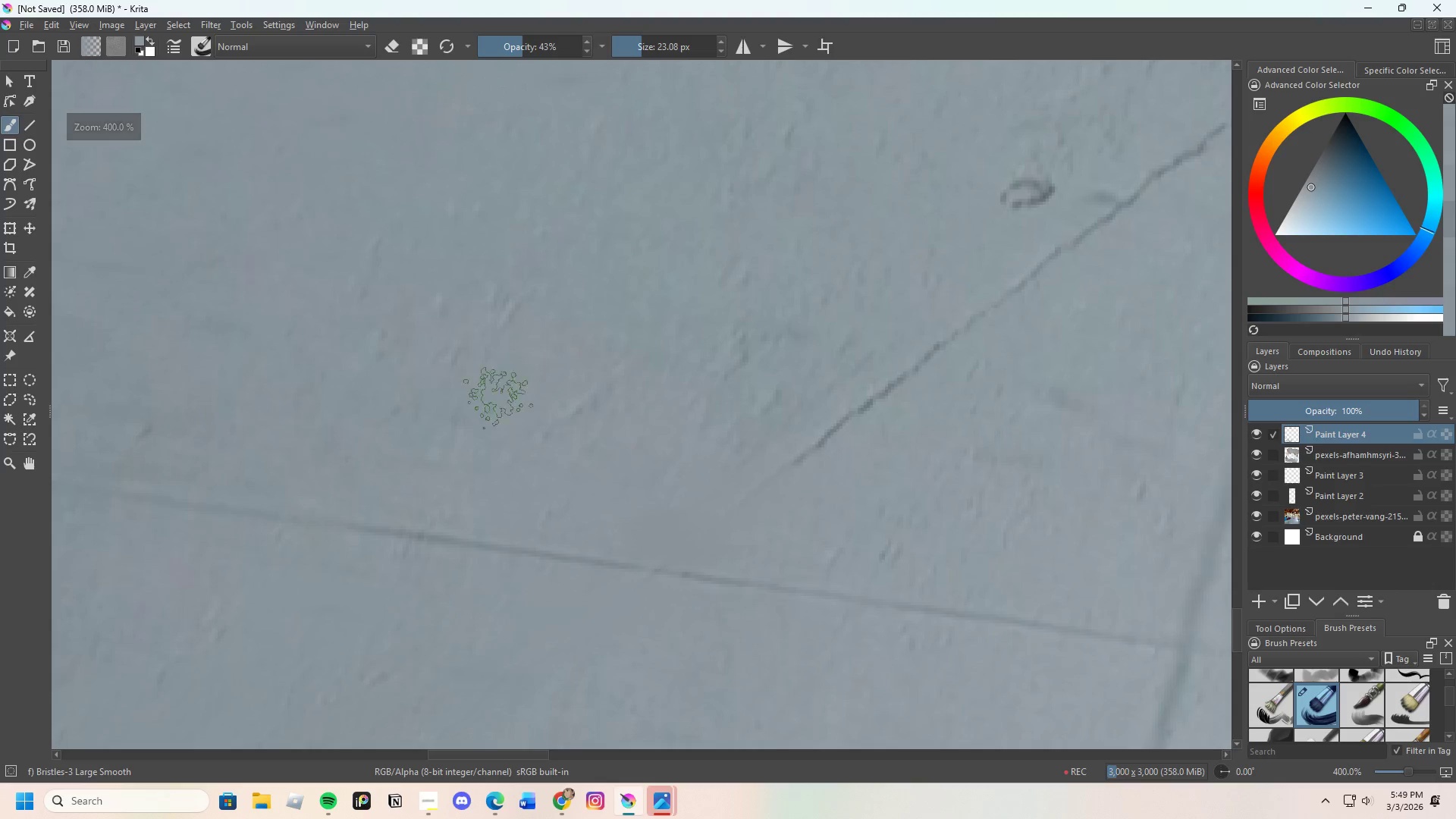 
left_click_drag(start_coordinate=[475, 384], to_coordinate=[647, 400])
 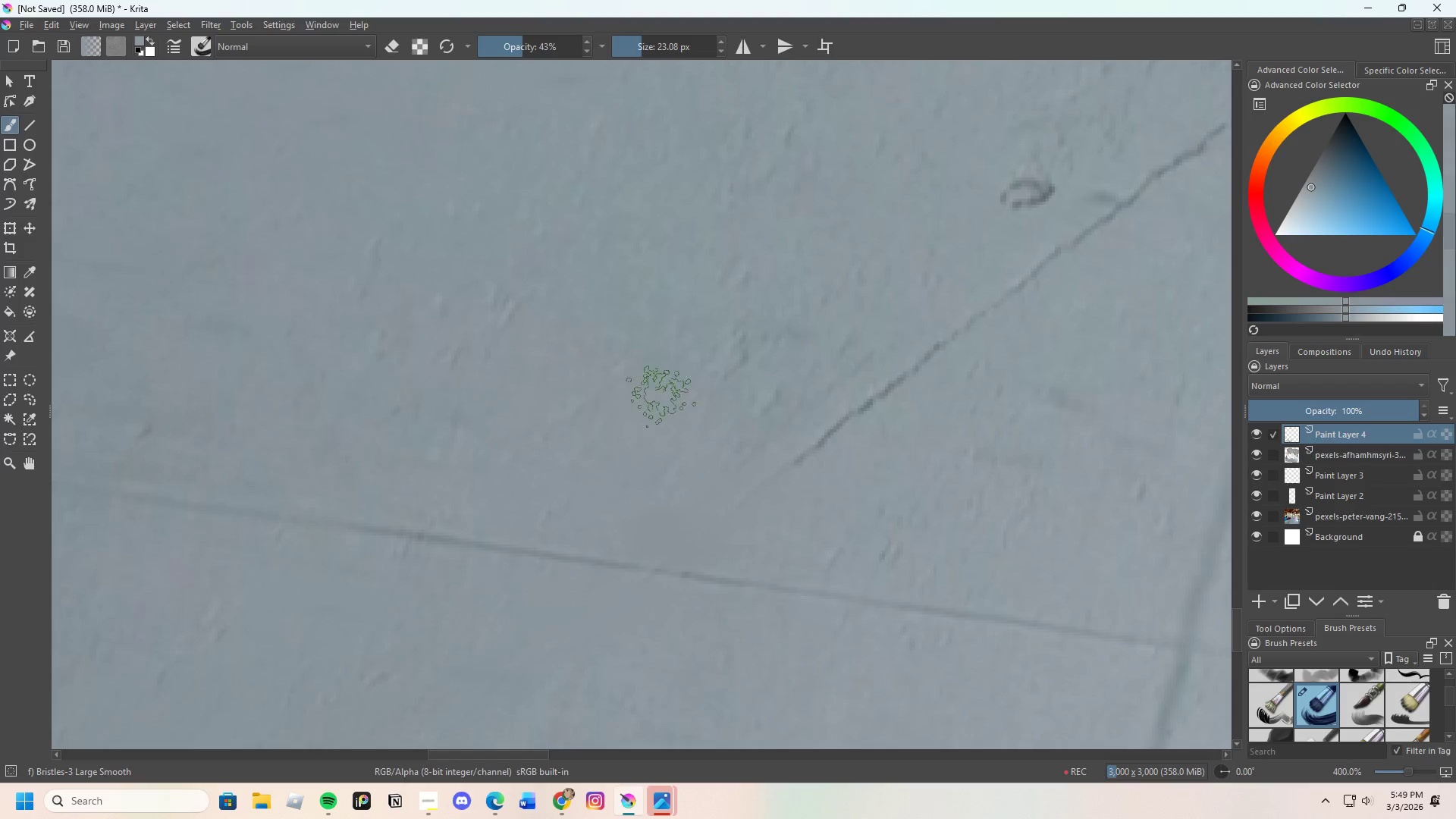 
left_click_drag(start_coordinate=[640, 403], to_coordinate=[798, 358])
 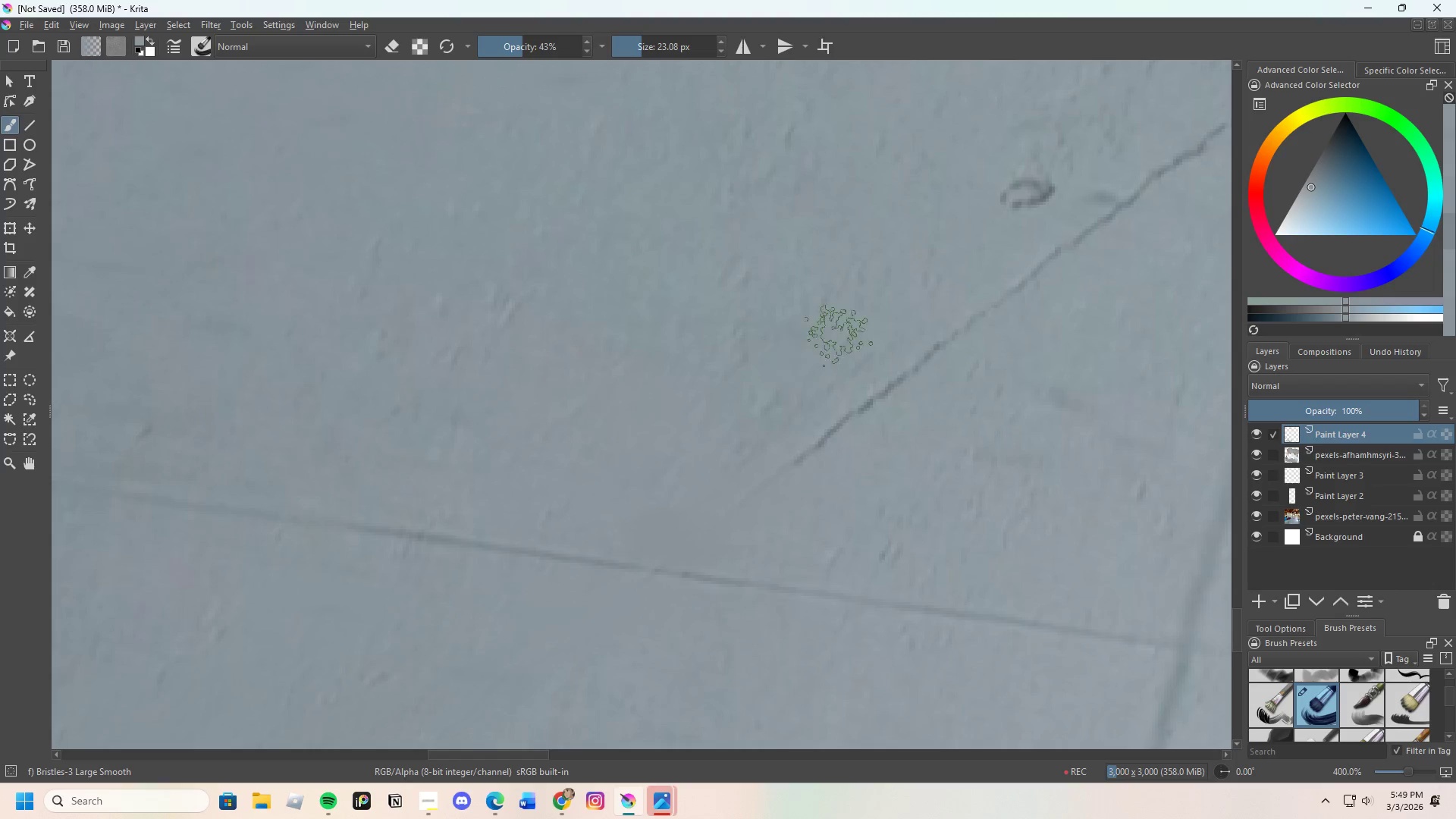 
left_click_drag(start_coordinate=[767, 356], to_coordinate=[768, 361])
 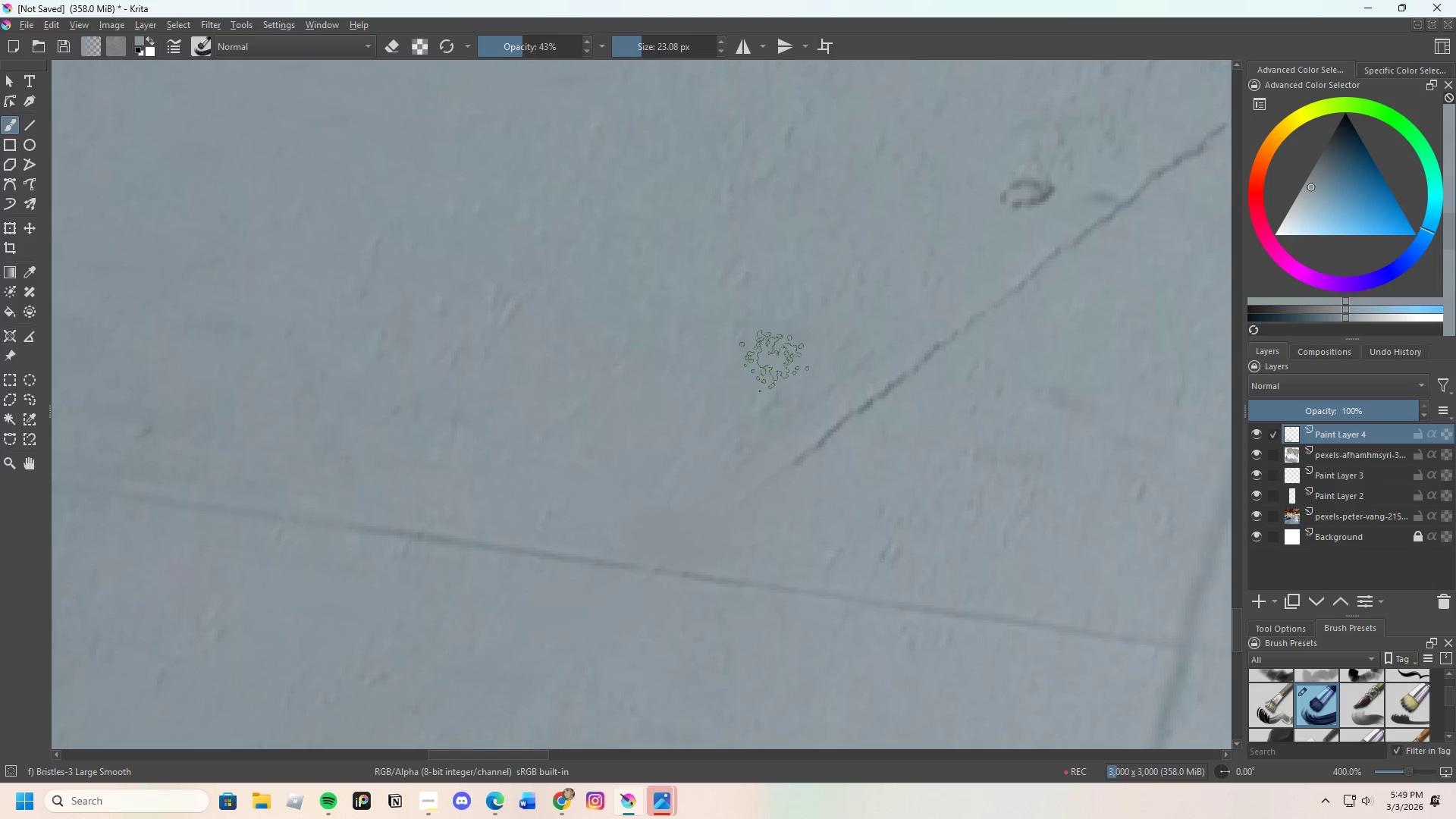 
left_click_drag(start_coordinate=[775, 383], to_coordinate=[763, 397])
 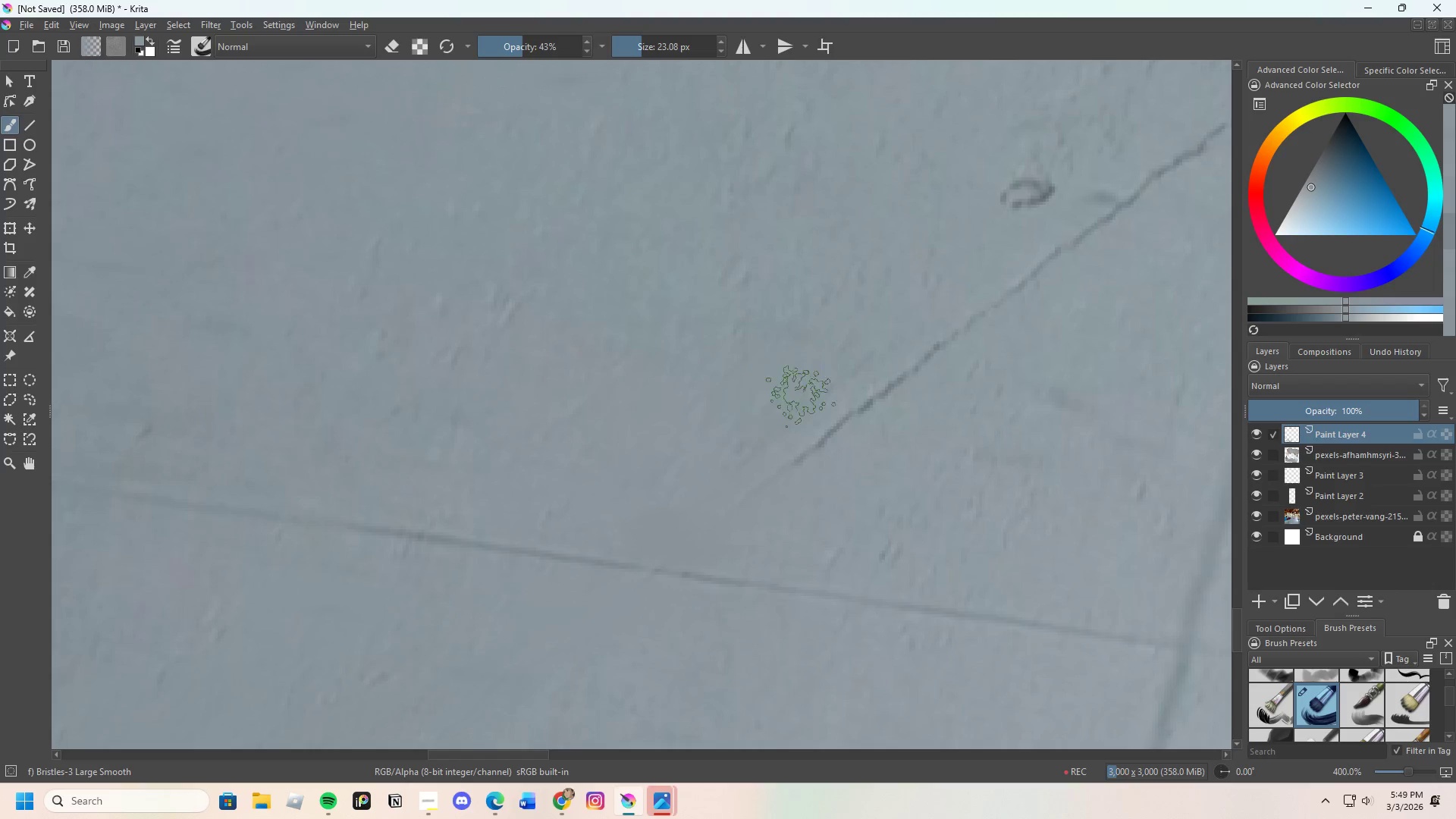 
left_click_drag(start_coordinate=[801, 397], to_coordinate=[763, 410])
 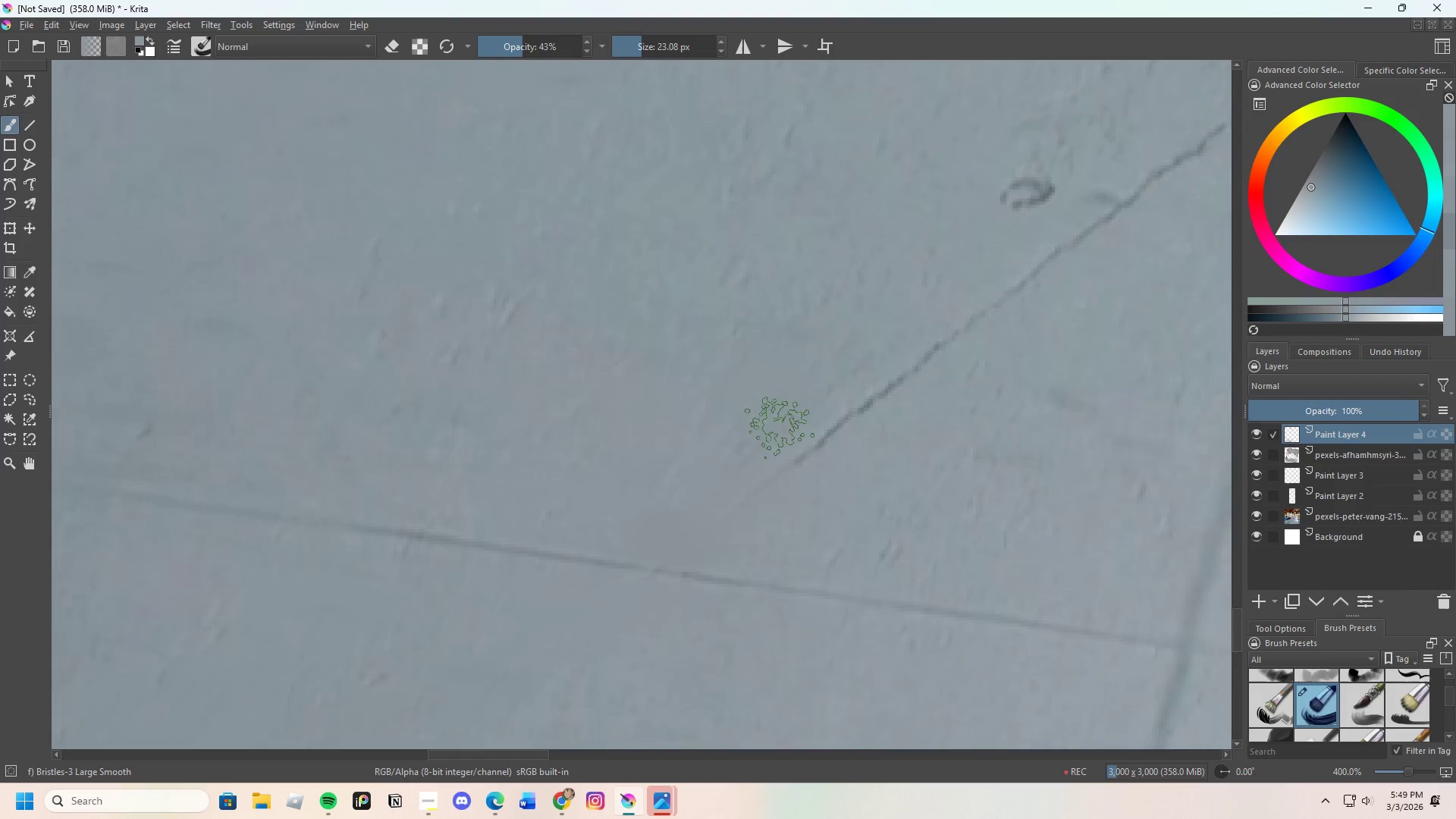 
hold_key(key=ControlLeft, duration=0.36)
left_click_drag(start_coordinate=[614, 450], to_coordinate=[622, 441])
 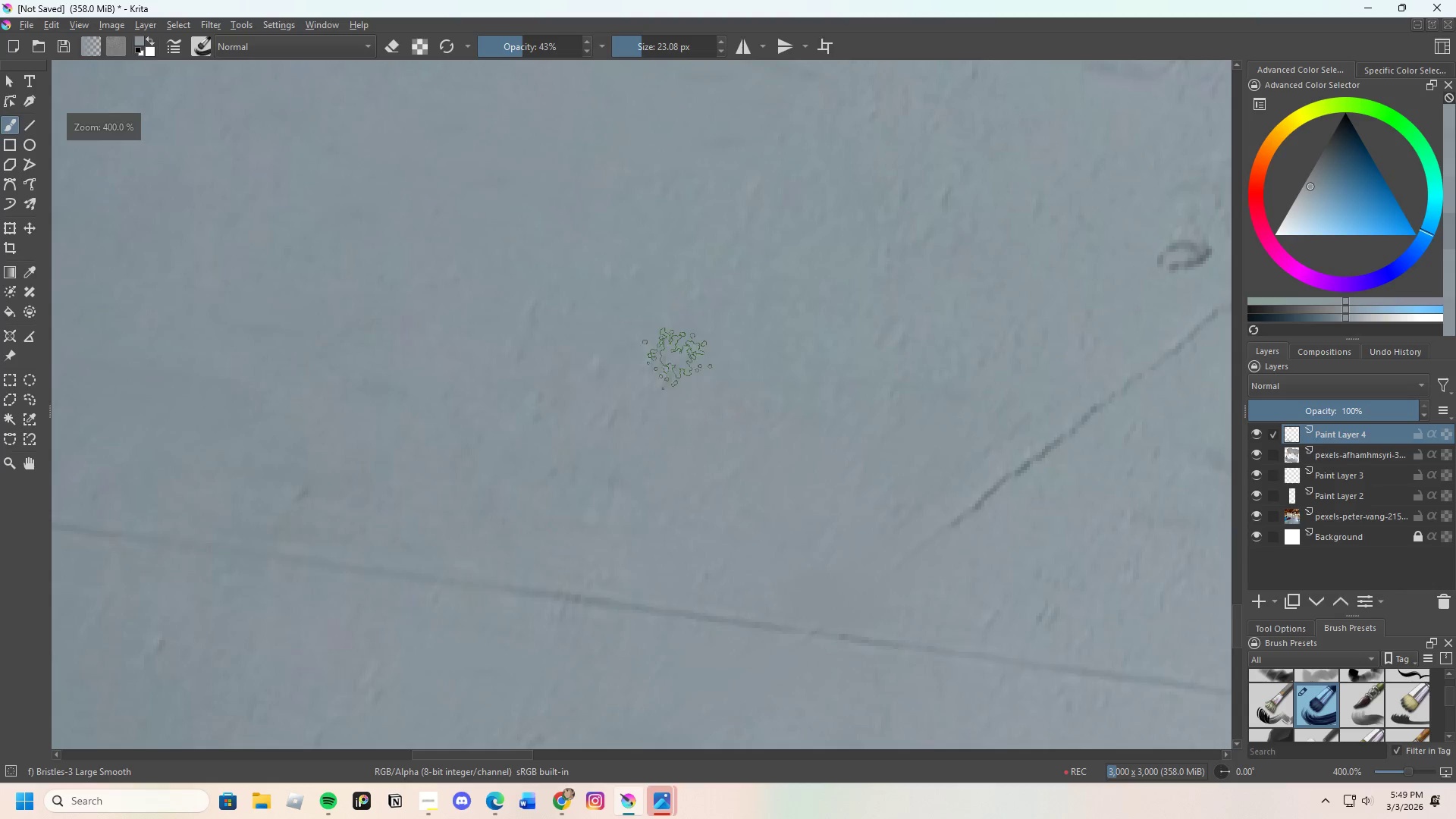 
scroll: coordinate [625, 370], scroll_direction: none, amount: 0.0
 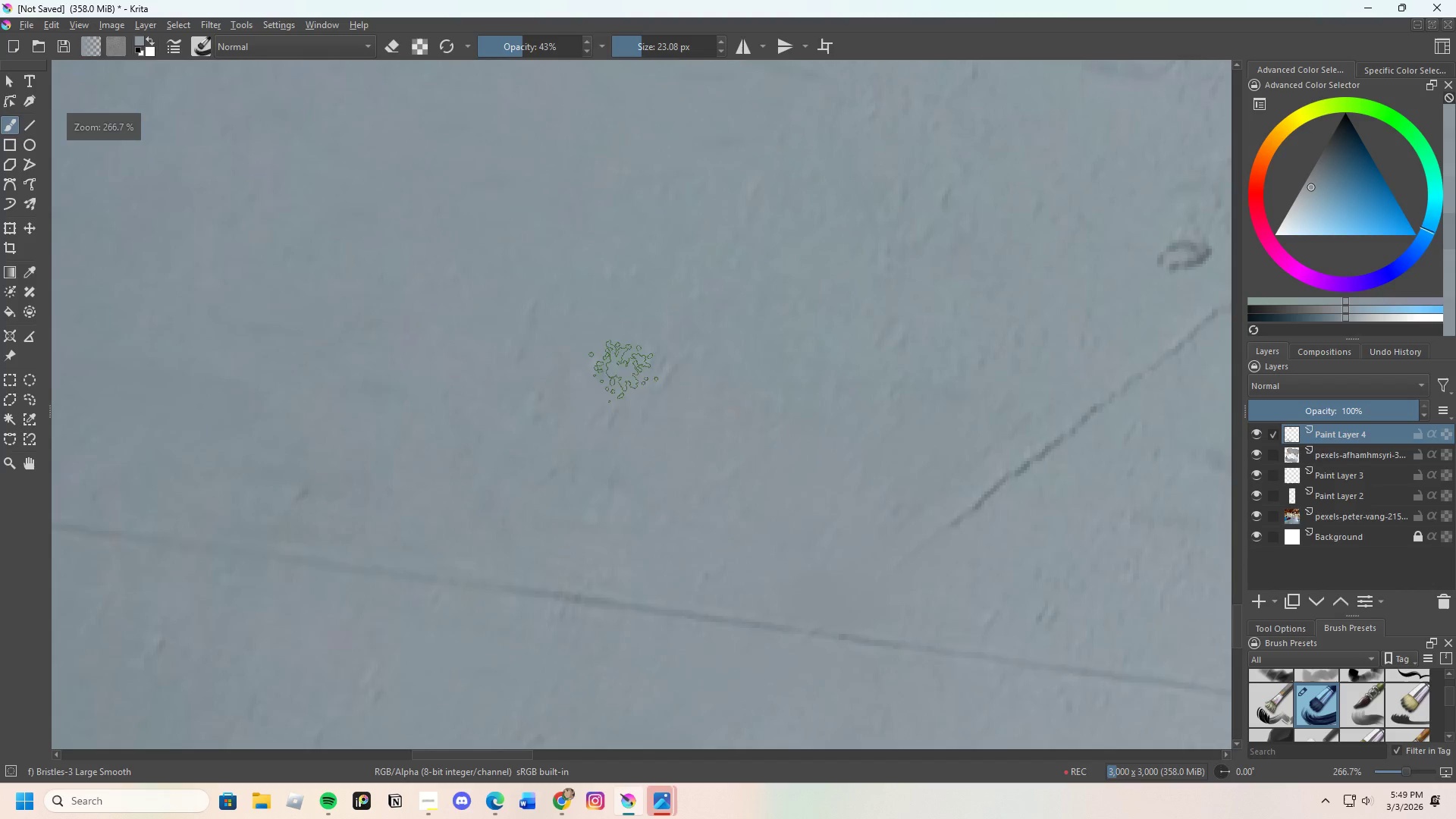 
left_click_drag(start_coordinate=[672, 363], to_coordinate=[620, 406])
 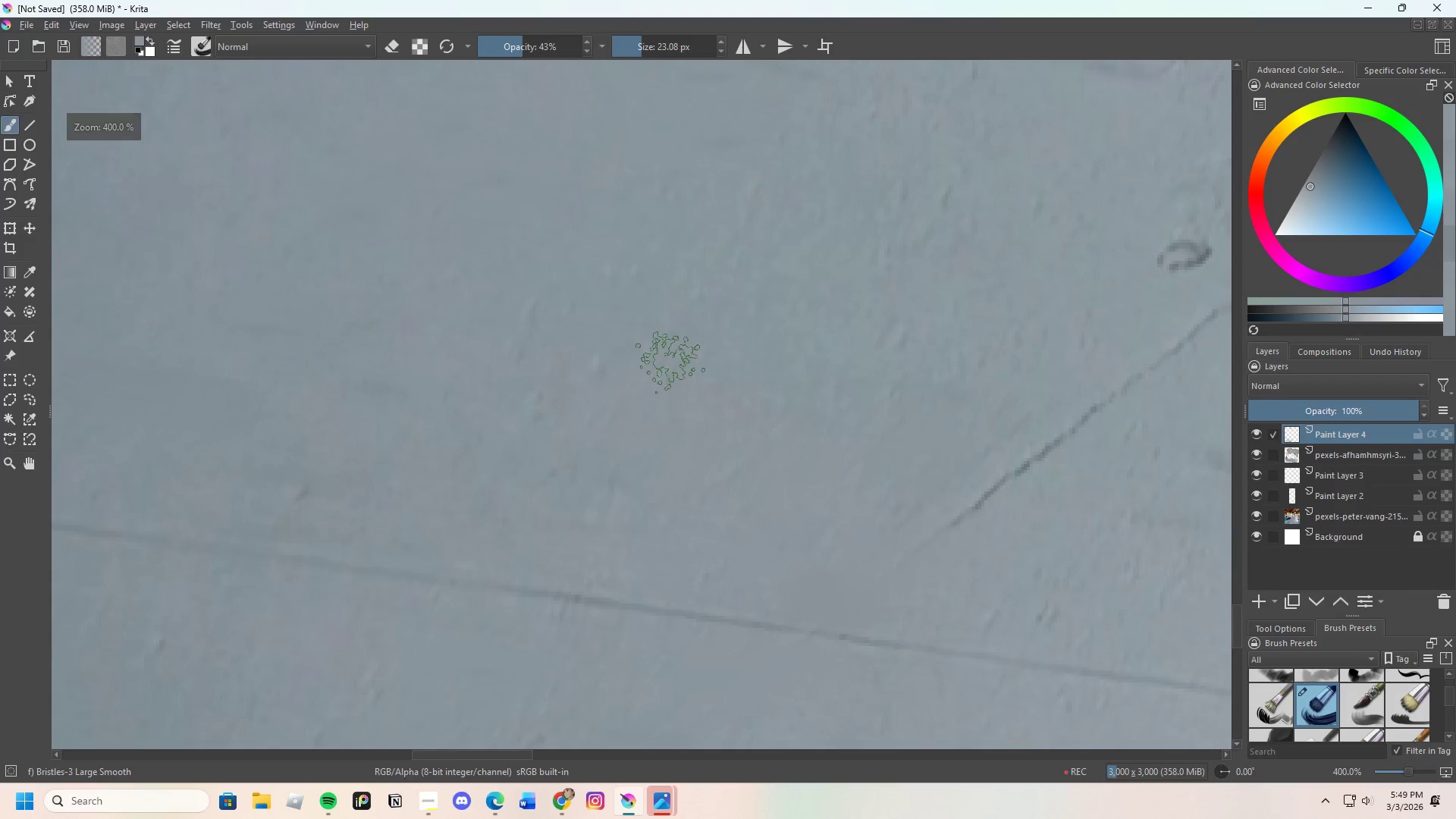 
left_click_drag(start_coordinate=[670, 362], to_coordinate=[617, 394])
 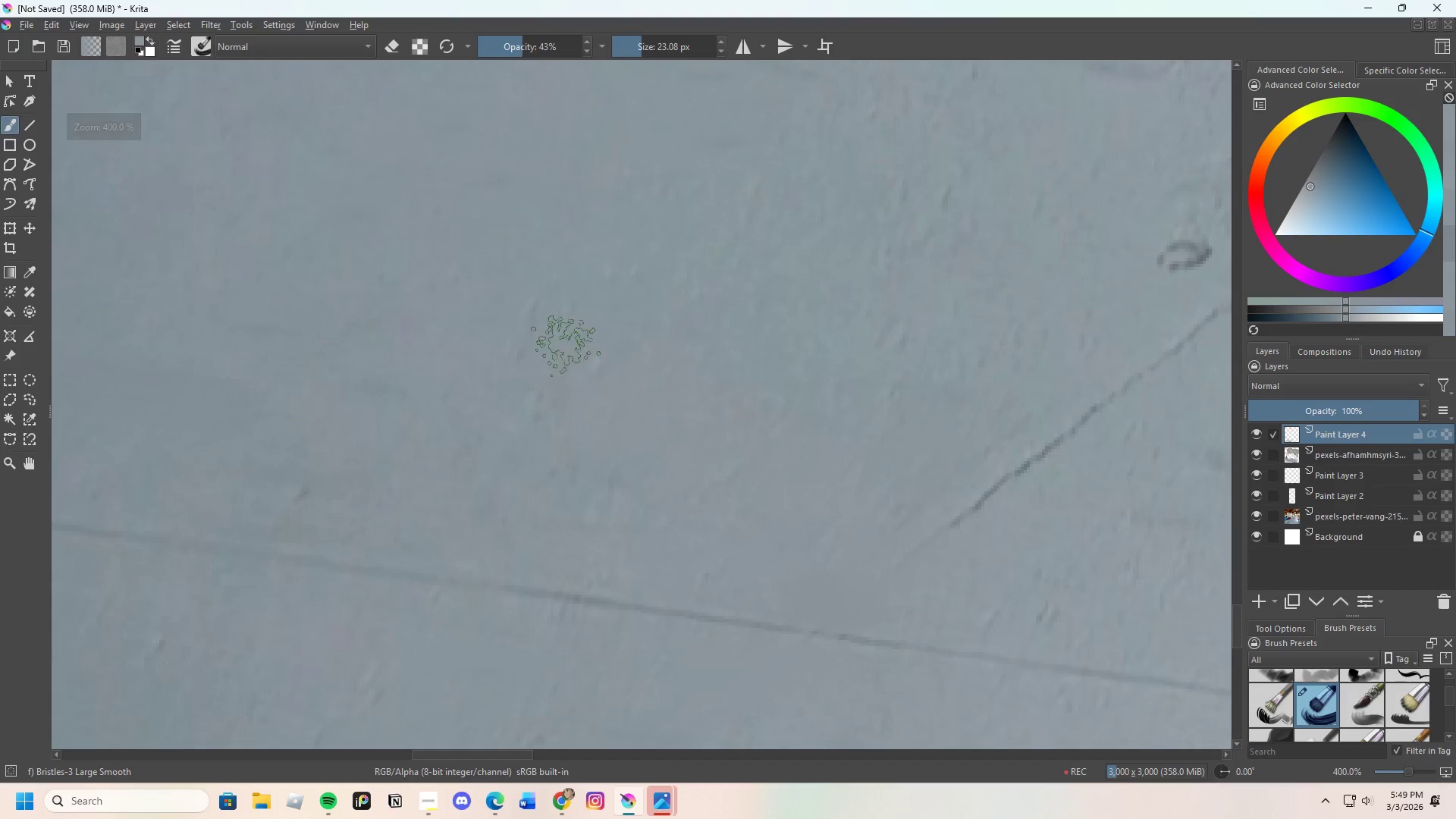 
key(Control+ControlLeft)
 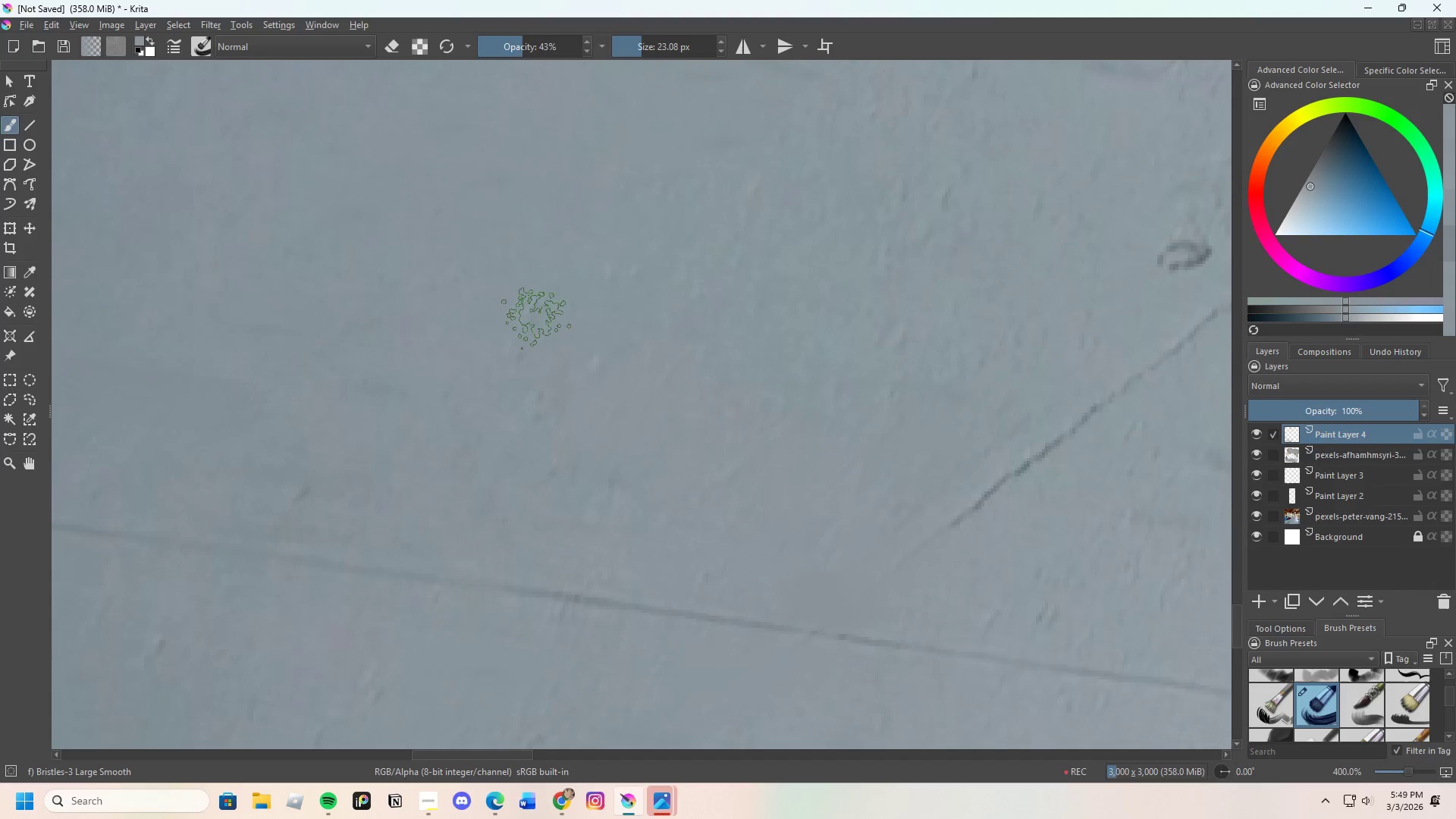 
triple_click([511, 318])
 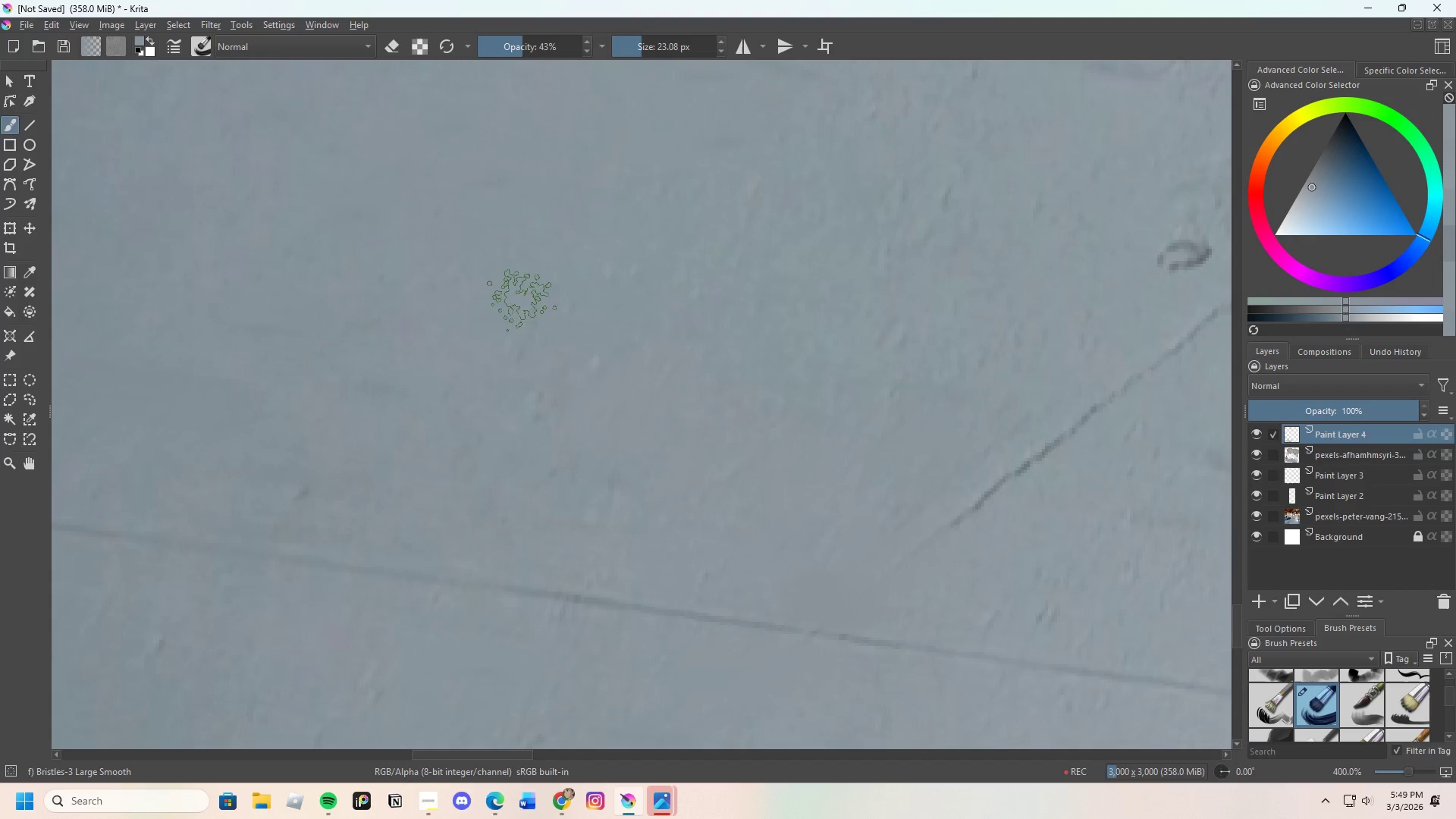 
left_click_drag(start_coordinate=[514, 316], to_coordinate=[519, 350])
 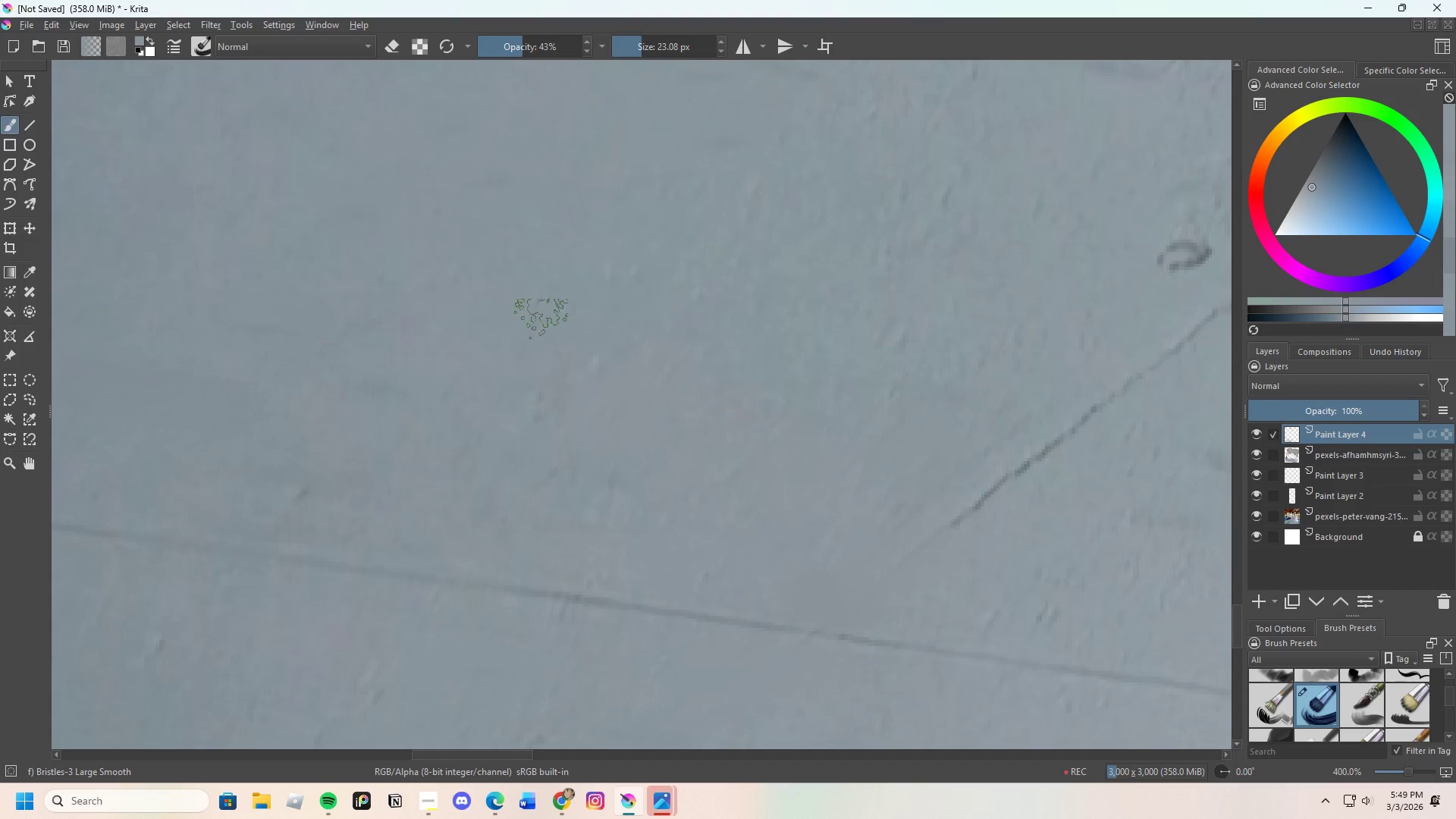 
left_click_drag(start_coordinate=[541, 326], to_coordinate=[539, 388])
 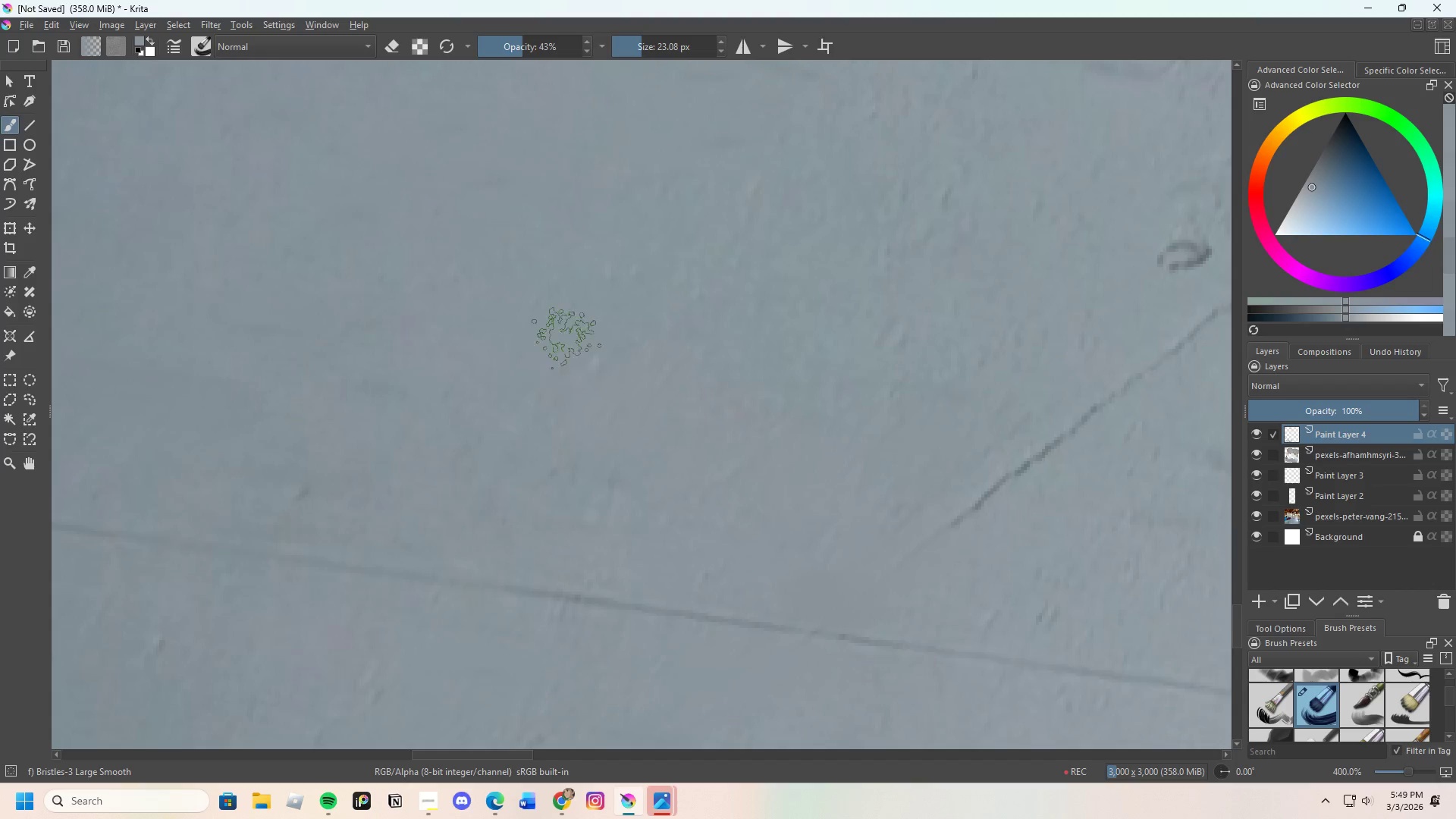 
left_click_drag(start_coordinate=[551, 372], to_coordinate=[538, 446])
 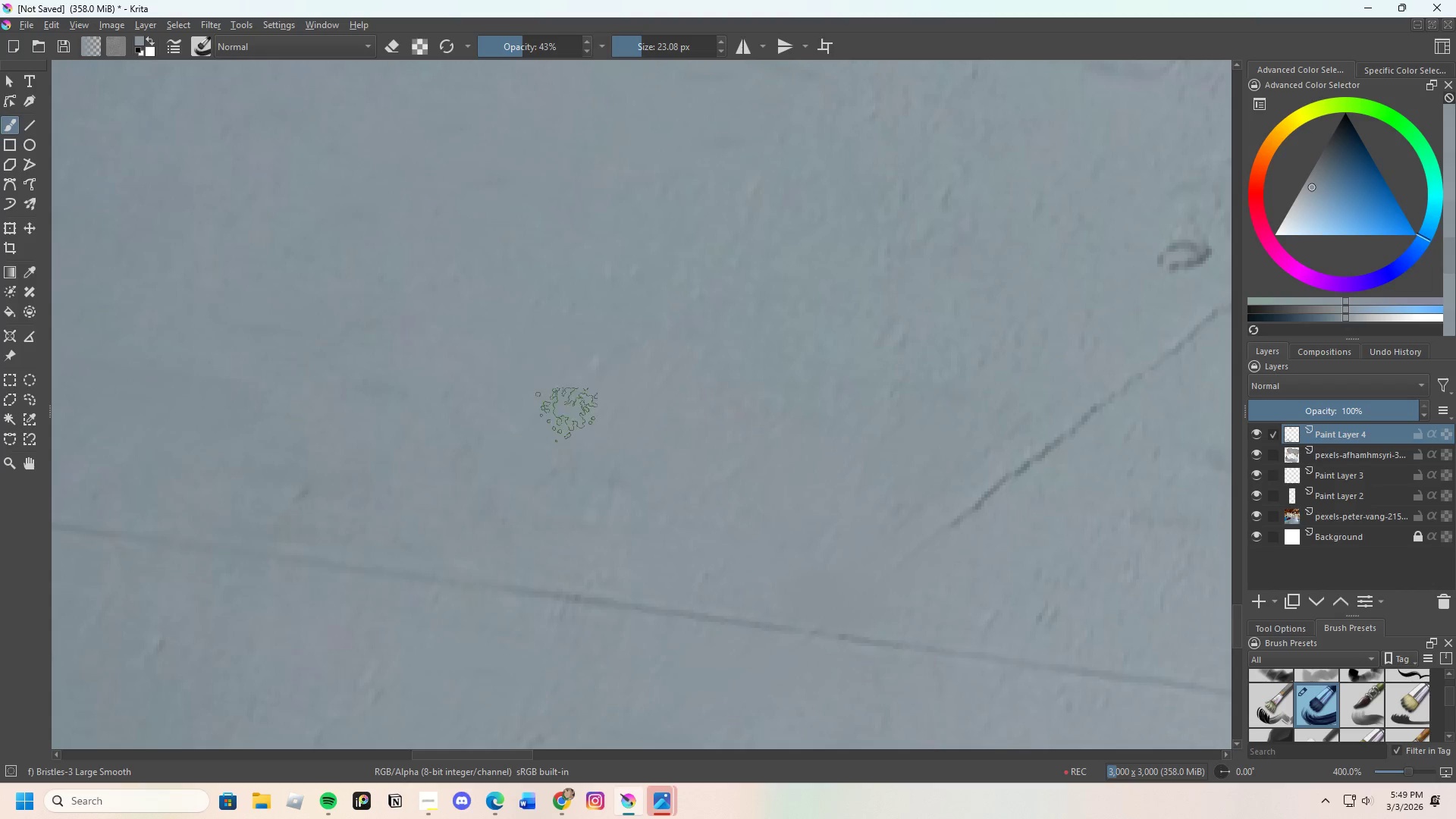 
left_click_drag(start_coordinate=[556, 441], to_coordinate=[541, 456])
 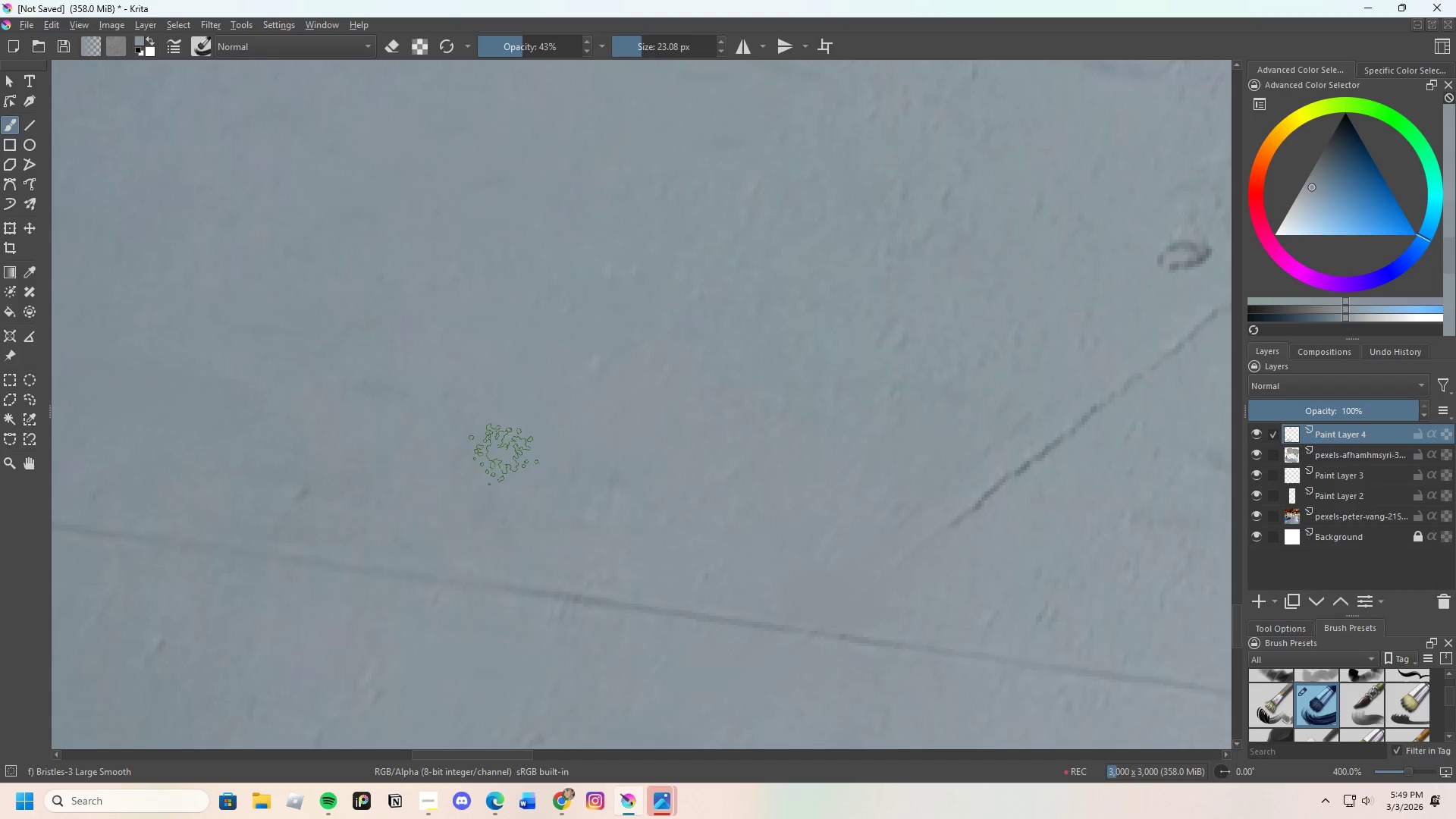 
key(Control+ControlLeft)
 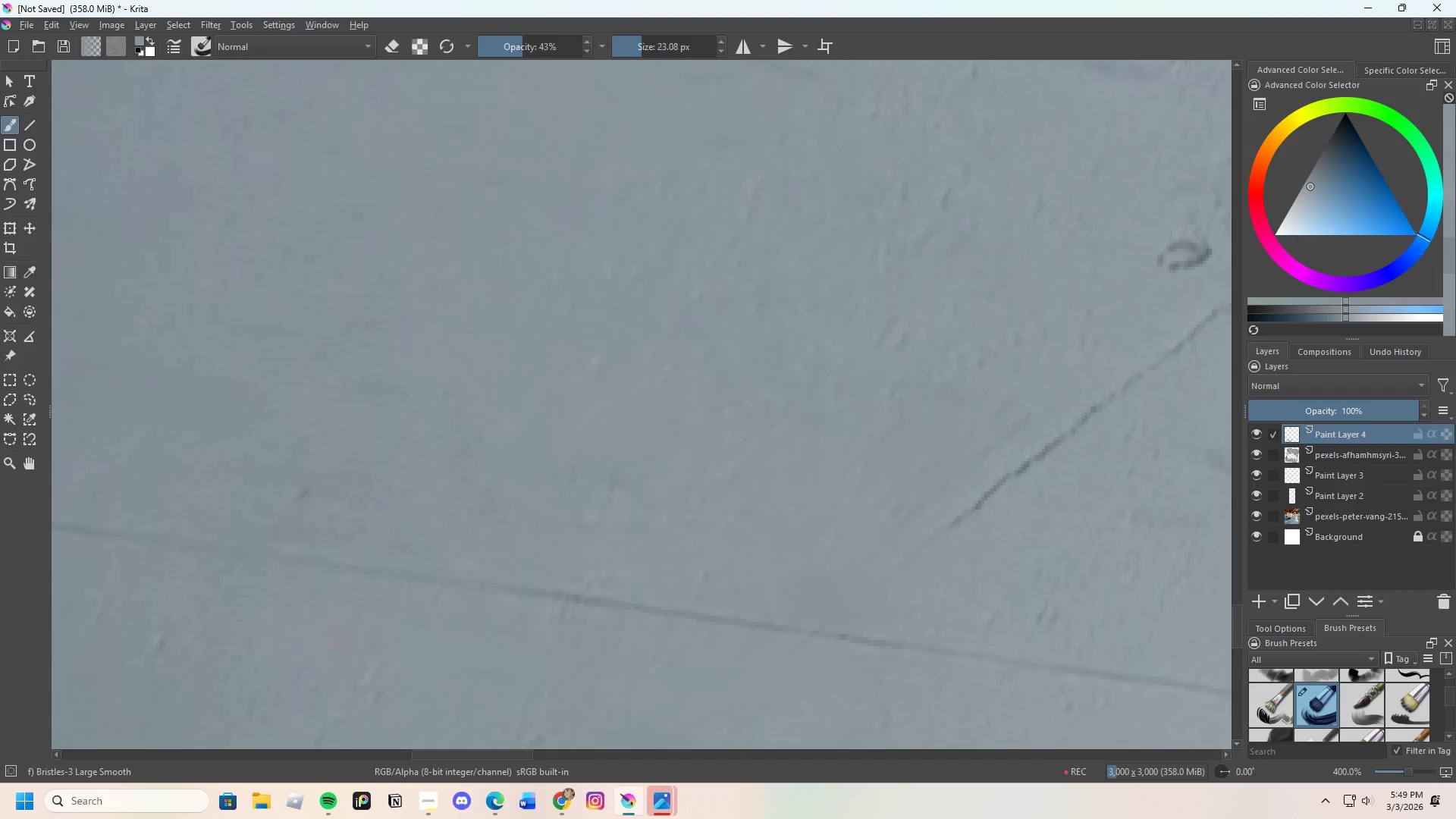 
left_click_drag(start_coordinate=[466, 425], to_coordinate=[697, 489])
 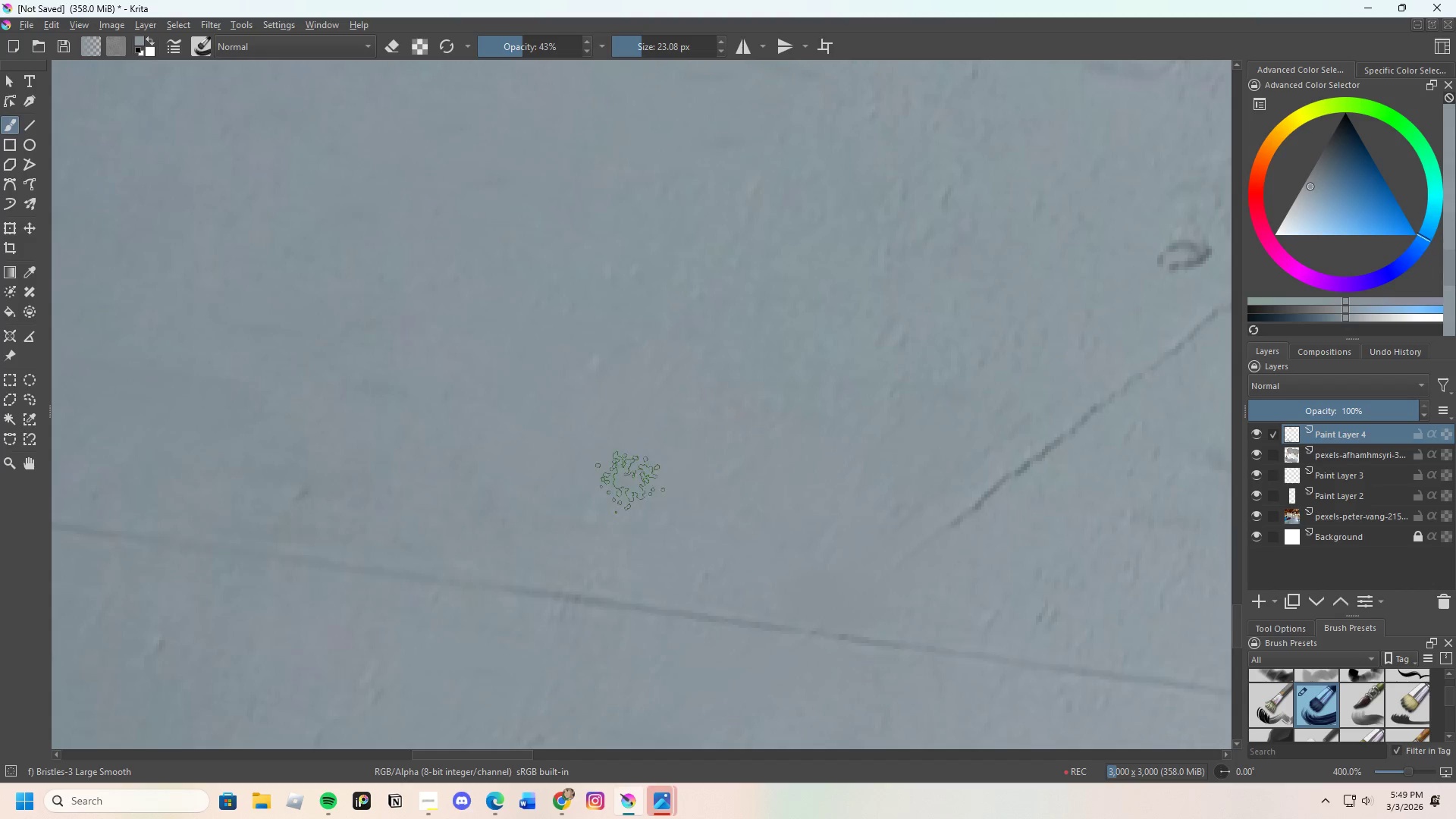 
left_click_drag(start_coordinate=[632, 484], to_coordinate=[635, 502])
 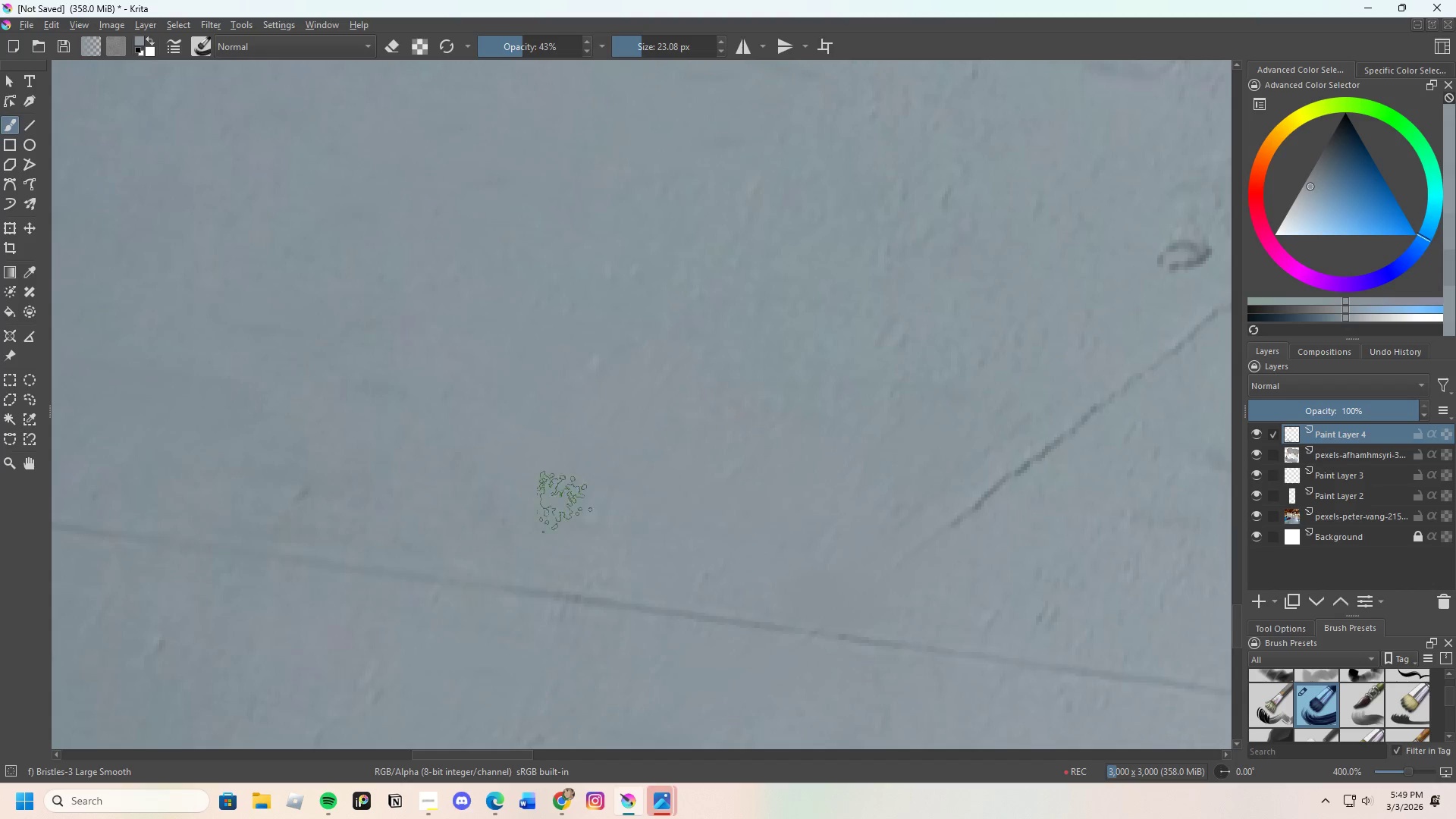 
left_click_drag(start_coordinate=[542, 505], to_coordinate=[551, 516])
 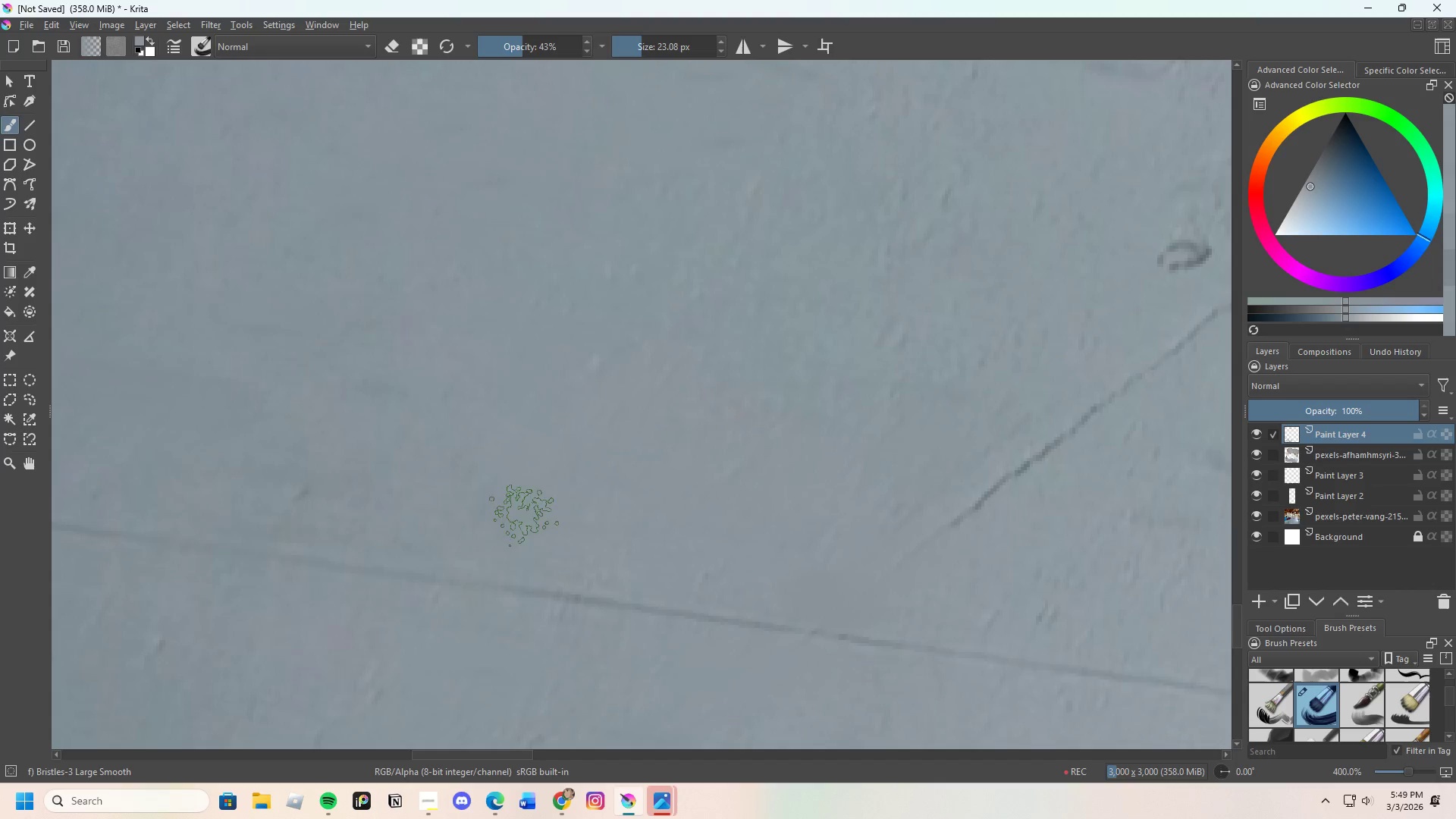 
left_click_drag(start_coordinate=[524, 516], to_coordinate=[604, 532])
 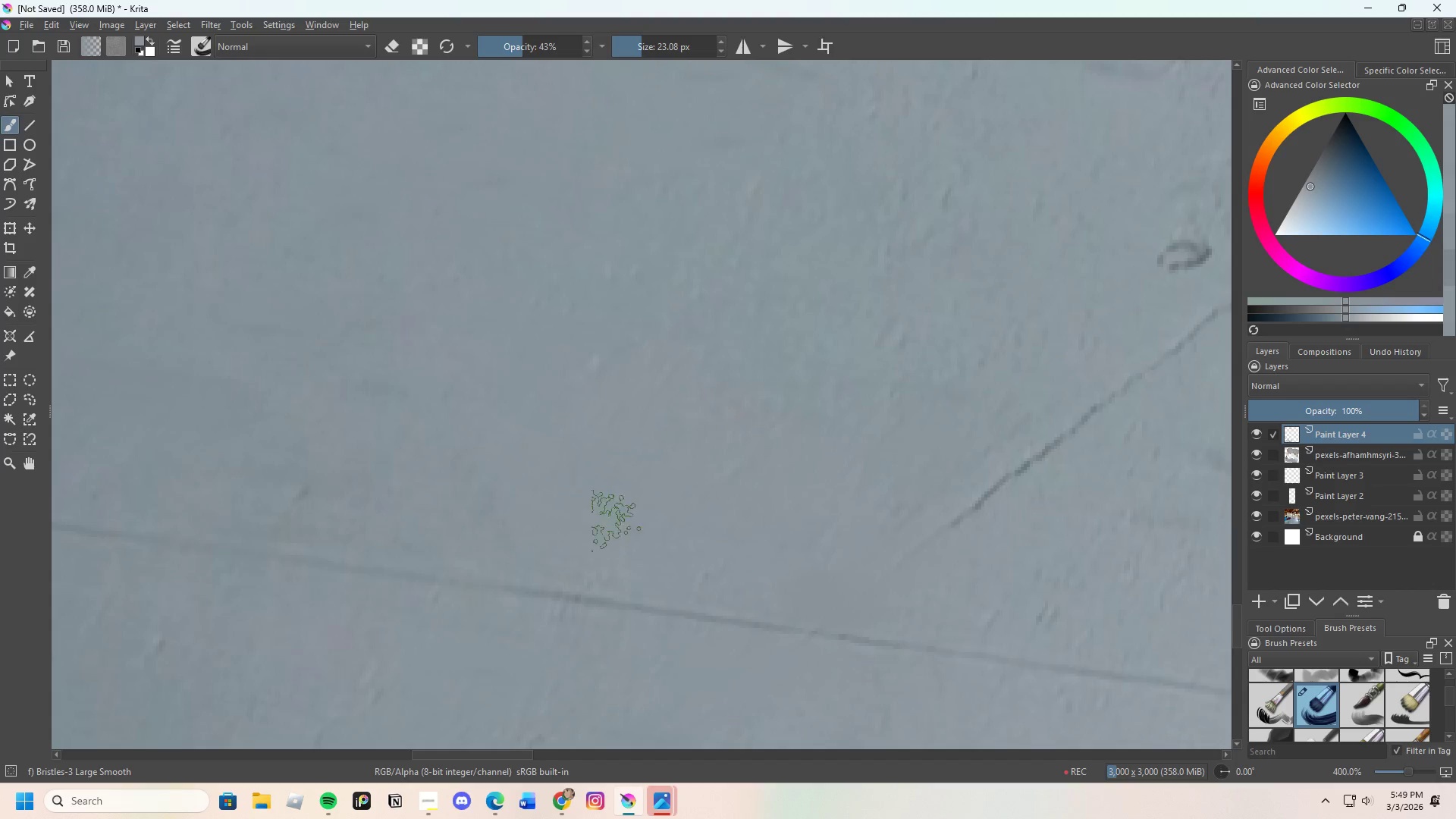 
hold_key(key=ControlLeft, duration=0.44)
left_click_drag(start_coordinate=[556, 507], to_coordinate=[556, 500])
 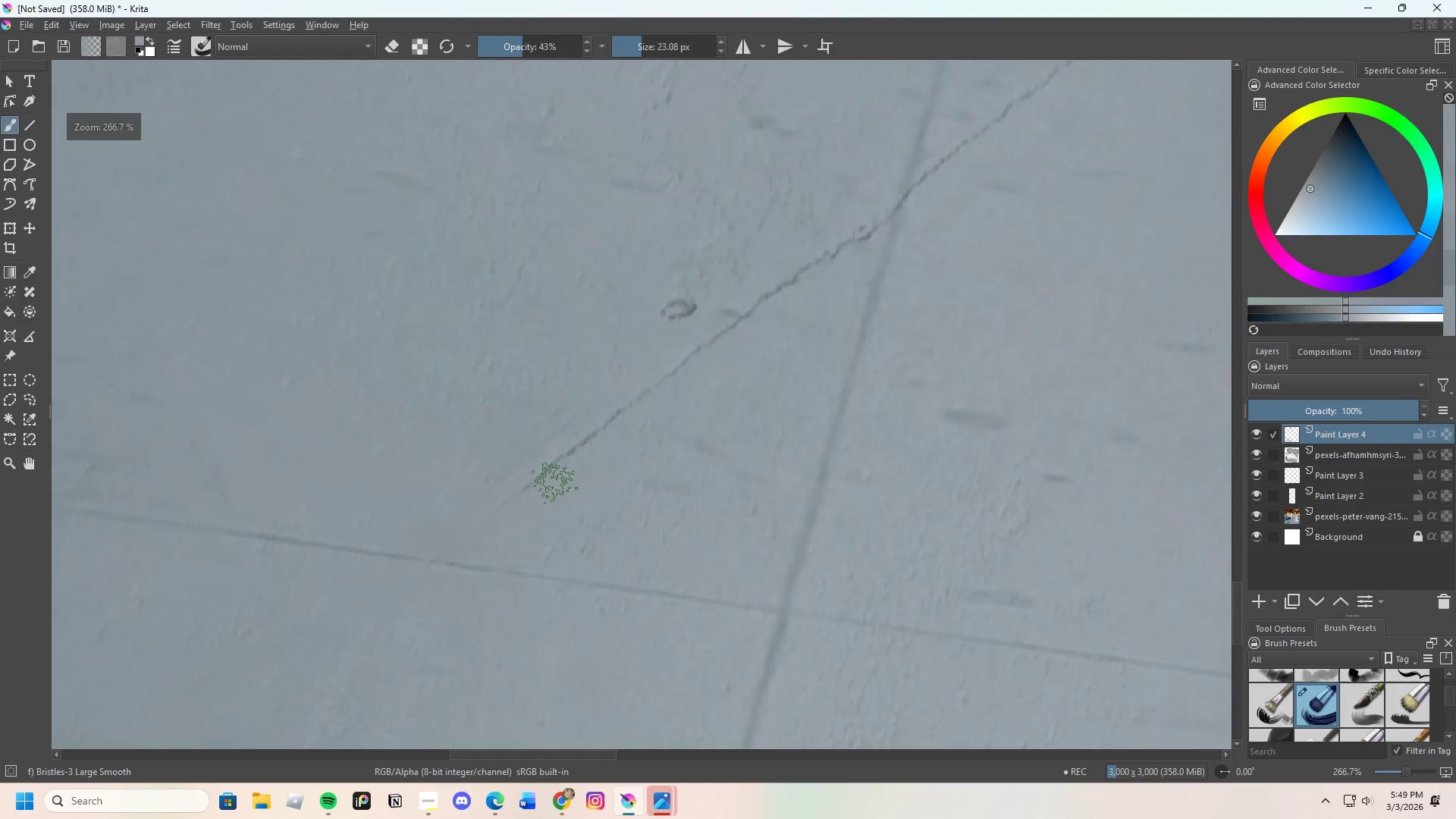 
scroll: coordinate [486, 436], scroll_direction: down, amount: 1.0
 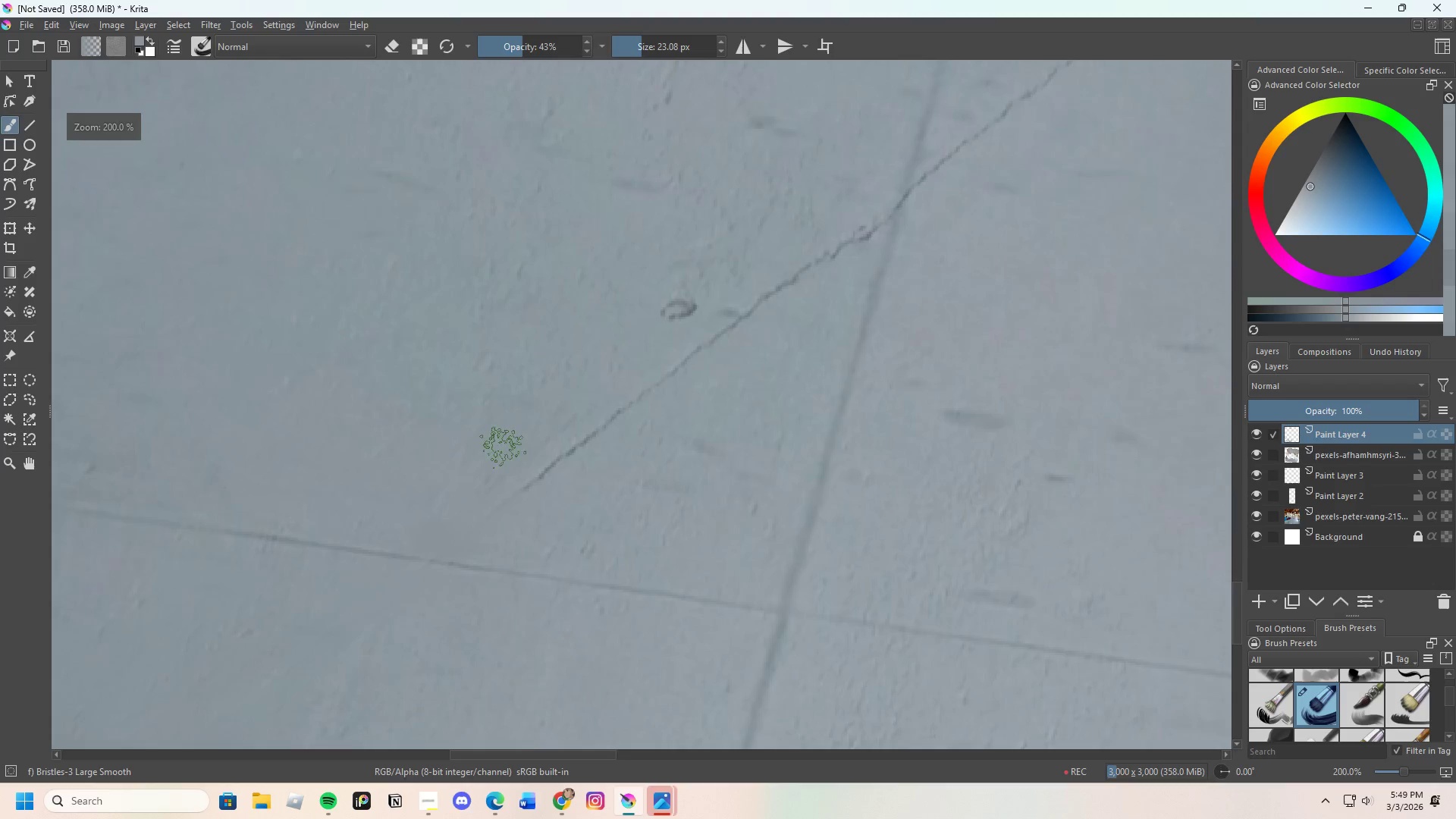 
left_click_drag(start_coordinate=[462, 505], to_coordinate=[623, 408])
 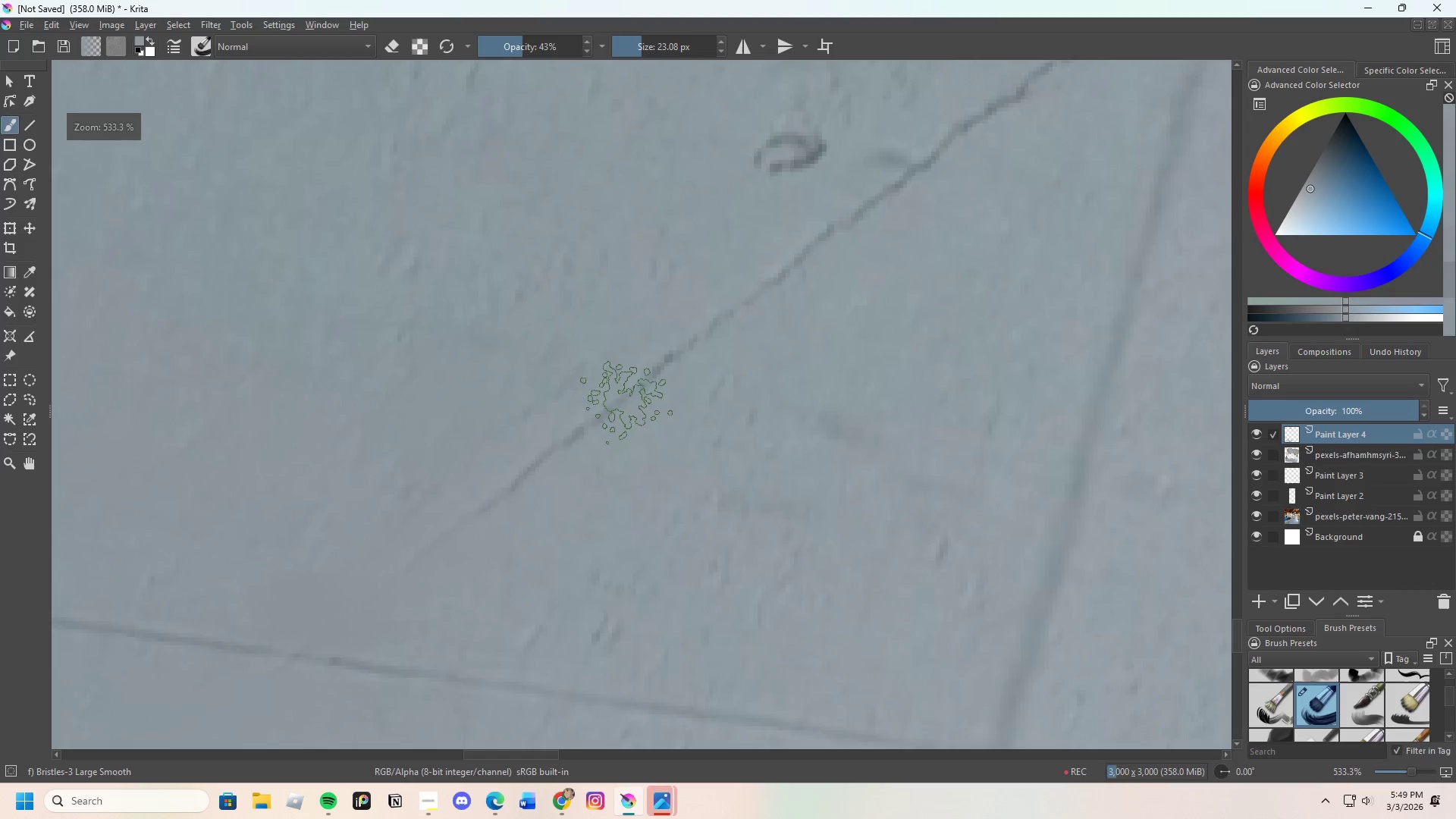 
scroll: coordinate [570, 466], scroll_direction: up, amount: 2.0
 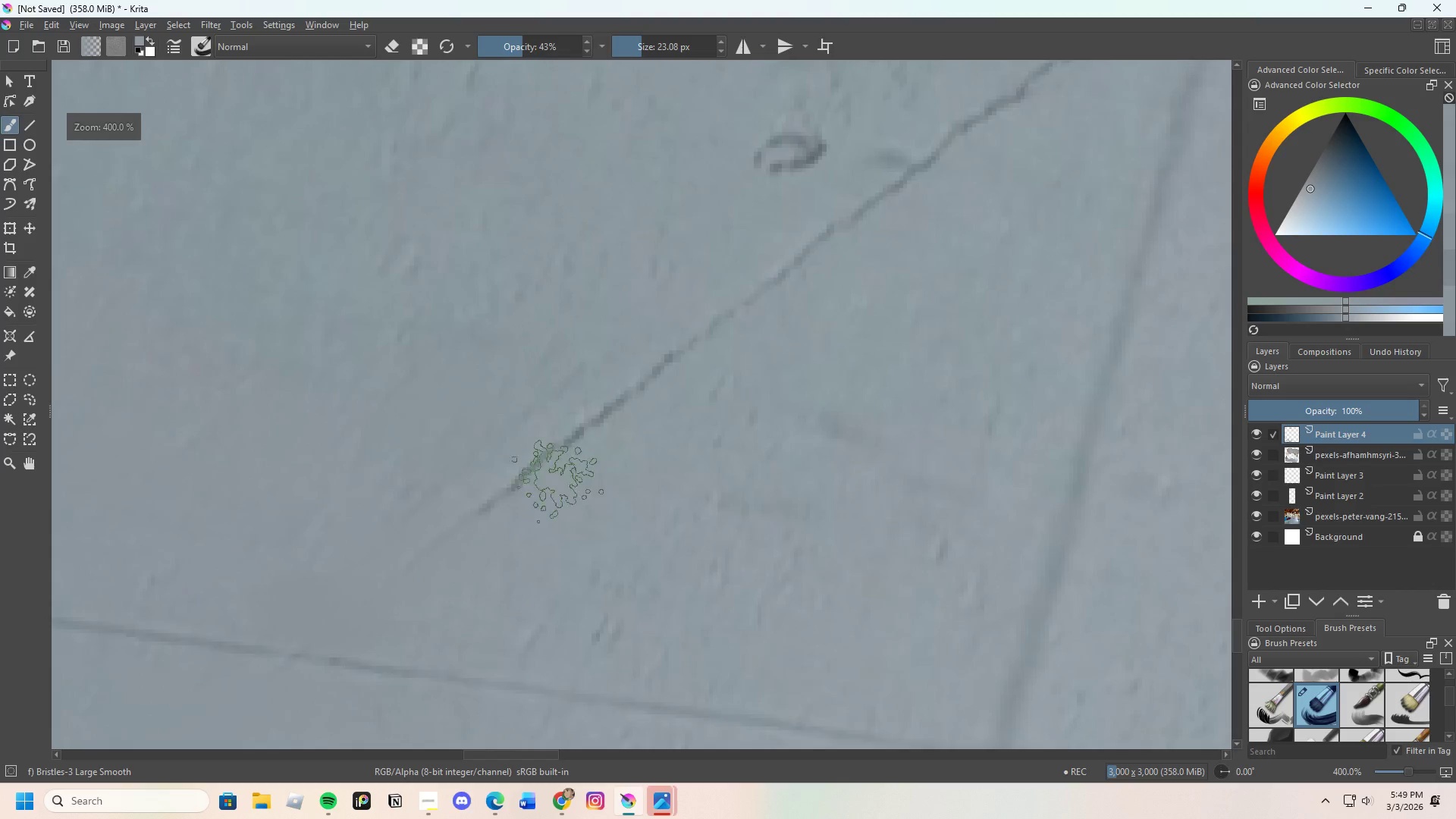 
left_click_drag(start_coordinate=[585, 446], to_coordinate=[479, 485])
 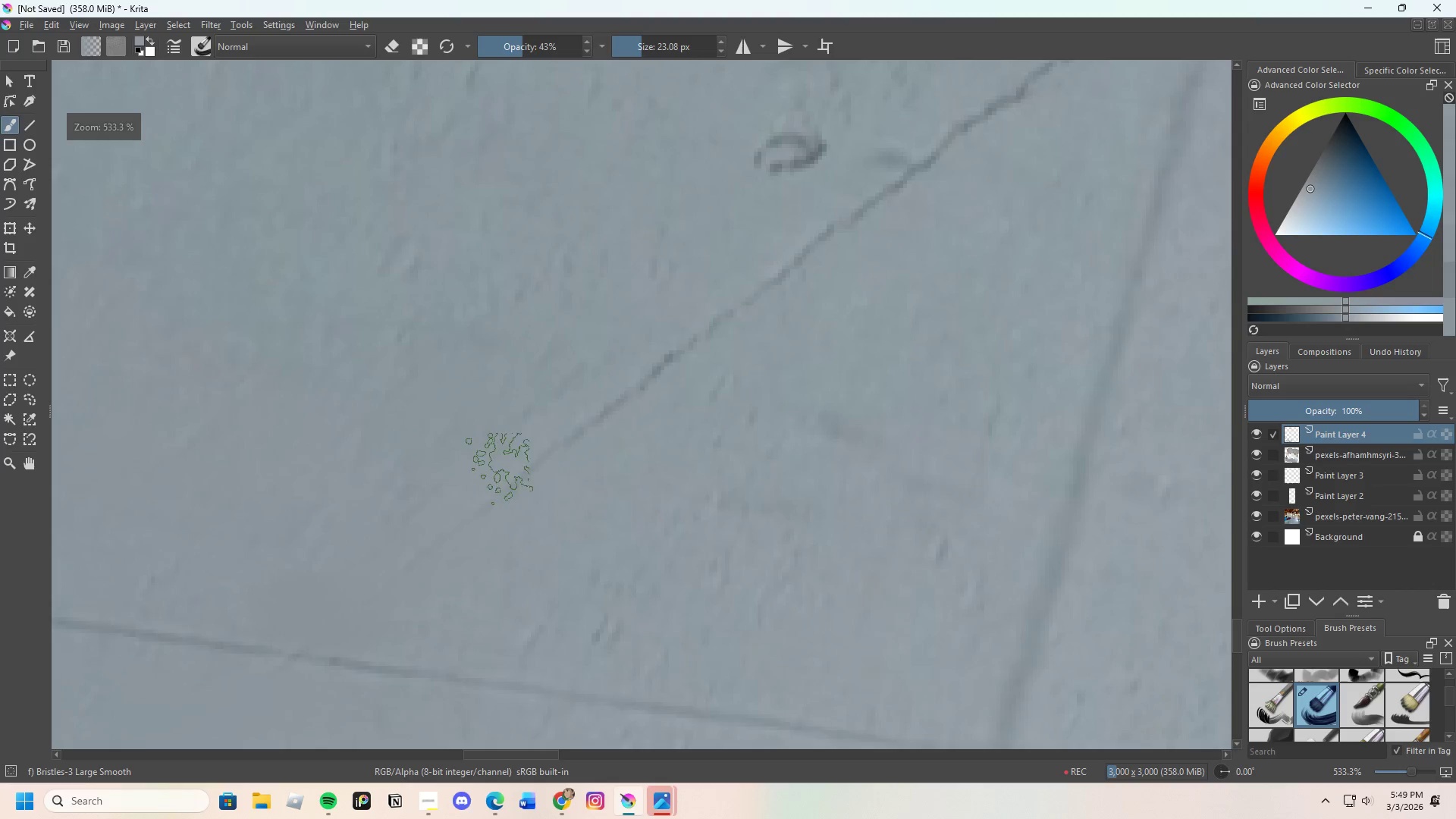 
left_click_drag(start_coordinate=[531, 465], to_coordinate=[623, 389])
 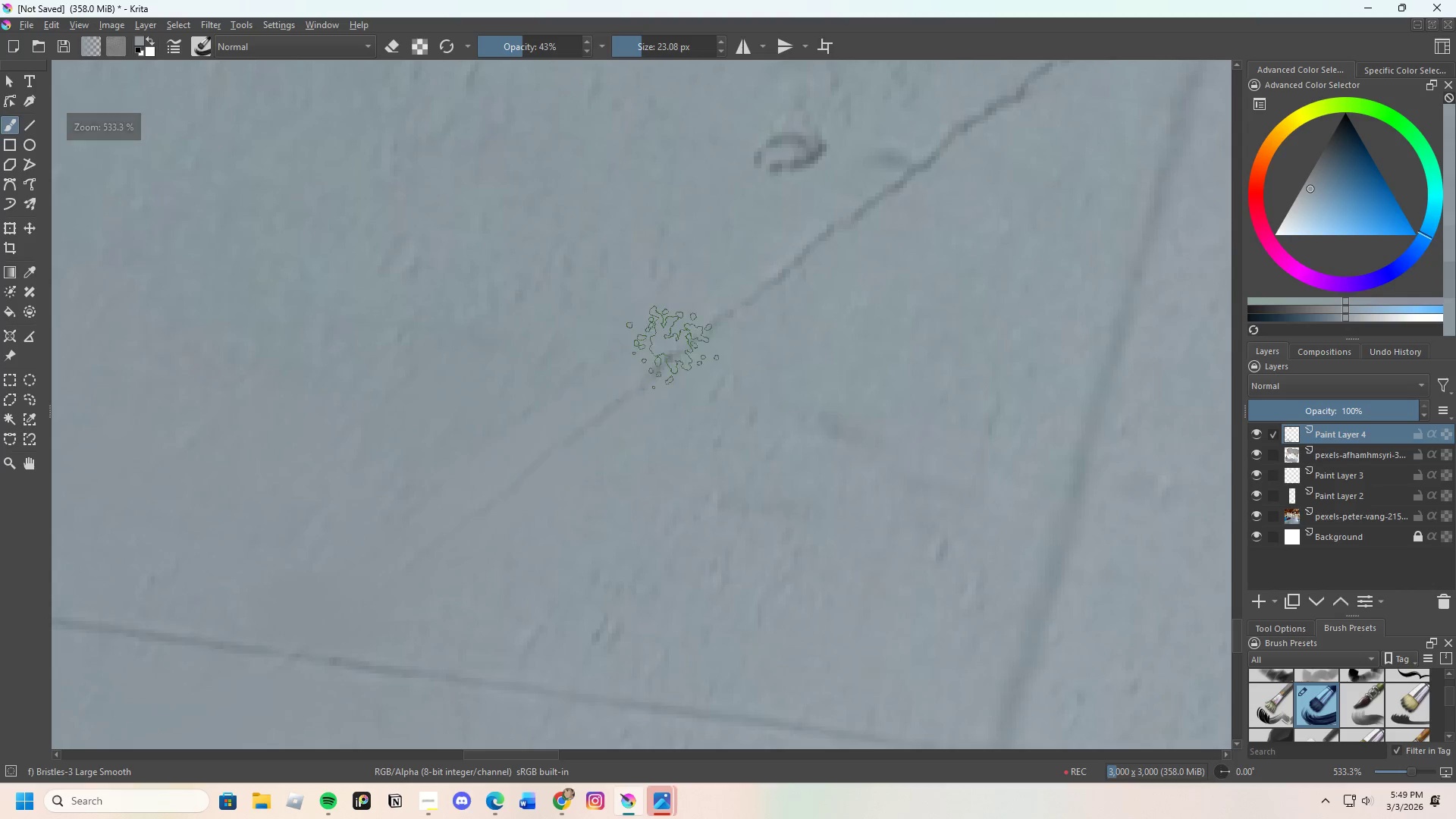 
left_click_drag(start_coordinate=[673, 347], to_coordinate=[664, 375])
 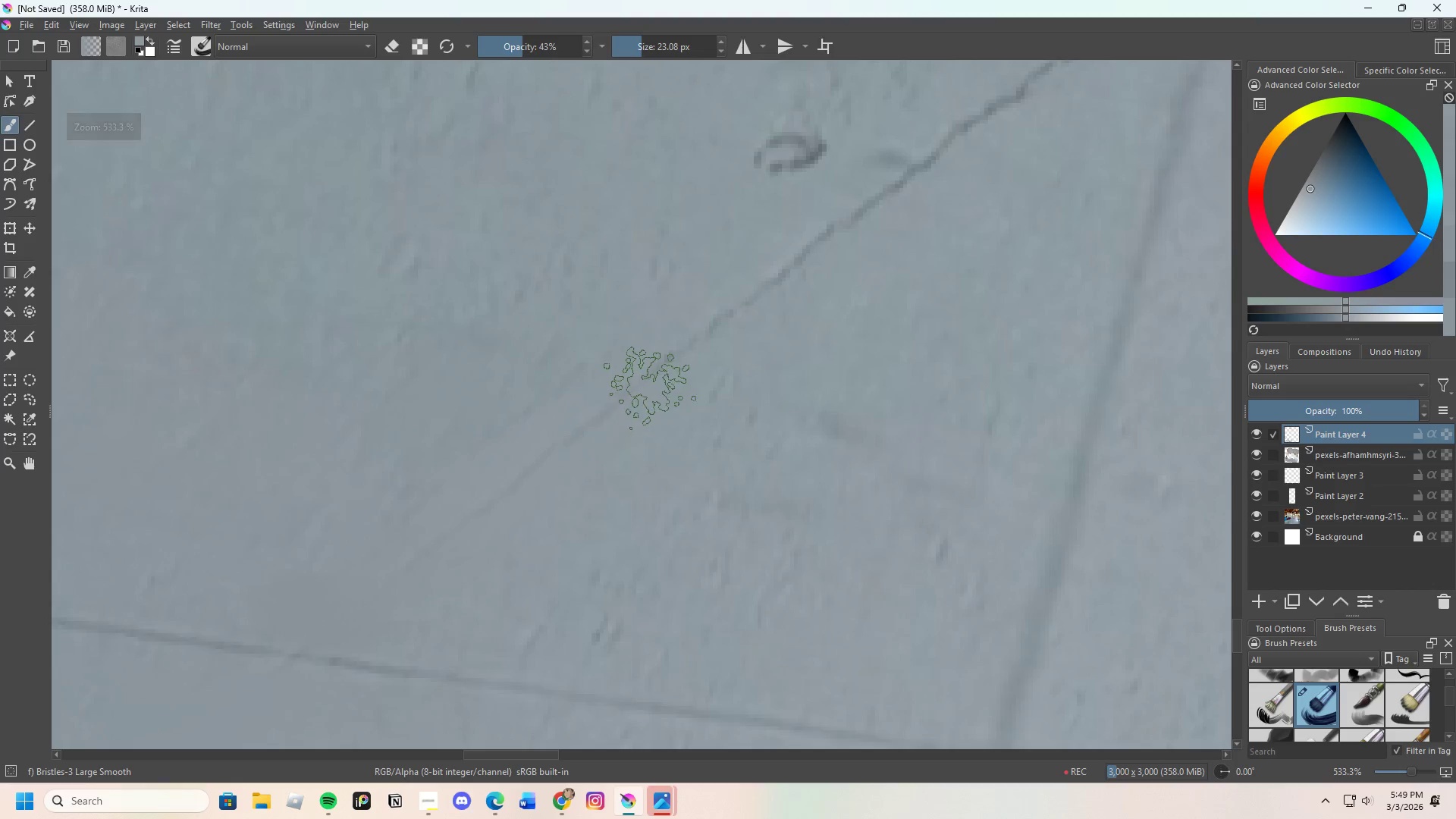 
left_click_drag(start_coordinate=[661, 380], to_coordinate=[607, 471])
 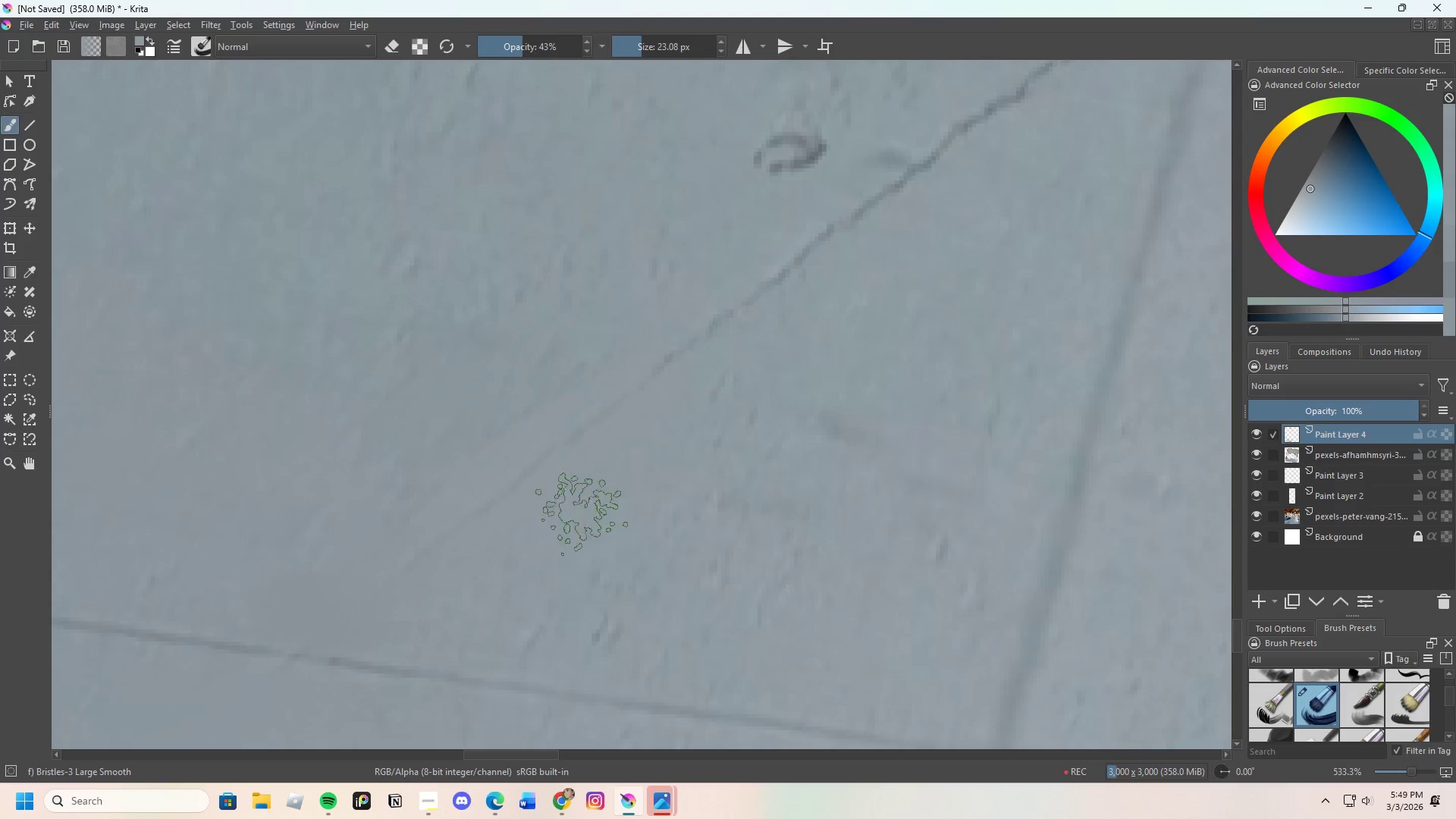 
scroll: coordinate [585, 515], scroll_direction: down, amount: 2.0
 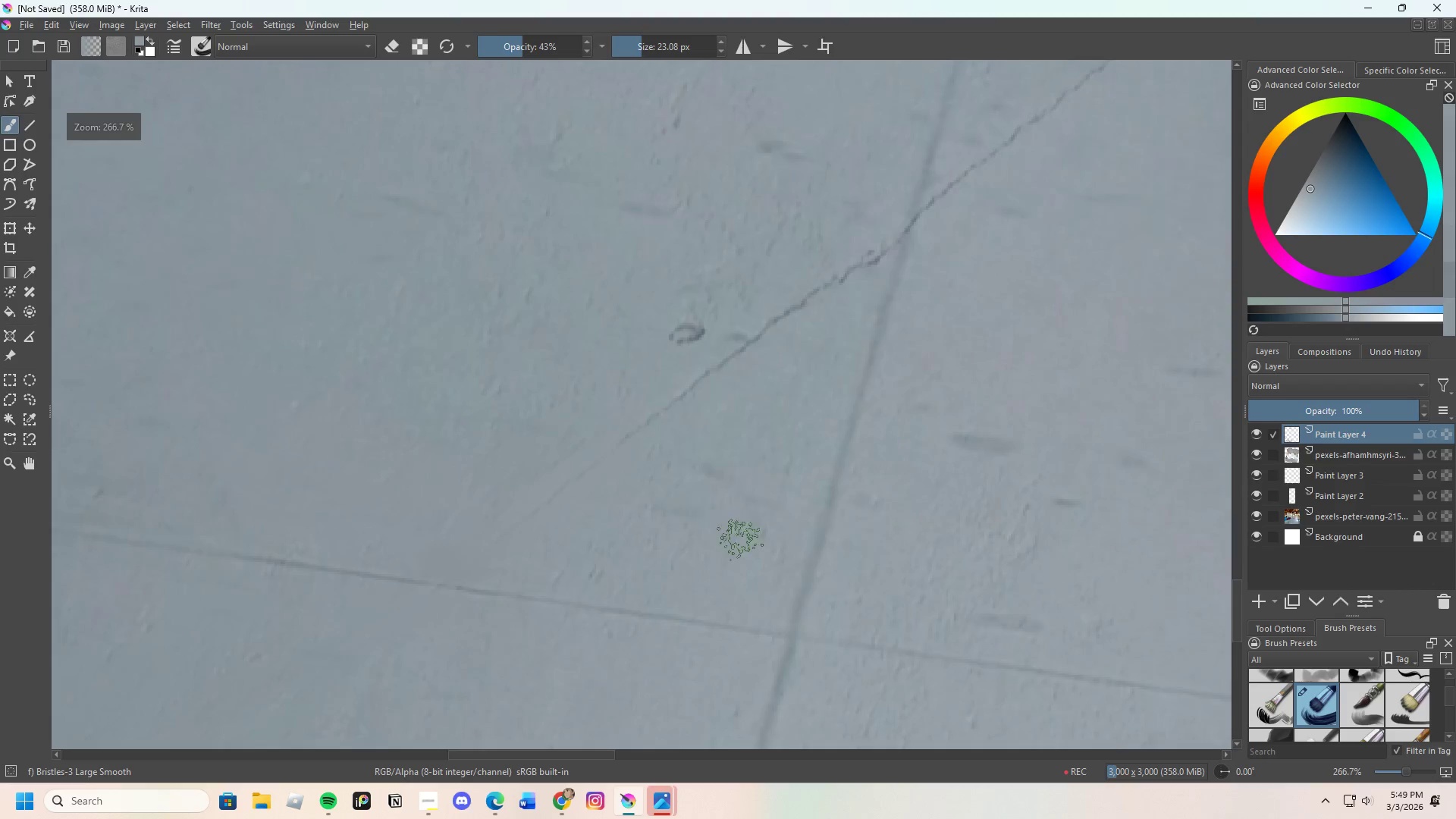 
key(Control+ControlLeft)
 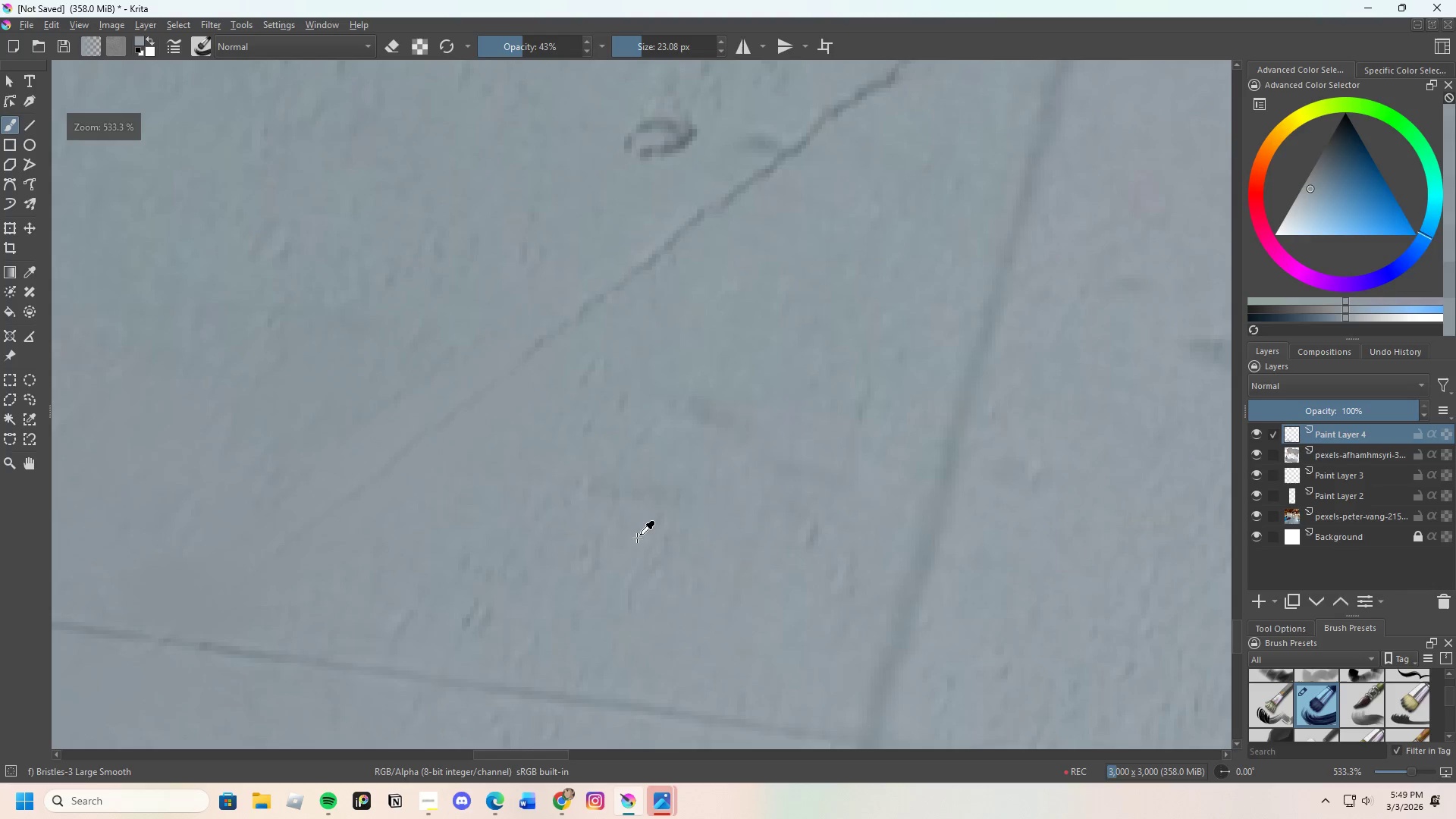 
left_click_drag(start_coordinate=[637, 530], to_coordinate=[643, 532])
 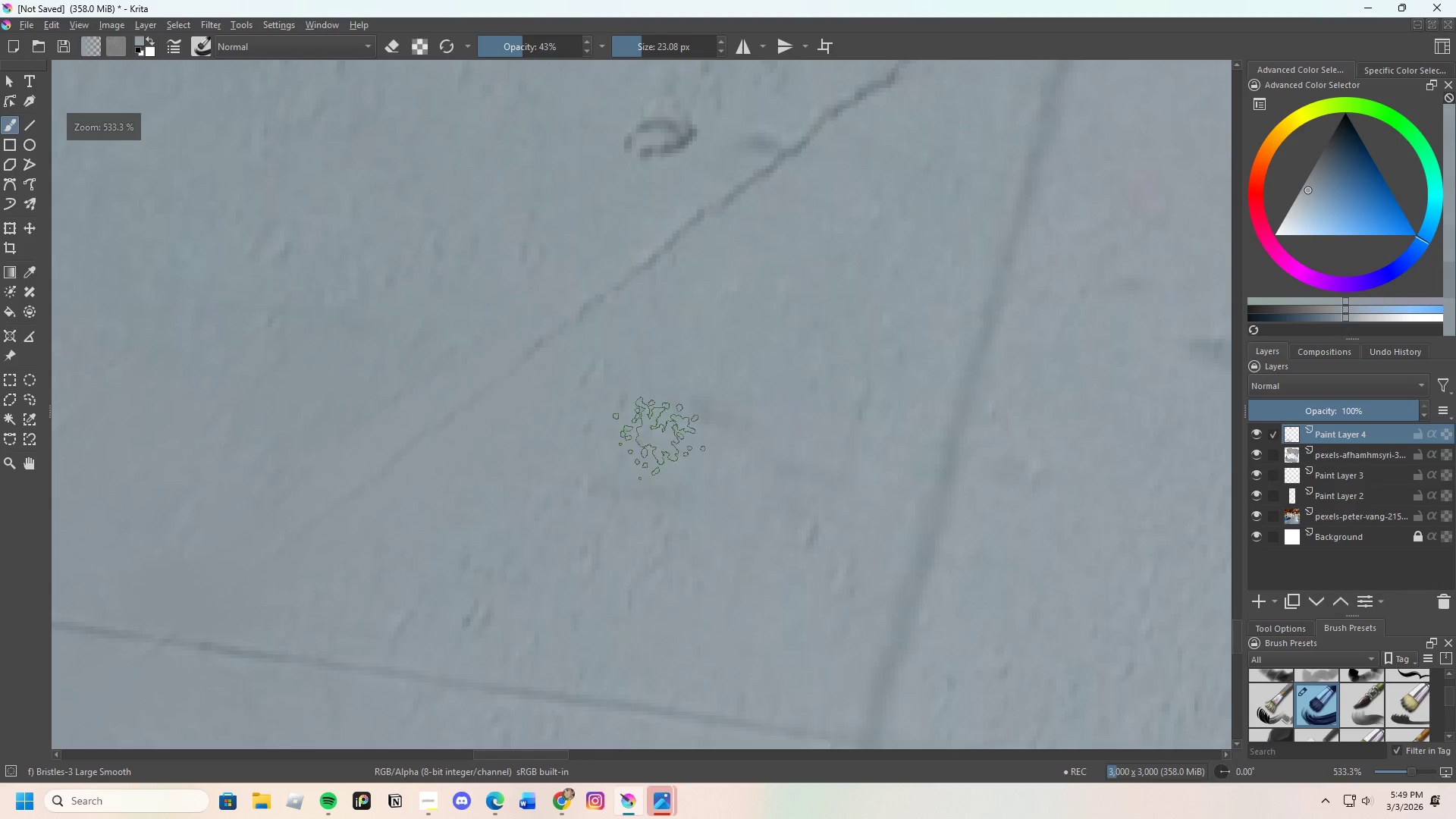 
left_click_drag(start_coordinate=[672, 431], to_coordinate=[605, 478])
 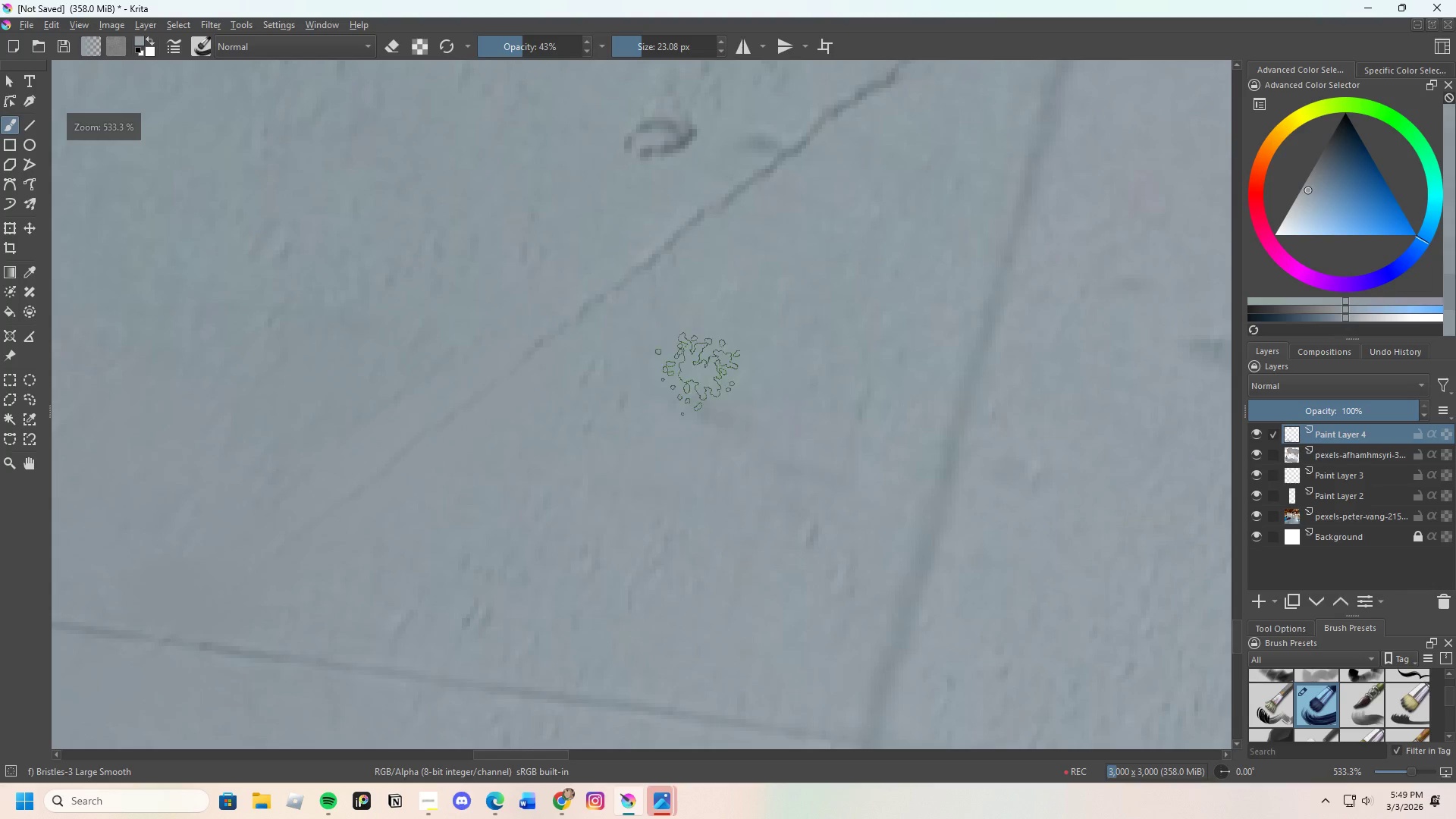 
scroll: coordinate [714, 530], scroll_direction: up, amount: 2.0
 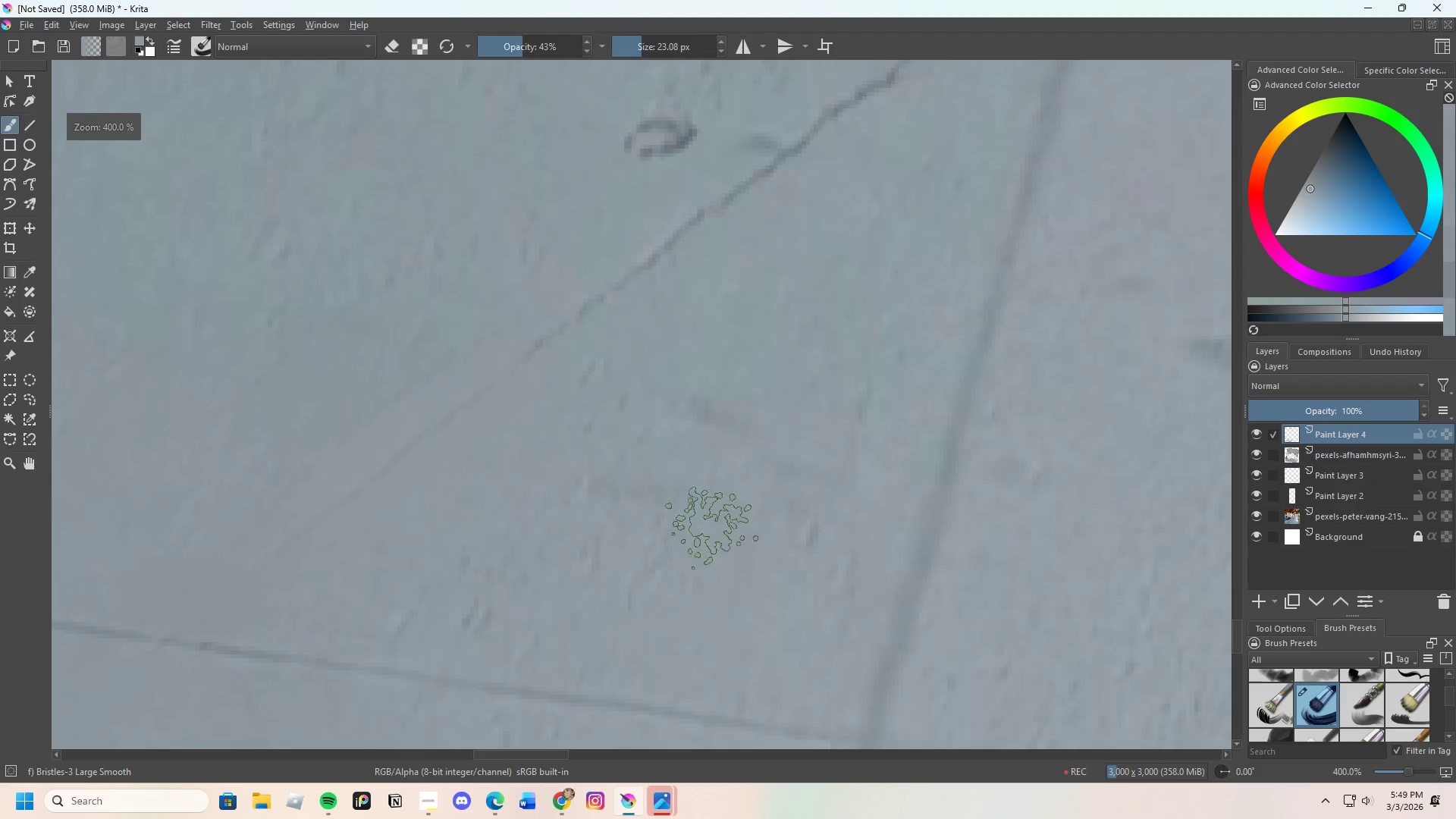 
left_click_drag(start_coordinate=[704, 374], to_coordinate=[704, 481])
 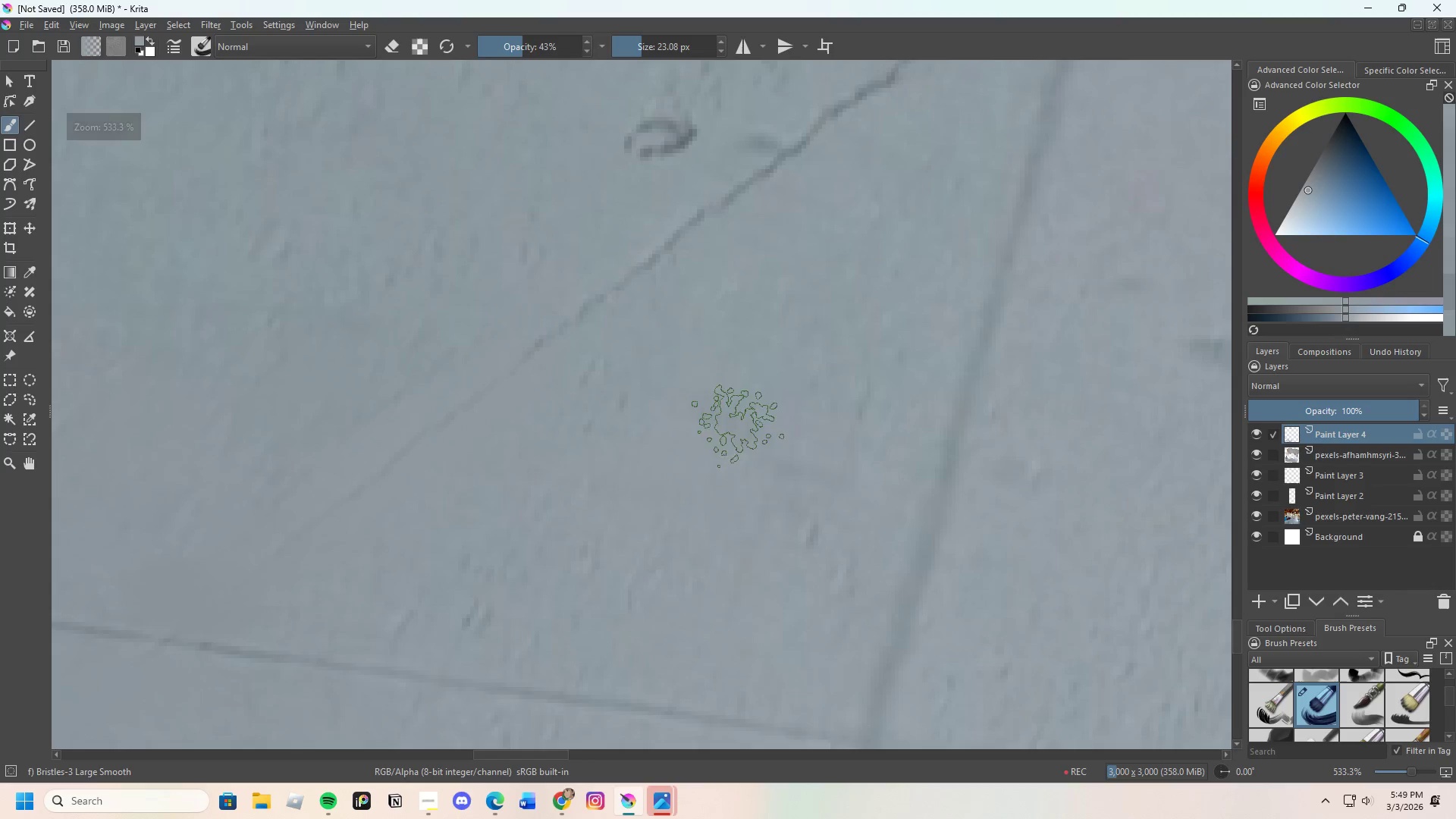 
left_click_drag(start_coordinate=[738, 447], to_coordinate=[817, 463])
 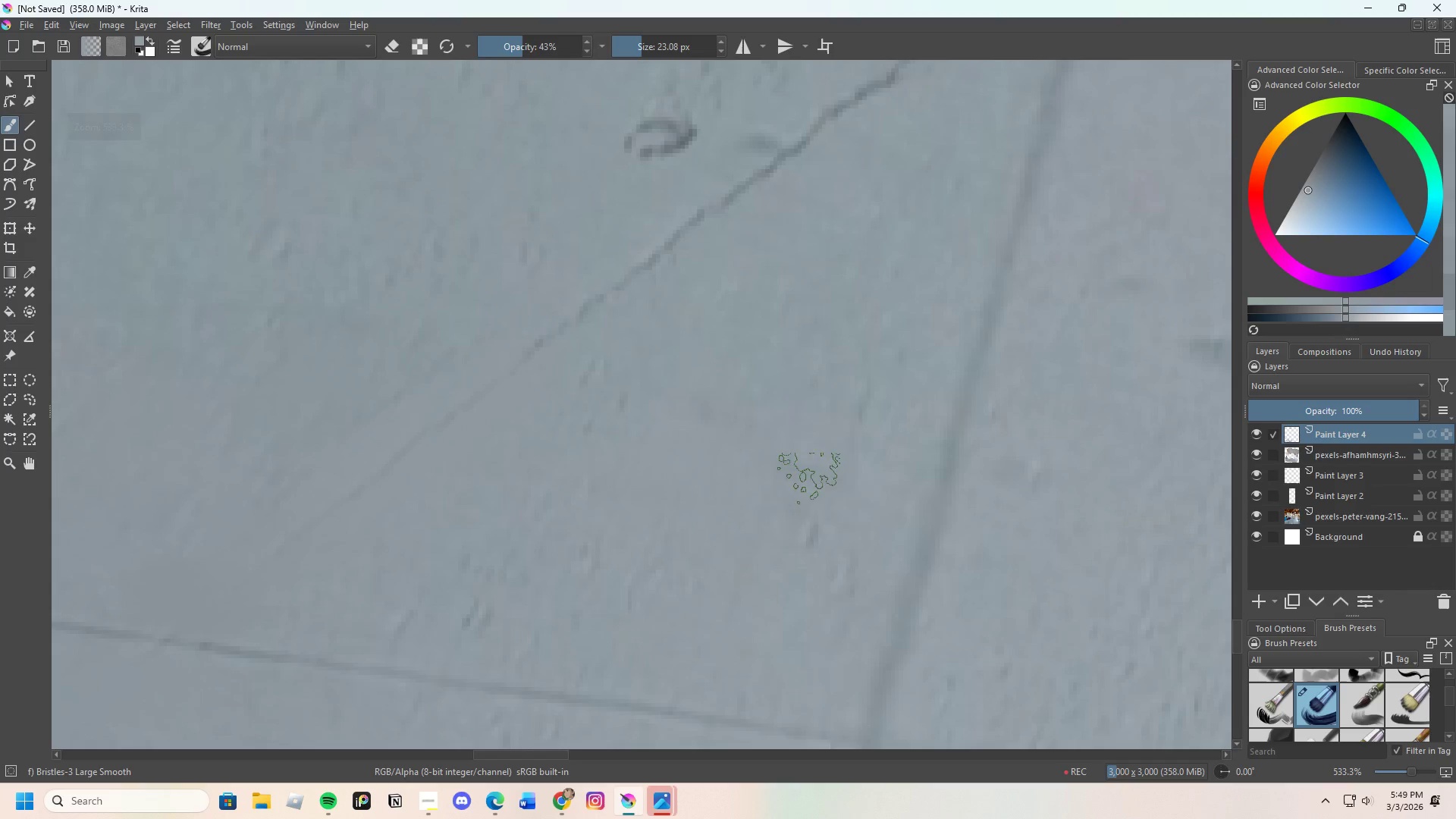 
left_click_drag(start_coordinate=[827, 447], to_coordinate=[821, 522])
 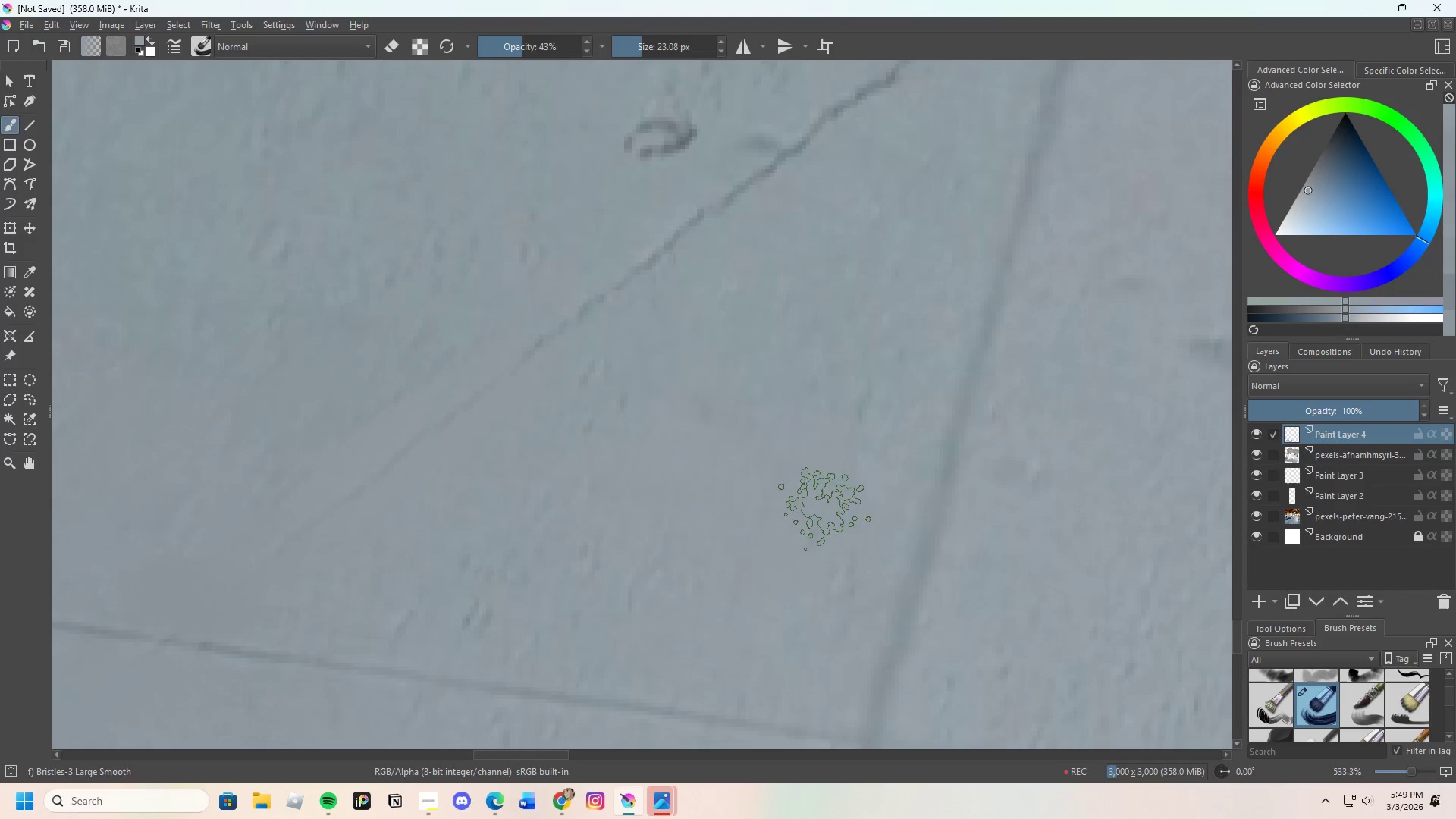 
left_click_drag(start_coordinate=[821, 529], to_coordinate=[828, 577])
 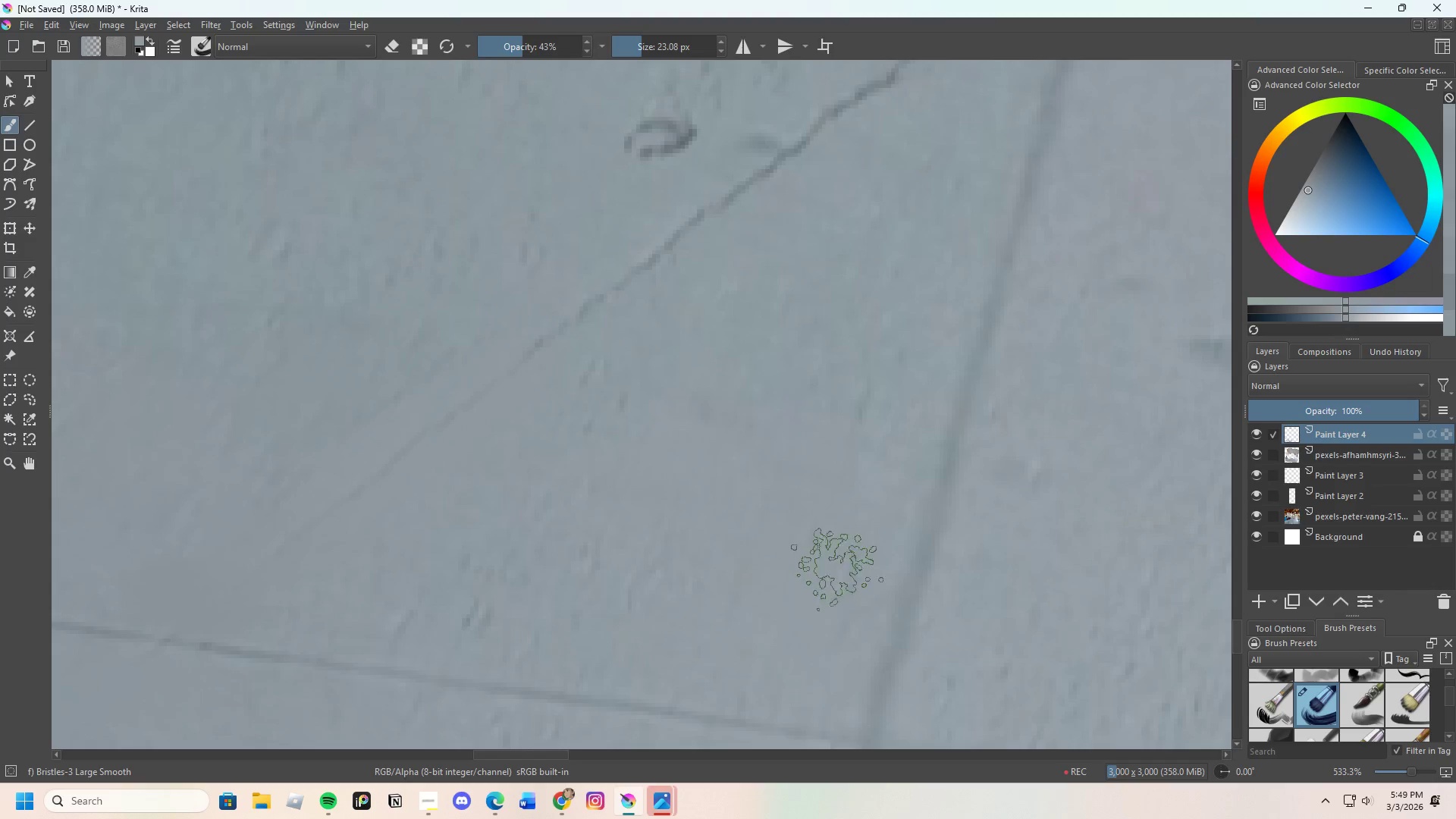 
left_click_drag(start_coordinate=[837, 570], to_coordinate=[864, 576])
 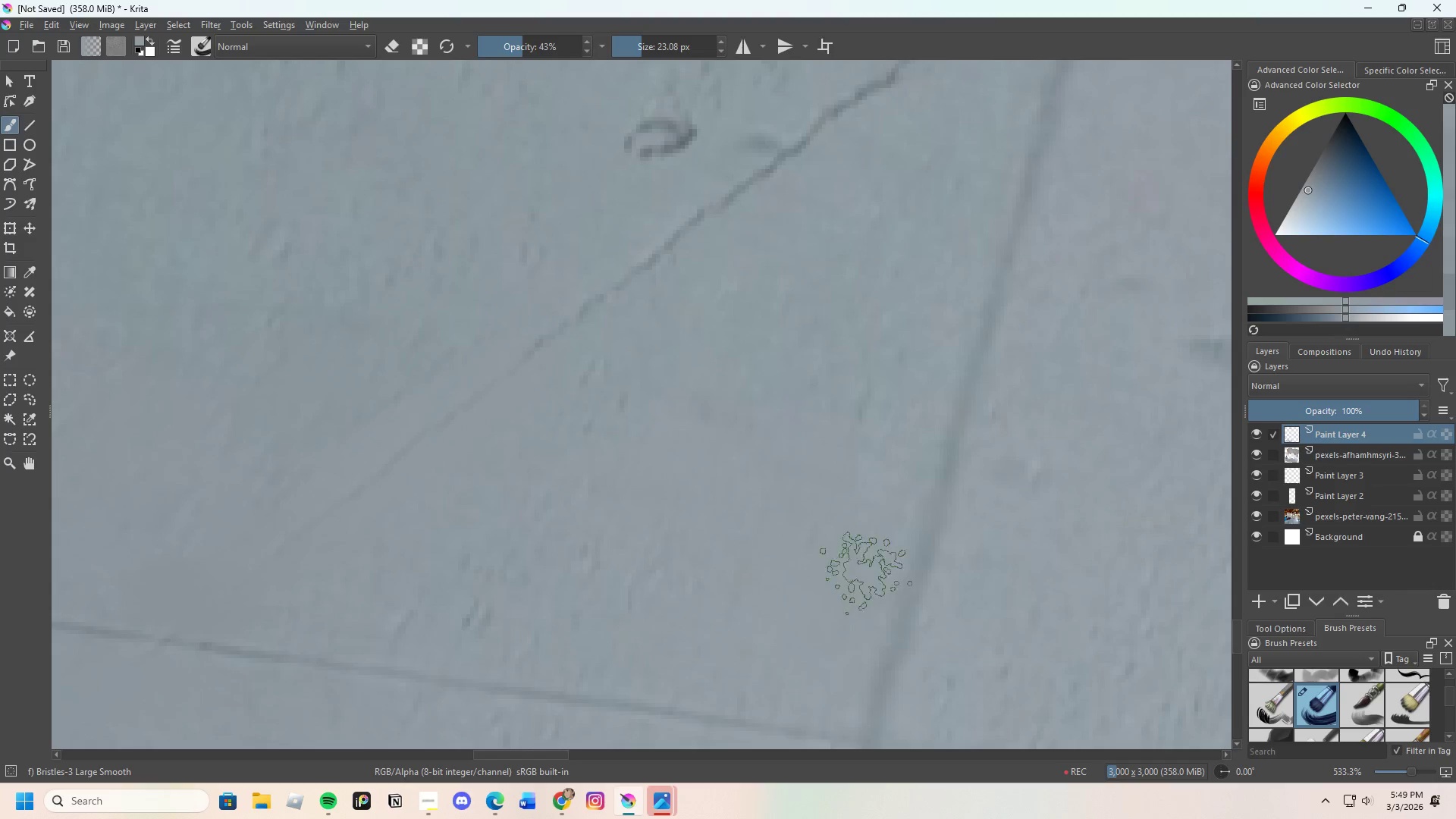 
left_click_drag(start_coordinate=[860, 577], to_coordinate=[818, 585])
 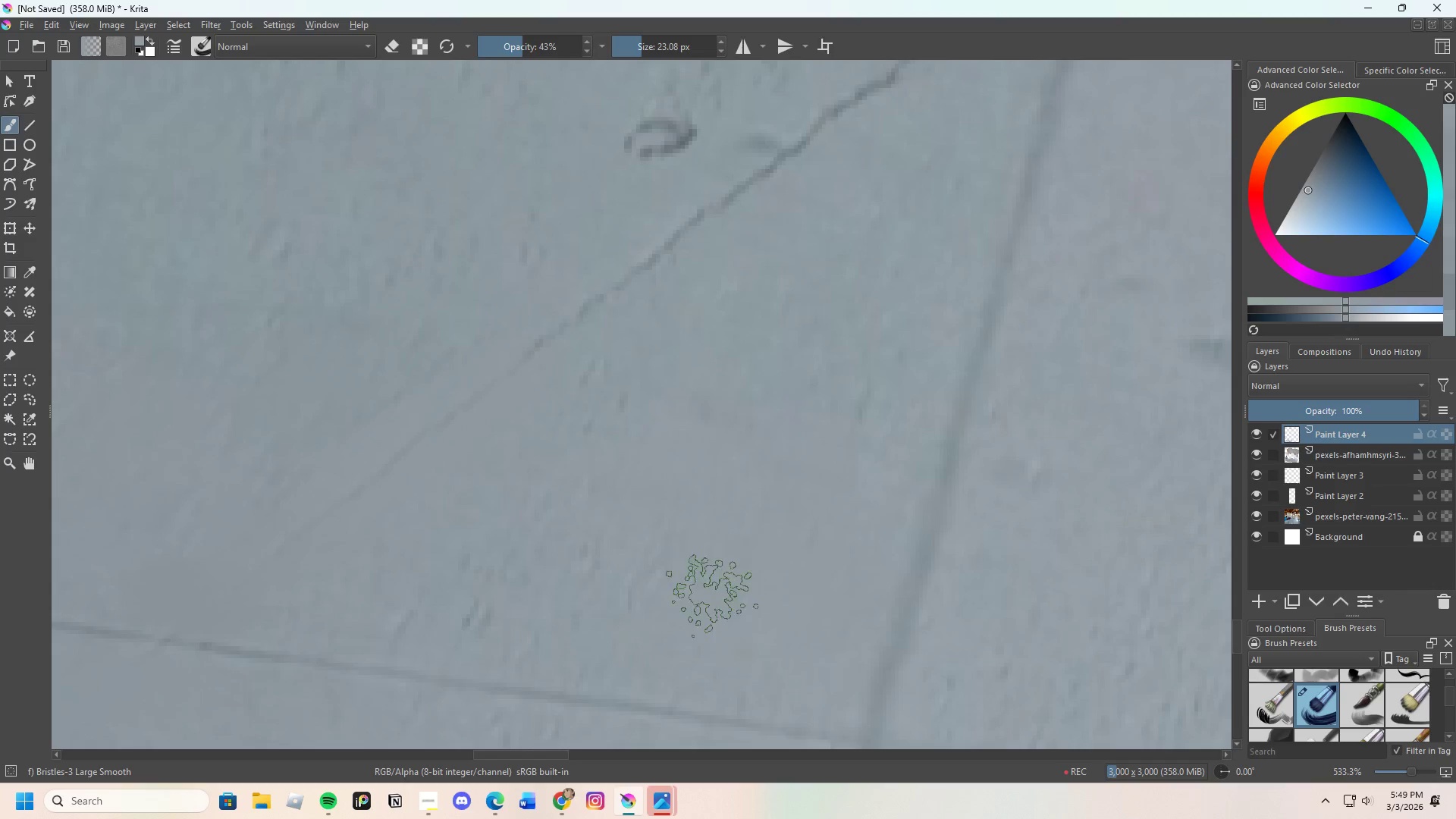 
hold_key(key=ControlLeft, duration=0.45)
 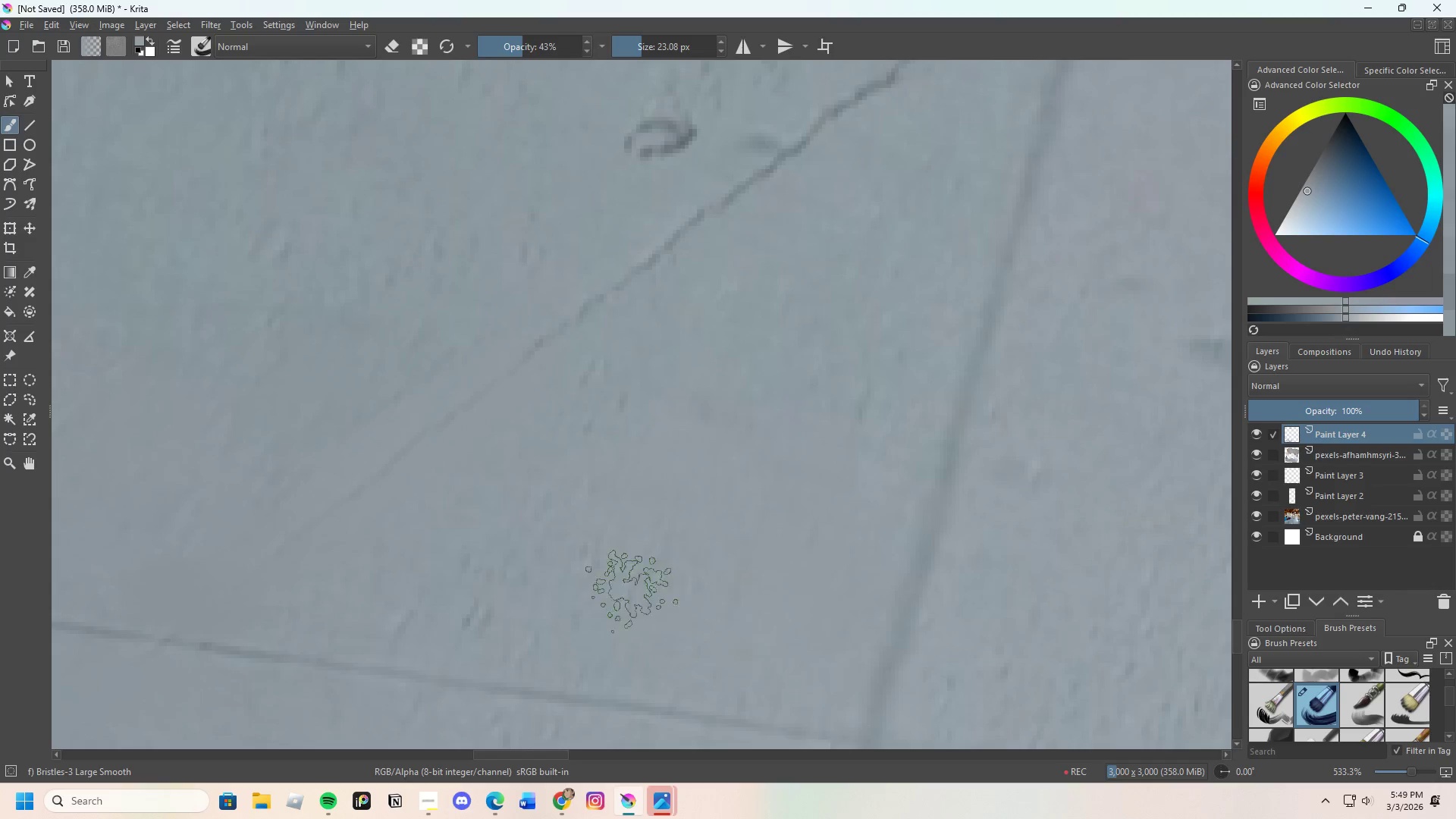 
left_click_drag(start_coordinate=[467, 559], to_coordinate=[538, 594])
 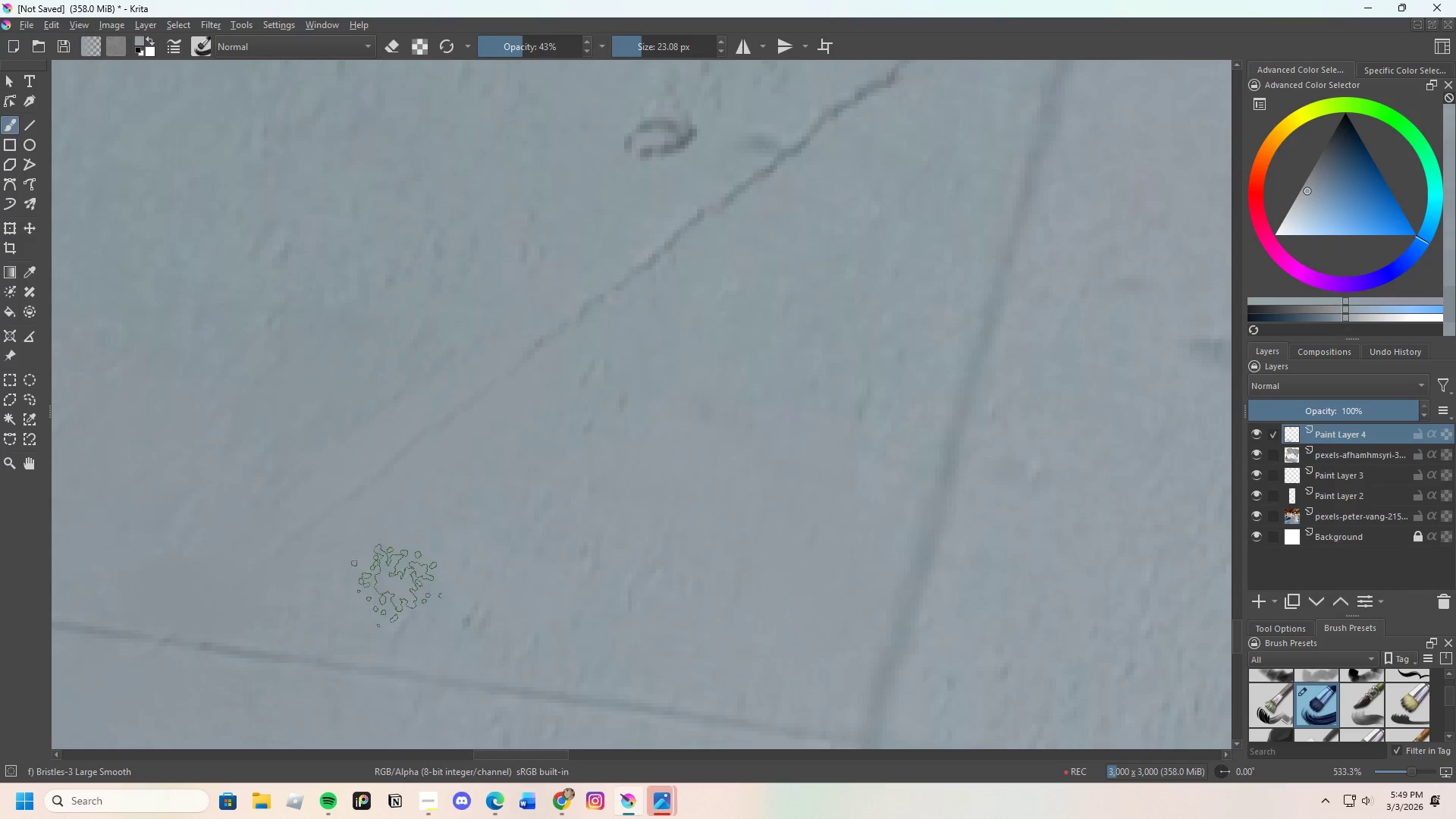 
left_click_drag(start_coordinate=[501, 635], to_coordinate=[509, 631])
 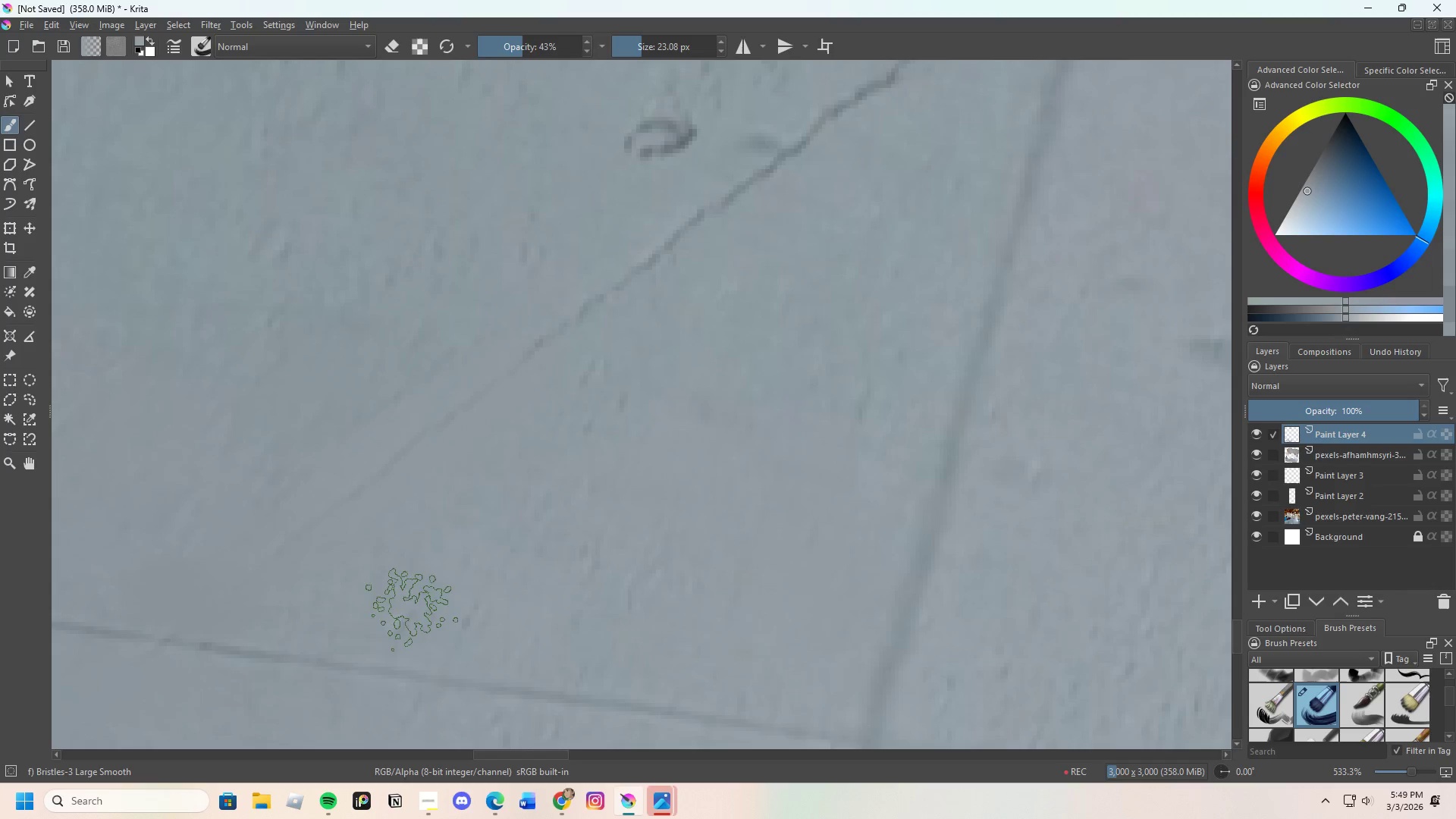 
left_click_drag(start_coordinate=[413, 610], to_coordinate=[450, 616])
 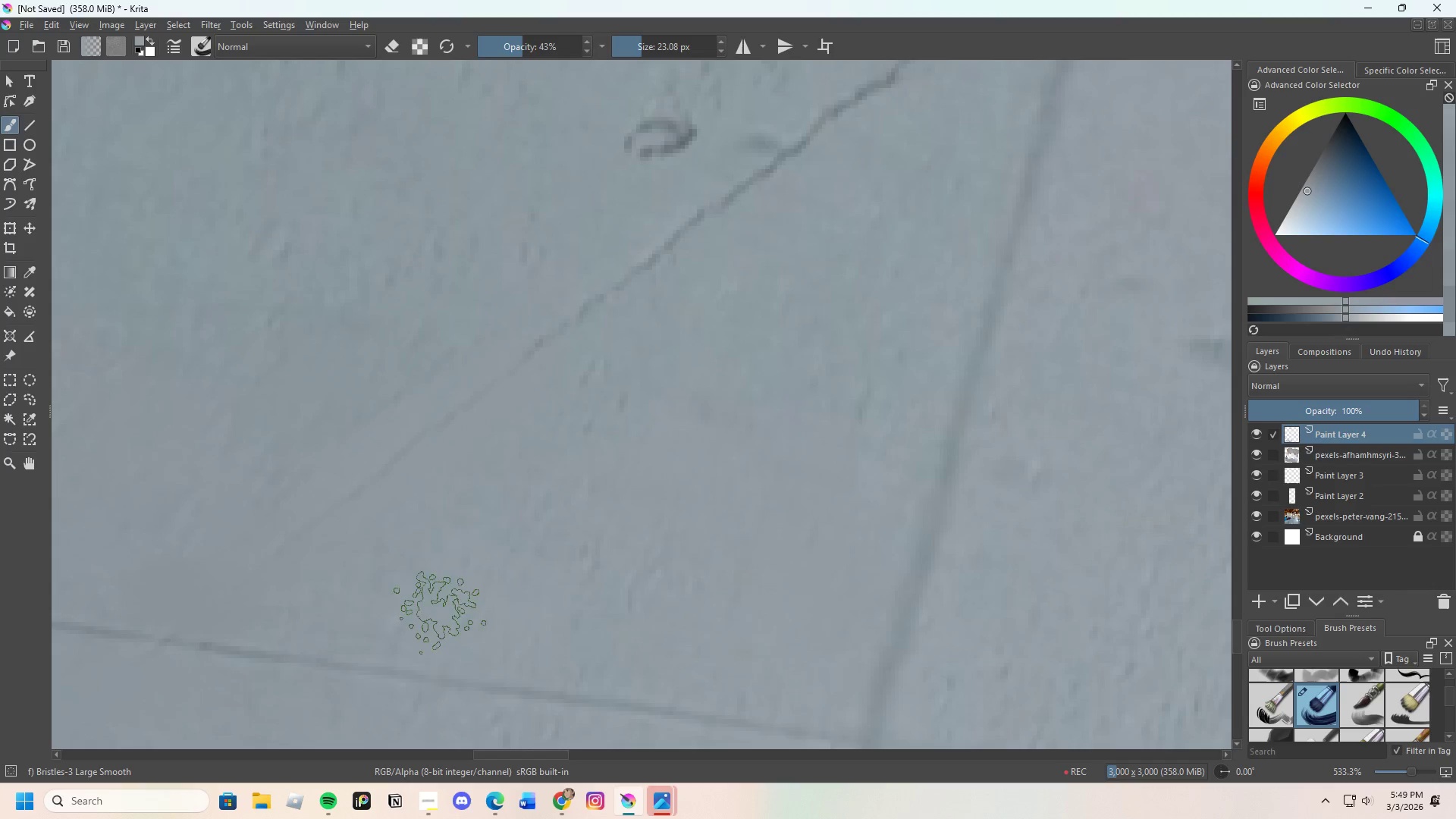 
left_click_drag(start_coordinate=[344, 605], to_coordinate=[668, 582])
 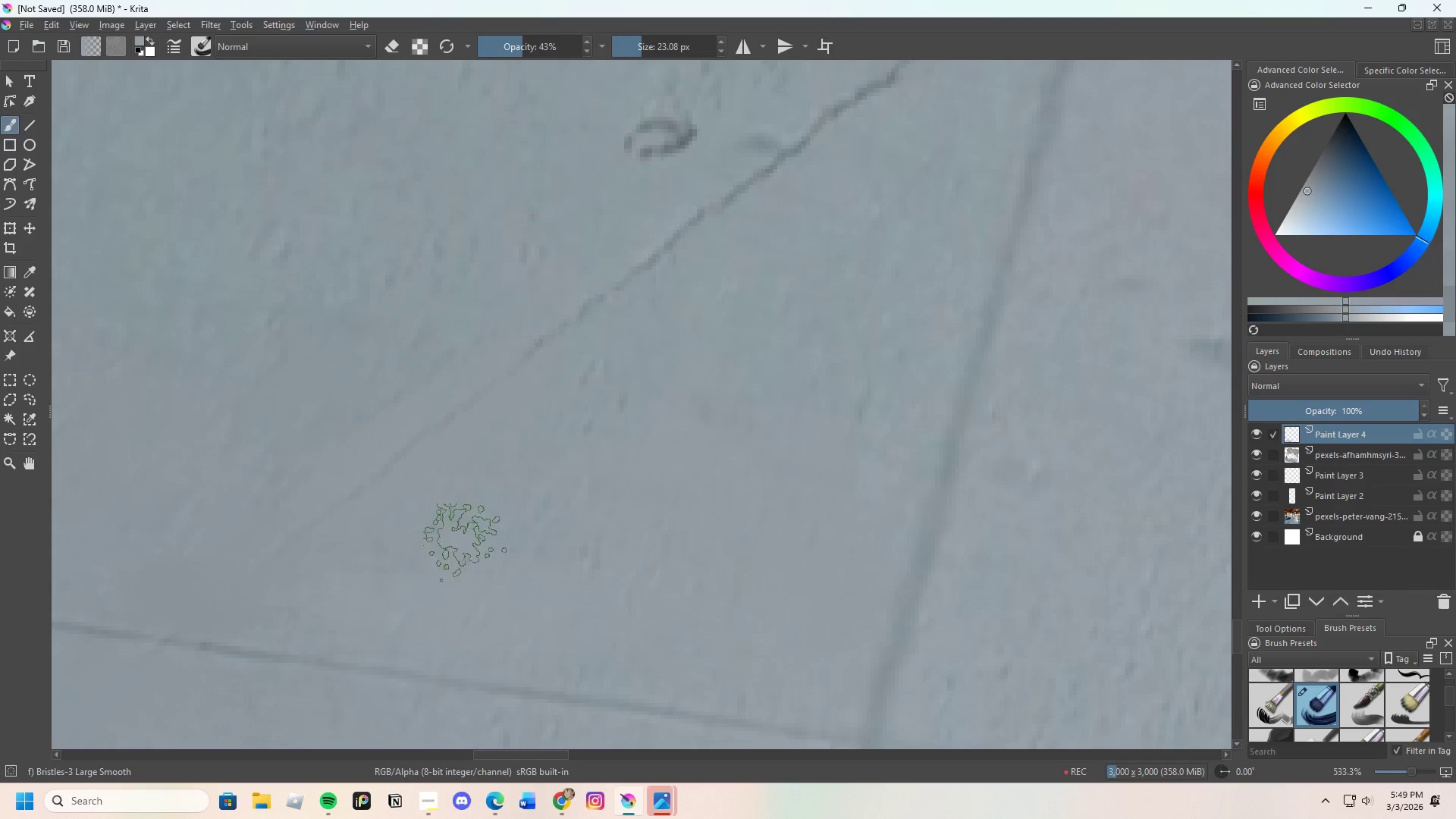 
left_click_drag(start_coordinate=[619, 553], to_coordinate=[502, 541])
 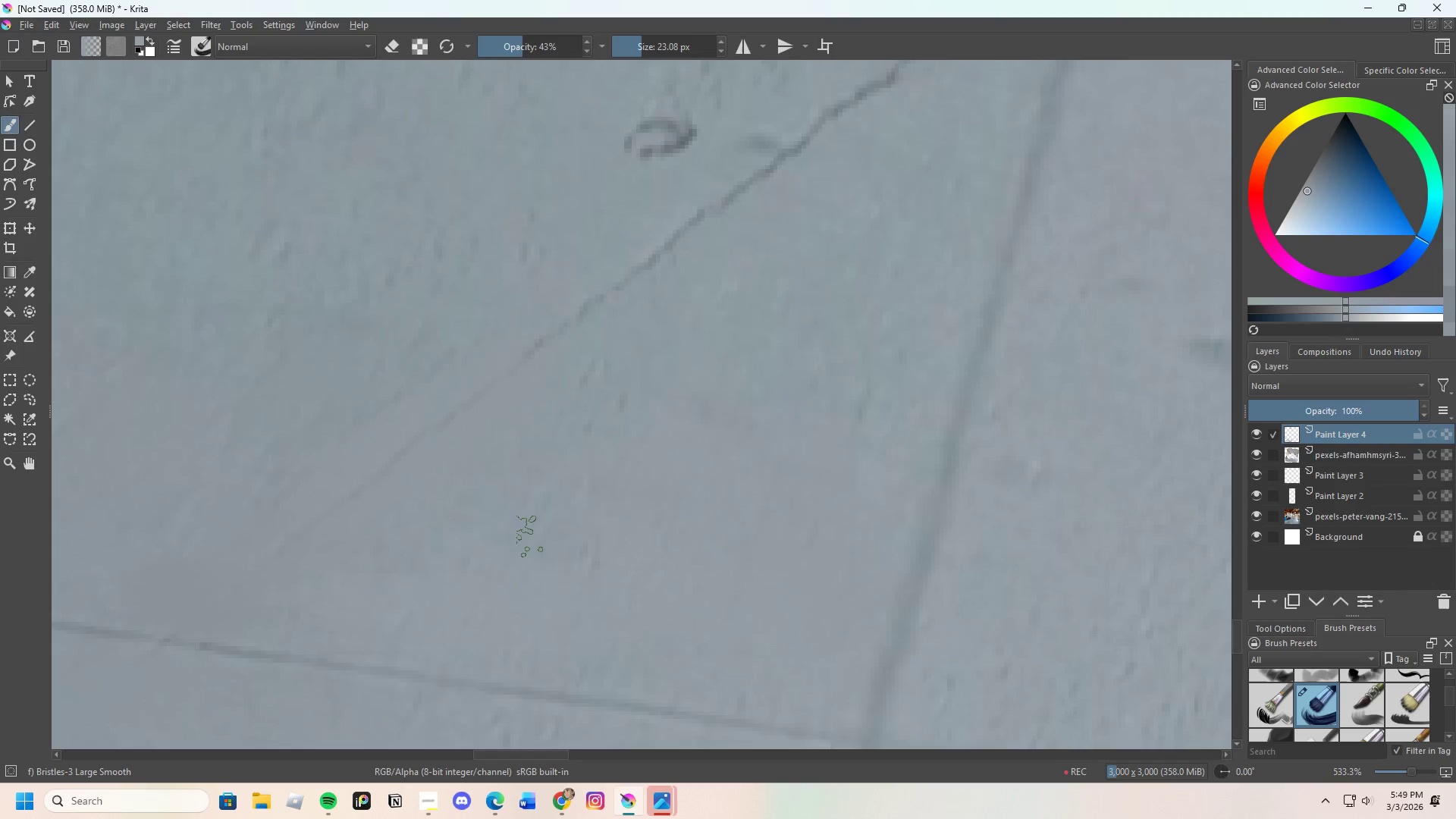 
left_click_drag(start_coordinate=[544, 538], to_coordinate=[660, 403])
 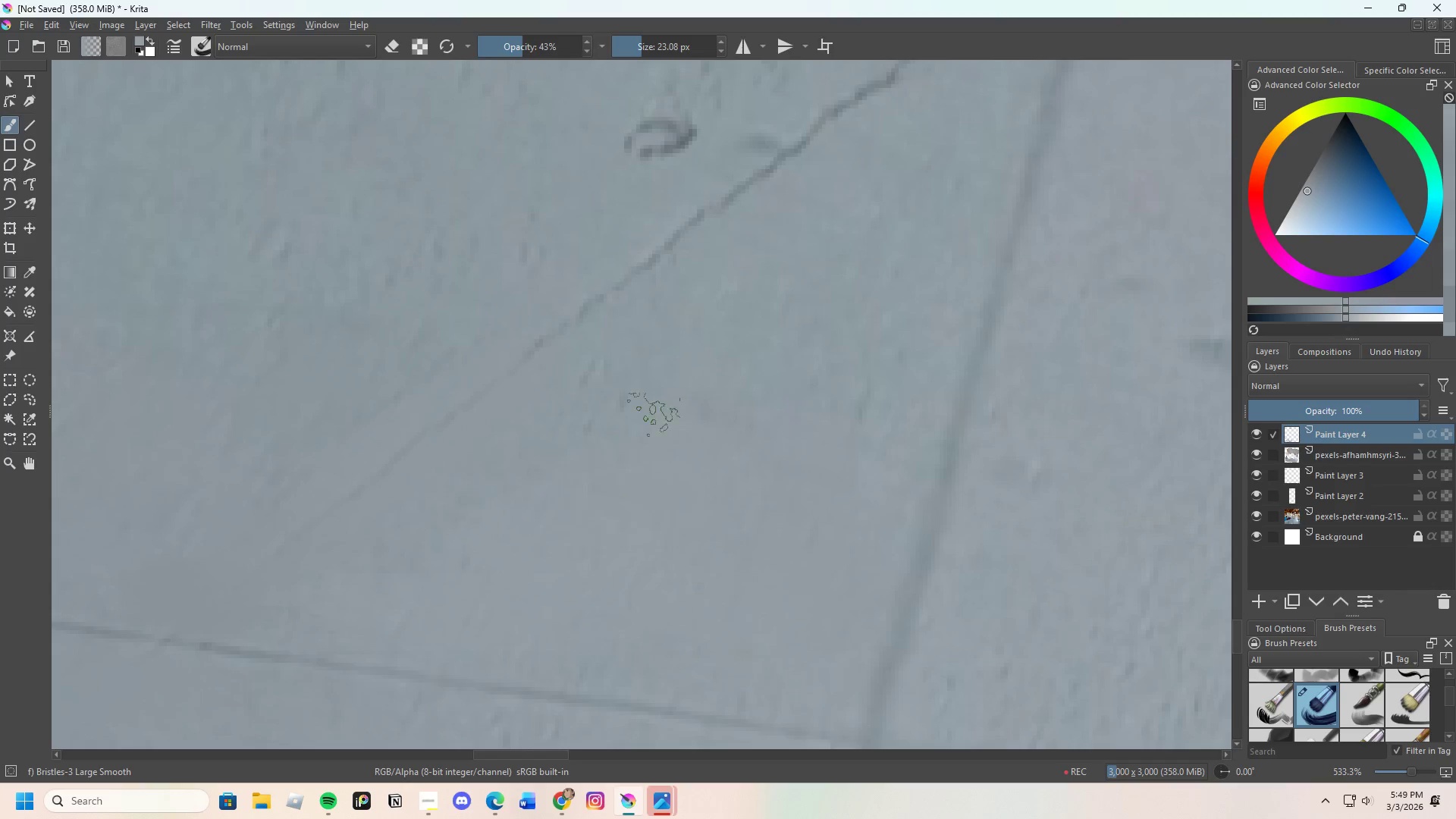 
left_click_drag(start_coordinate=[667, 381], to_coordinate=[612, 381])
 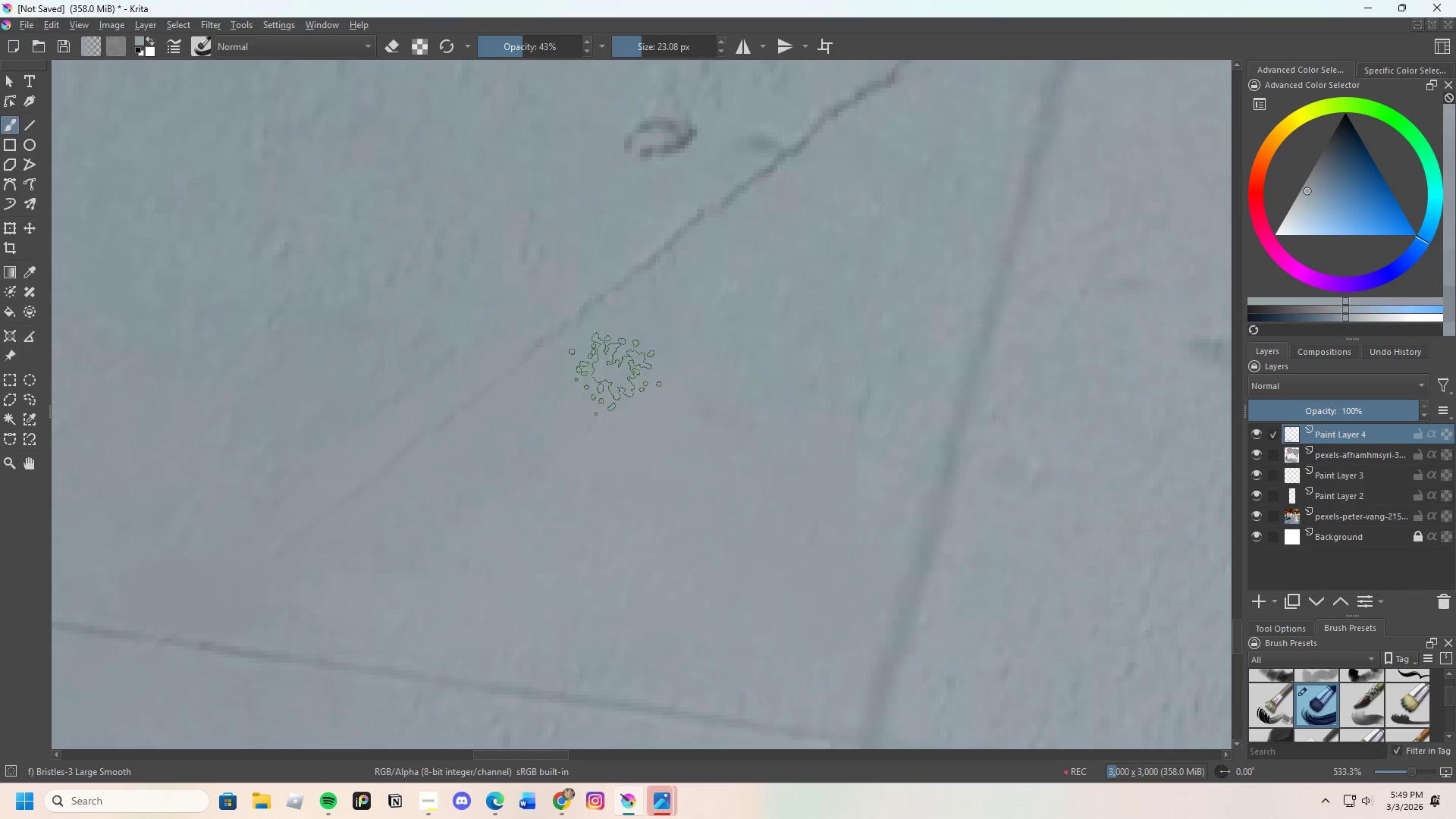 
left_click_drag(start_coordinate=[615, 375], to_coordinate=[628, 440])
 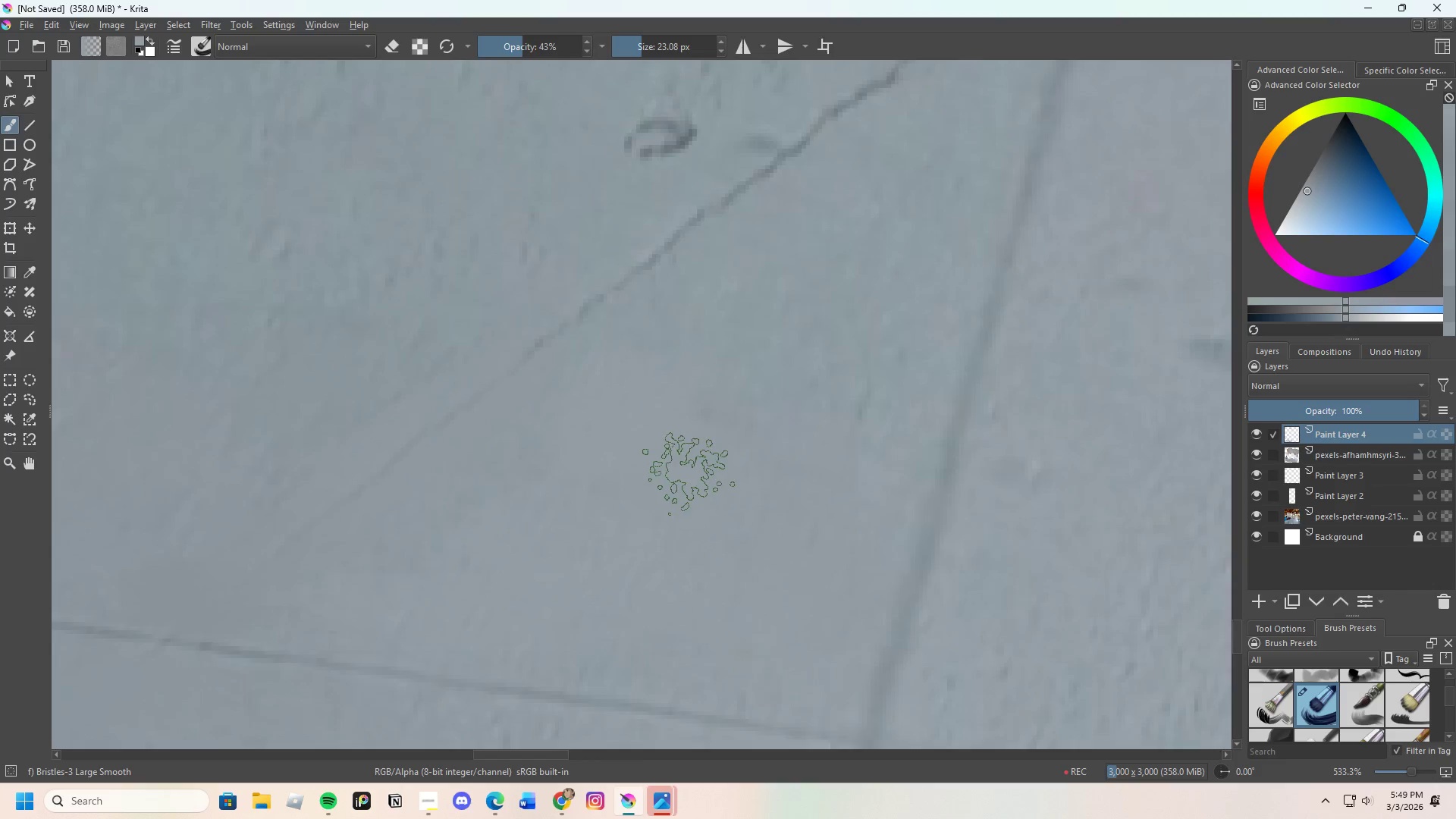 
hold_key(key=ControlLeft, duration=0.36)
left_click([605, 521])
 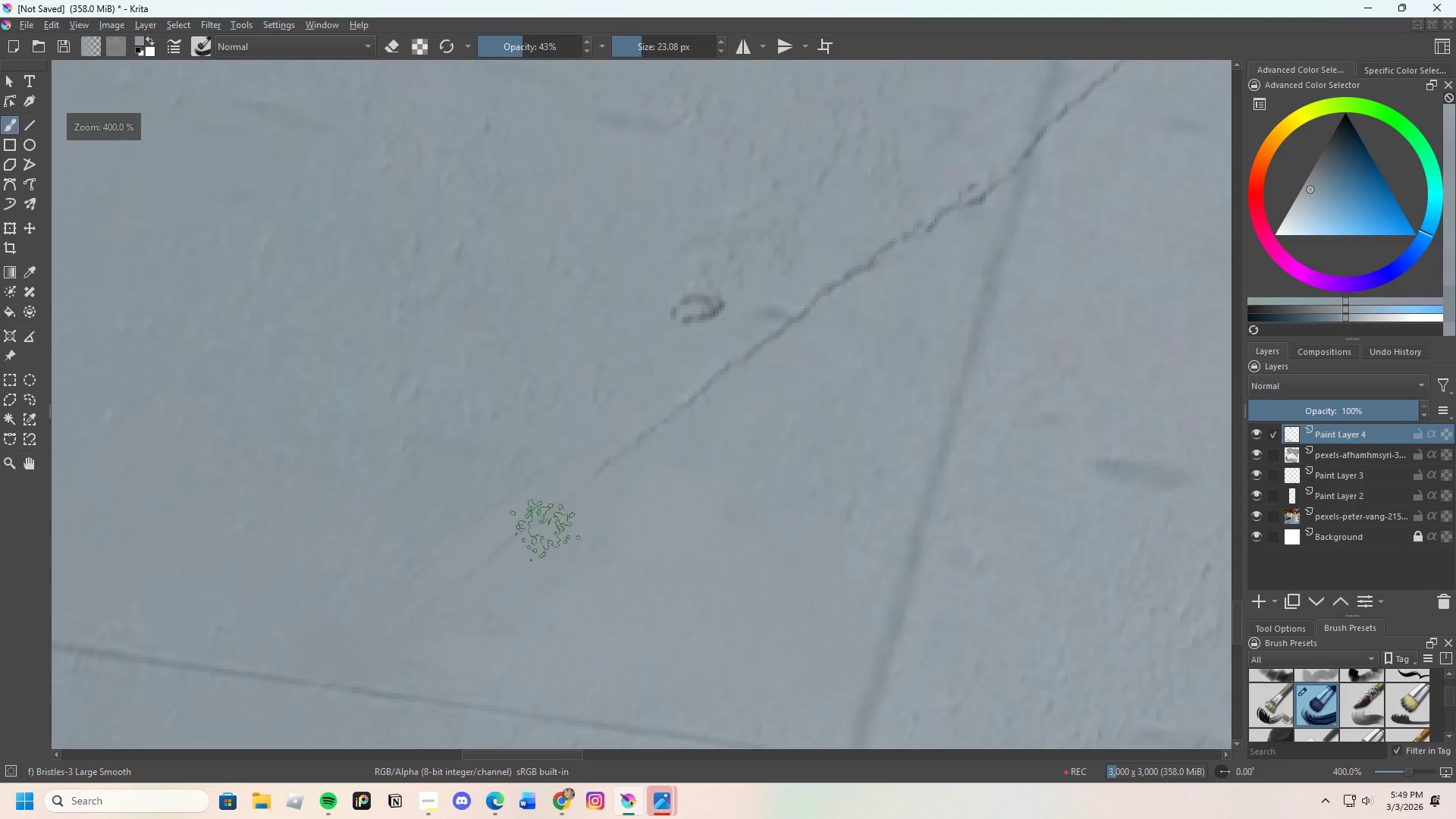 
scroll: coordinate [657, 388], scroll_direction: down, amount: 1.0
 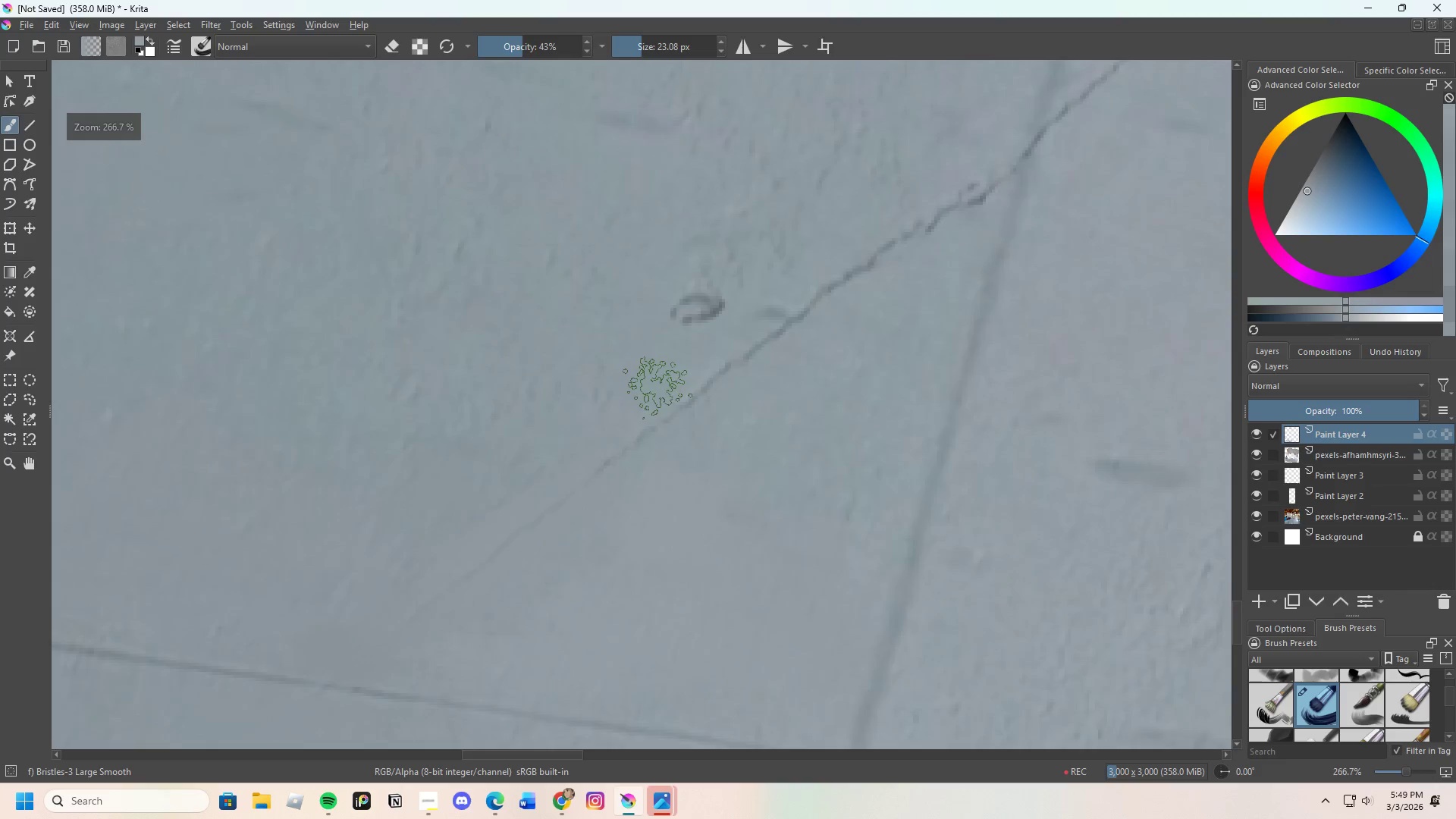 
left_click_drag(start_coordinate=[519, 537], to_coordinate=[642, 447])
 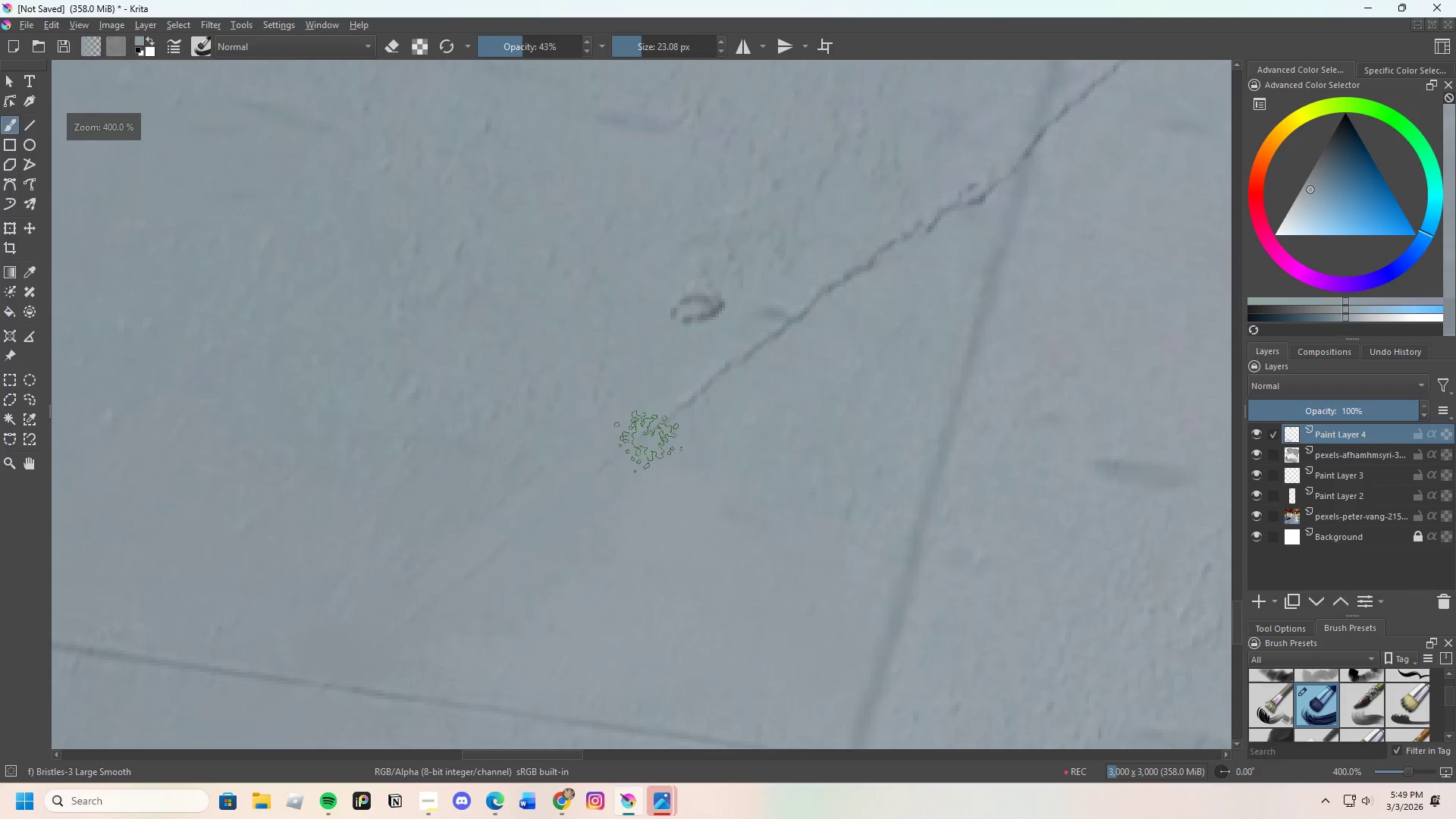 
left_click_drag(start_coordinate=[600, 469], to_coordinate=[490, 545])
 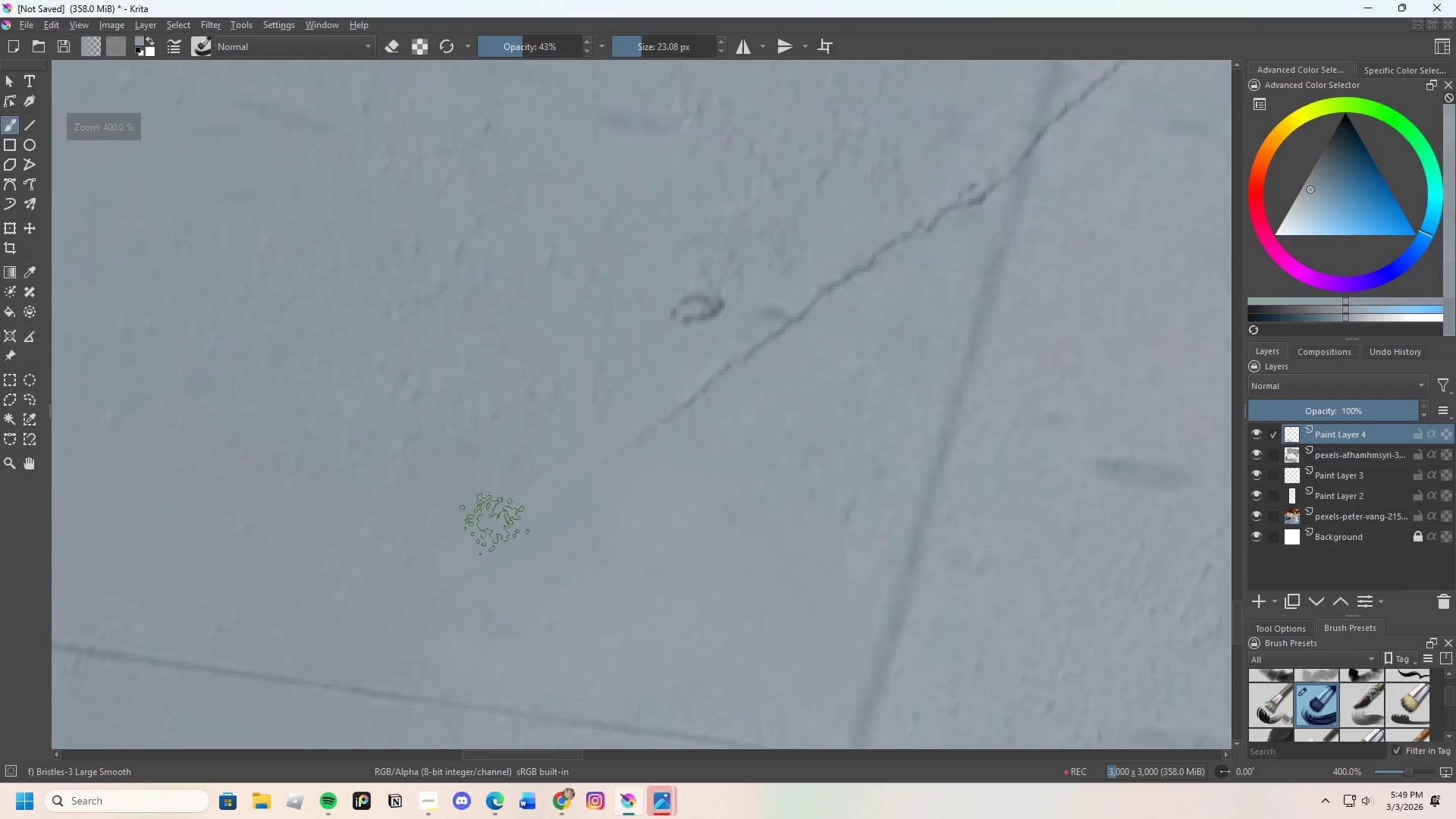 
left_click_drag(start_coordinate=[469, 551], to_coordinate=[447, 552])
 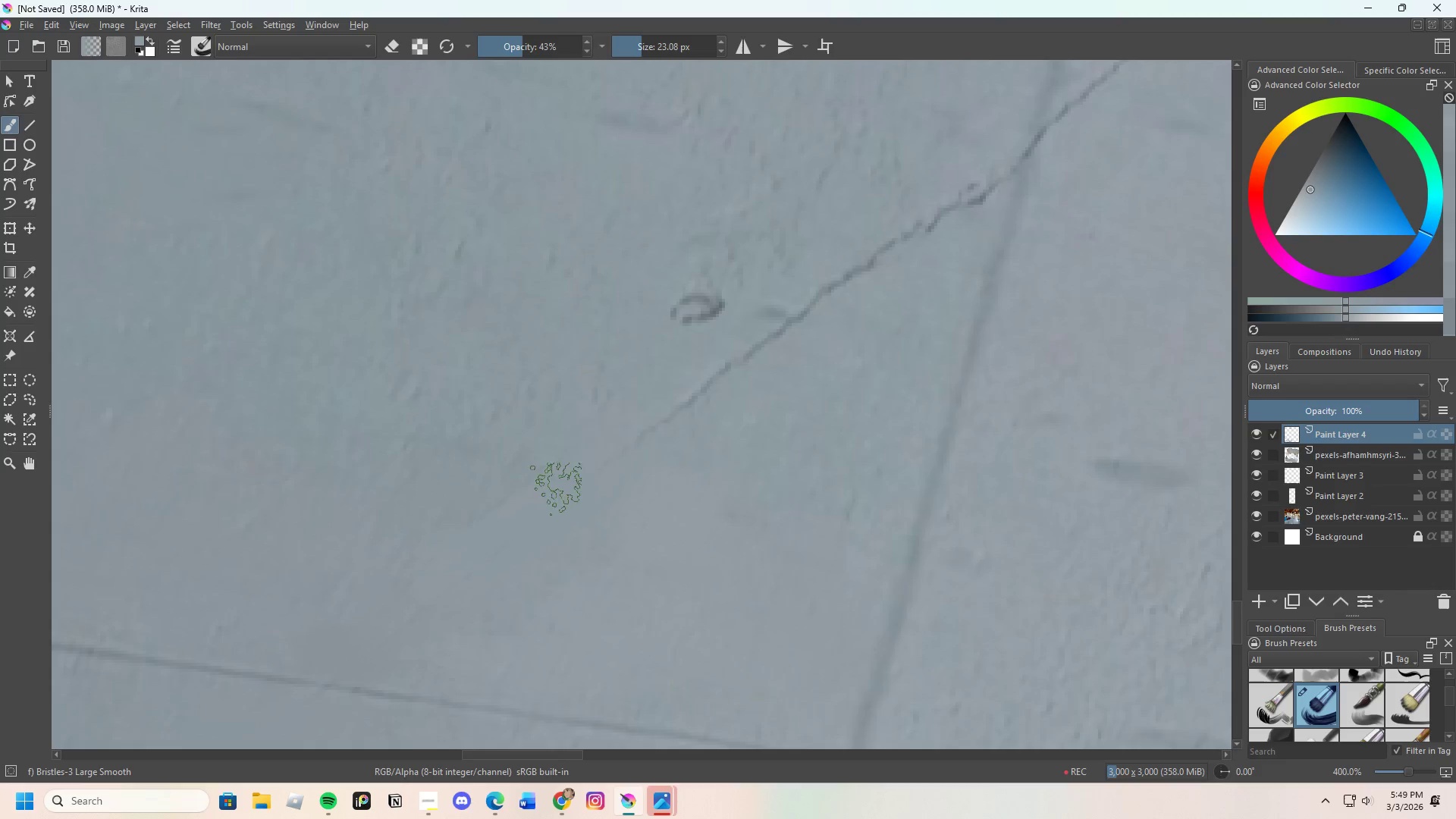 
left_click_drag(start_coordinate=[610, 454], to_coordinate=[783, 359])
 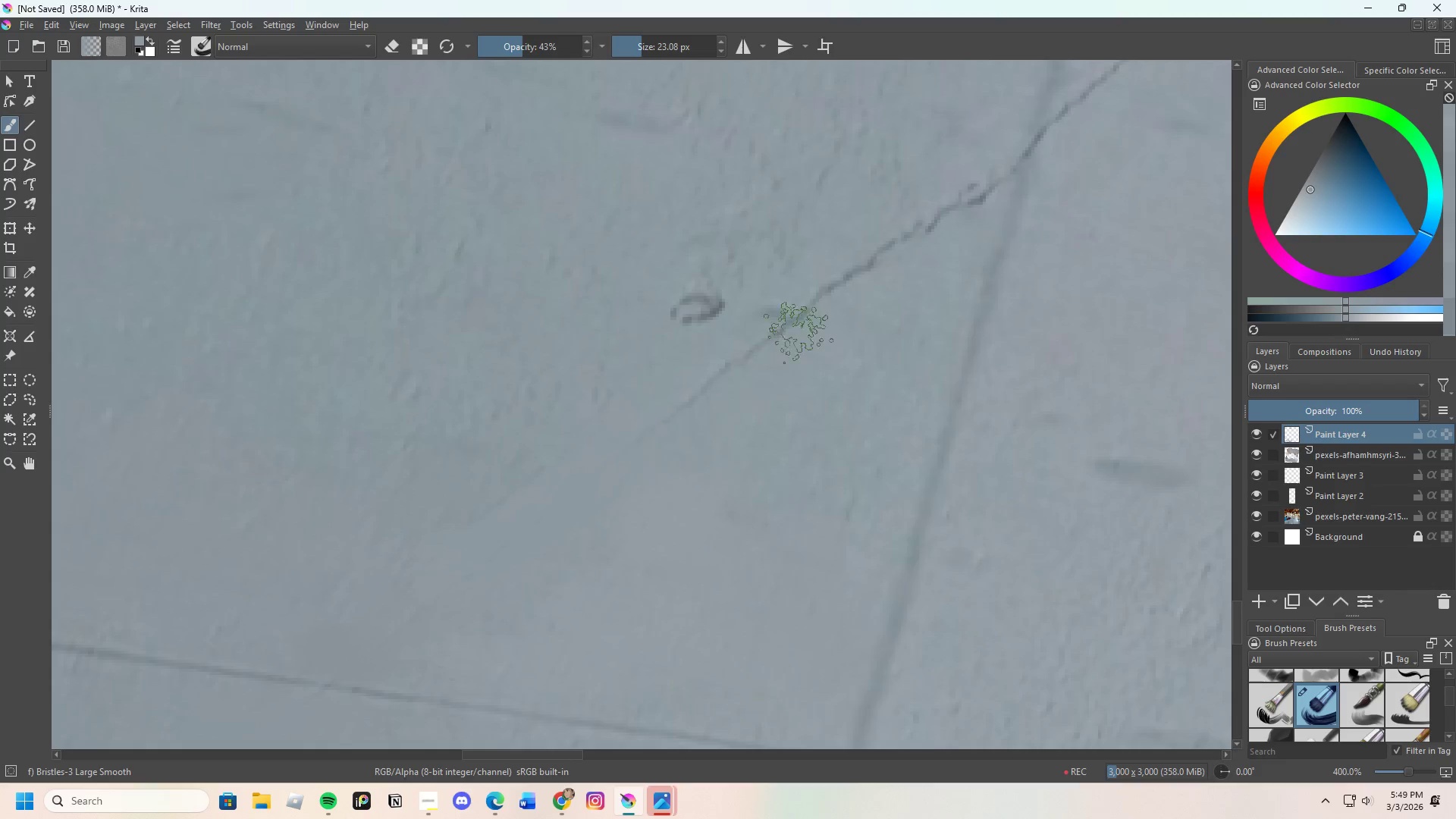 
left_click_drag(start_coordinate=[782, 342], to_coordinate=[764, 315])
 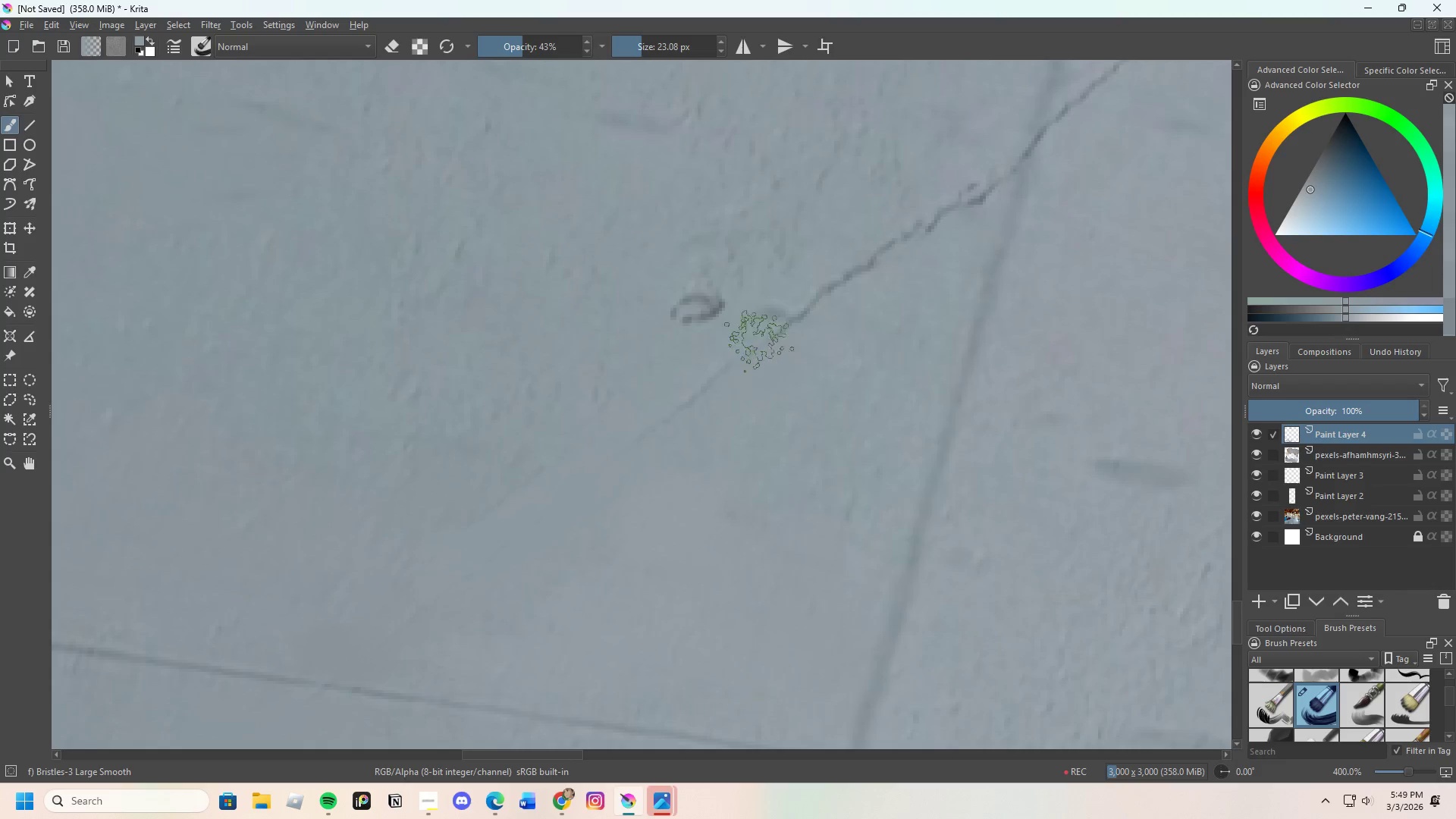 
left_click_drag(start_coordinate=[757, 314], to_coordinate=[797, 309])
 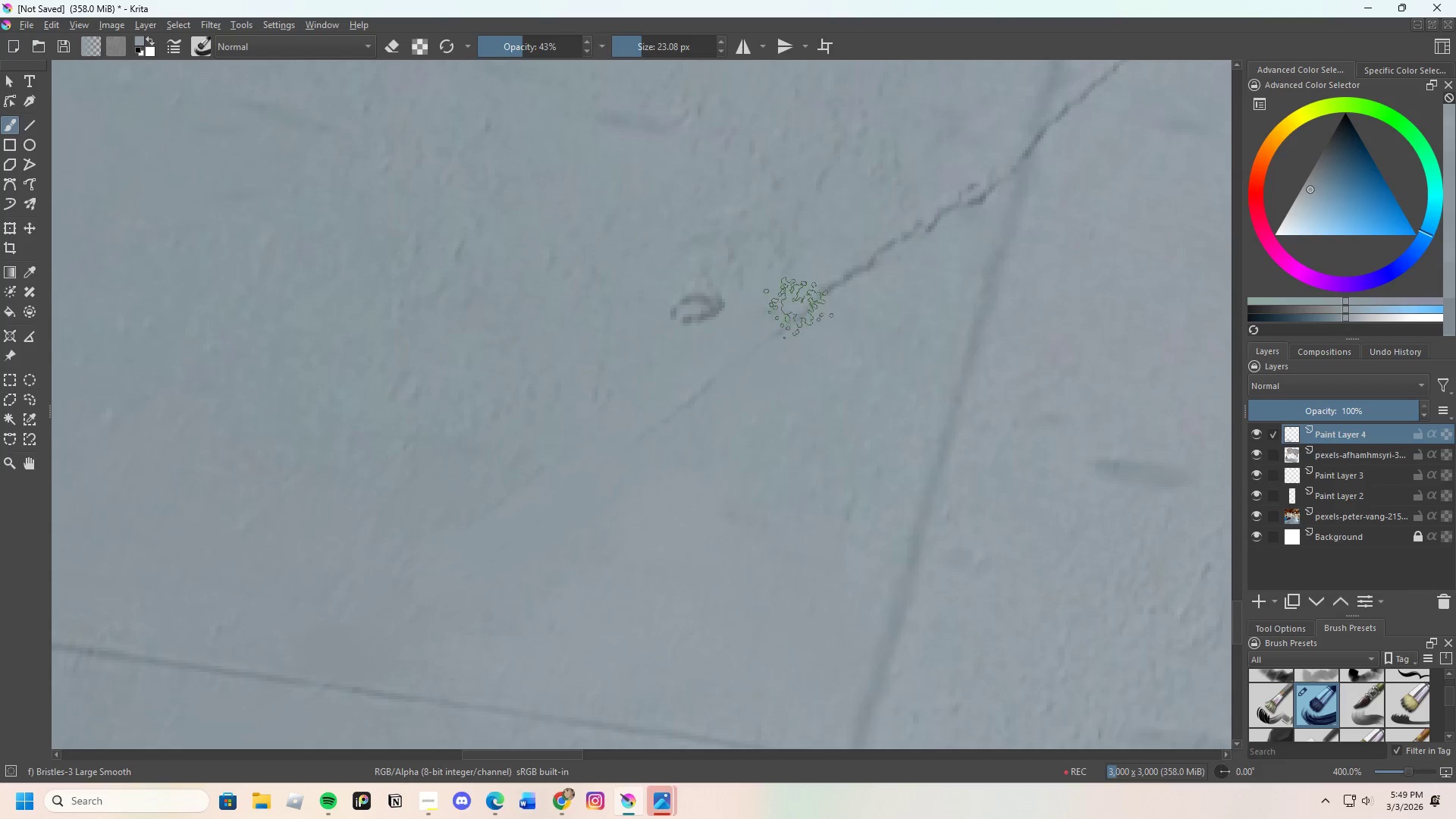 
left_click_drag(start_coordinate=[764, 328], to_coordinate=[717, 387])
 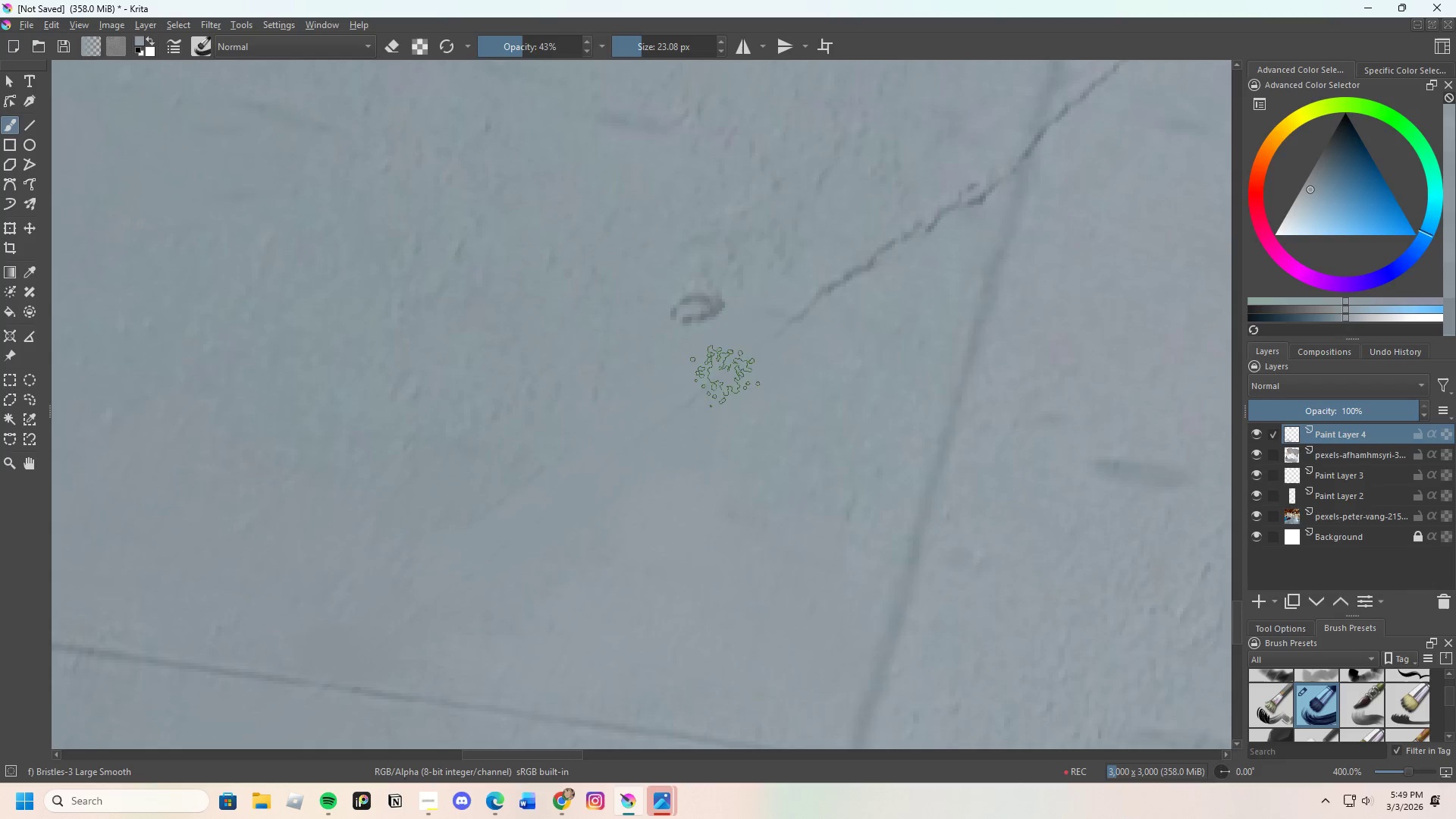 
left_click_drag(start_coordinate=[740, 353], to_coordinate=[830, 271])
 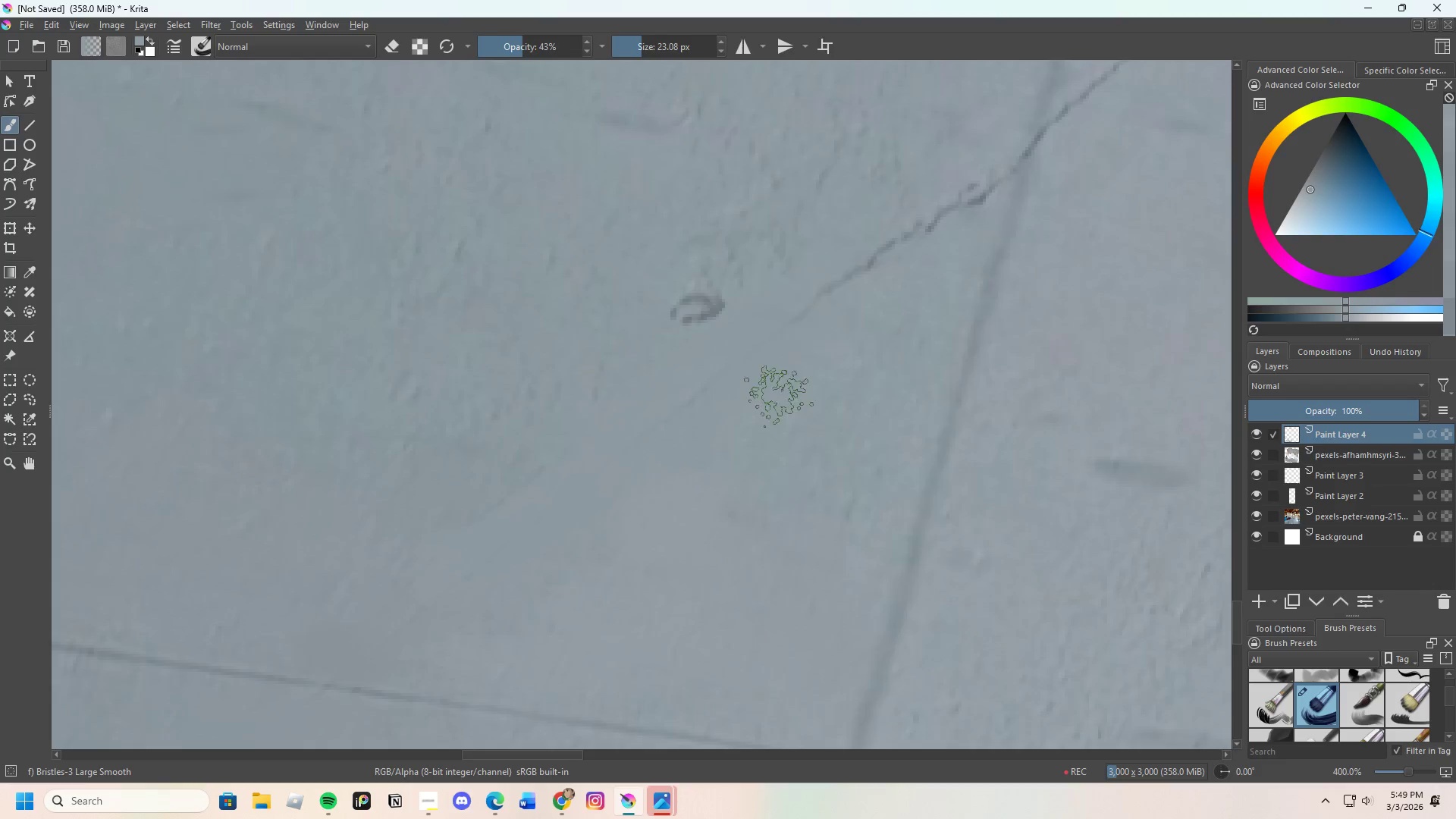 
key(Control+ControlLeft)
 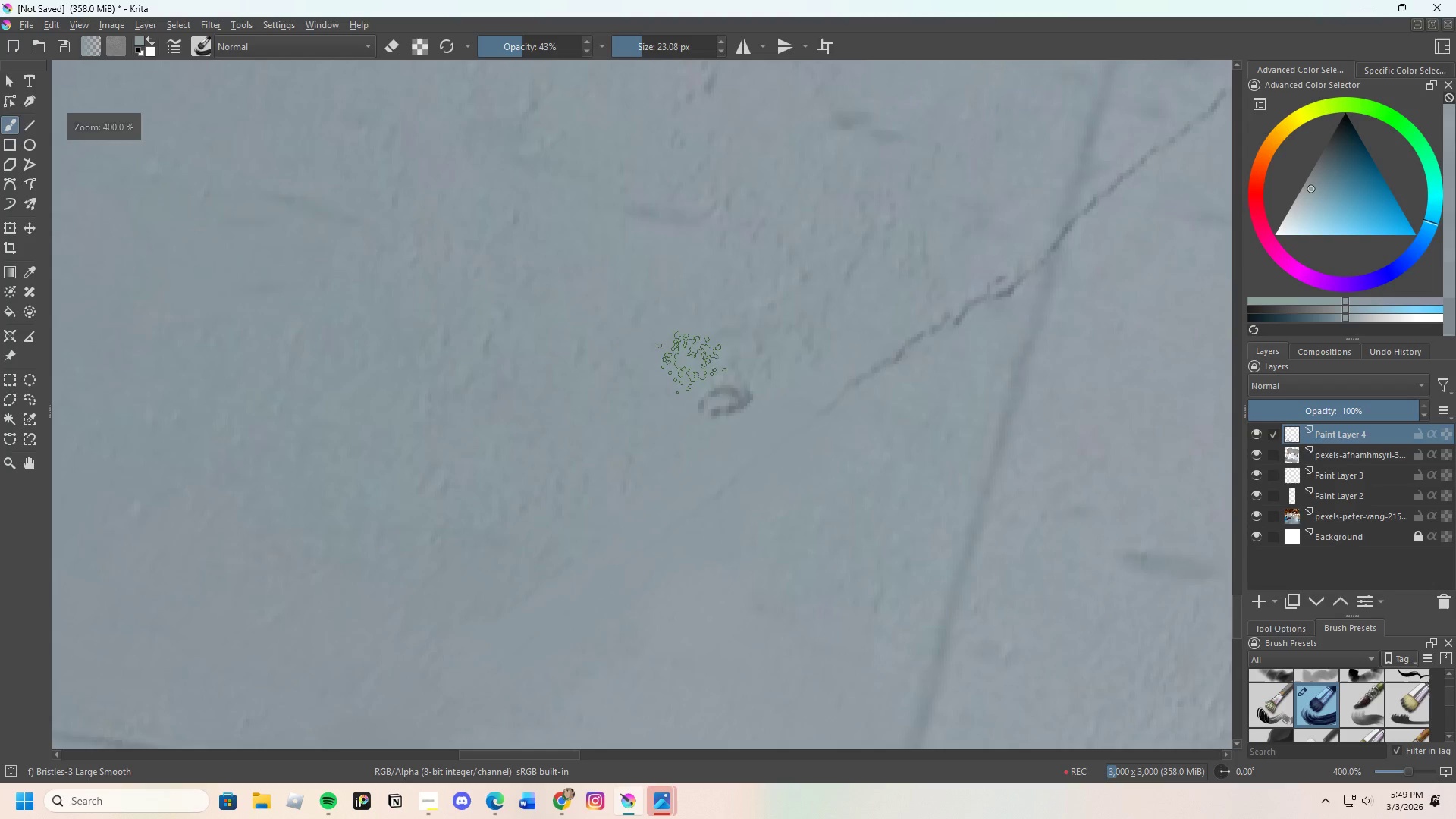 
scroll: coordinate [752, 331], scroll_direction: none, amount: 0.0
 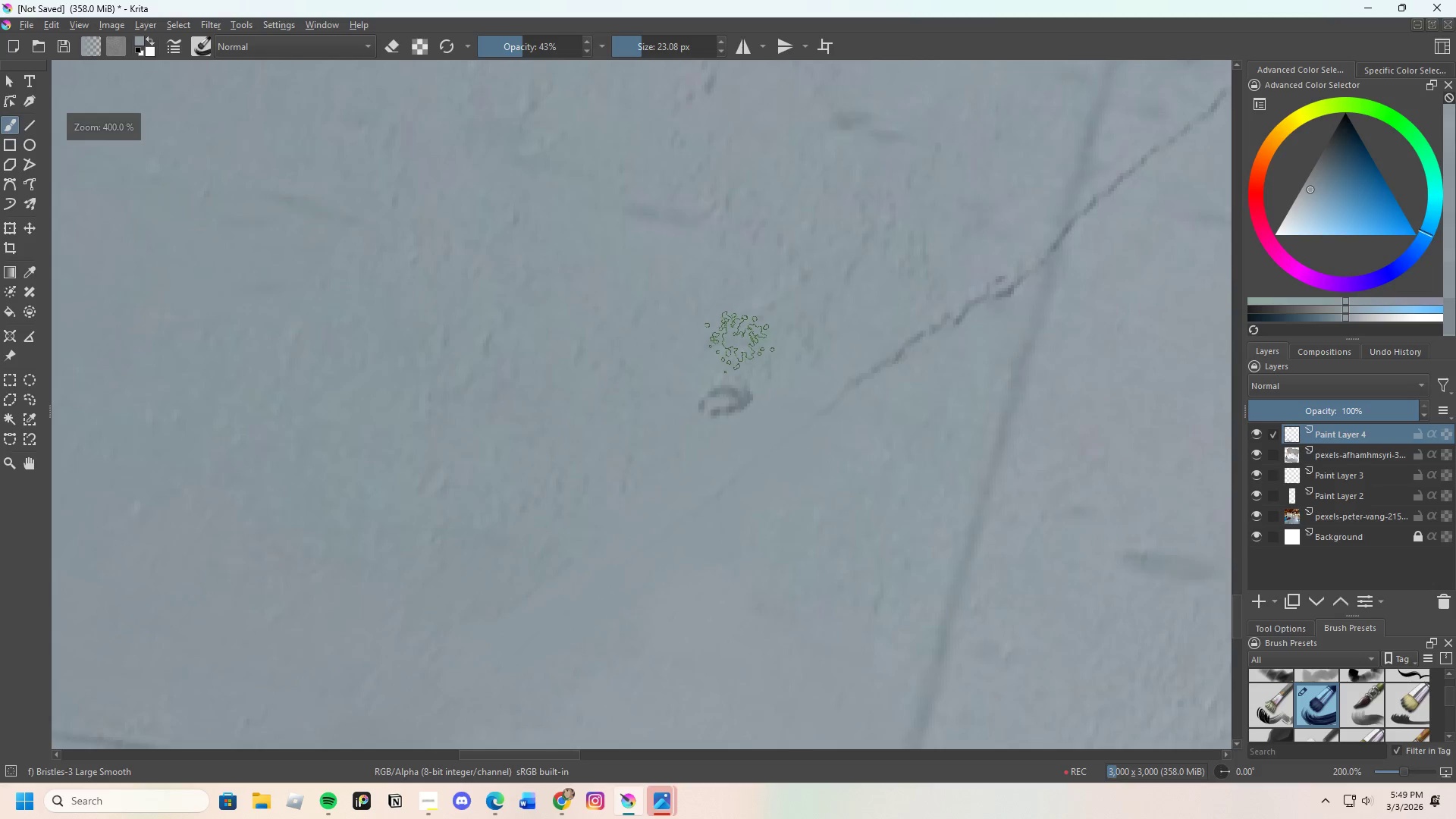 
left_click_drag(start_coordinate=[745, 362], to_coordinate=[712, 395])
 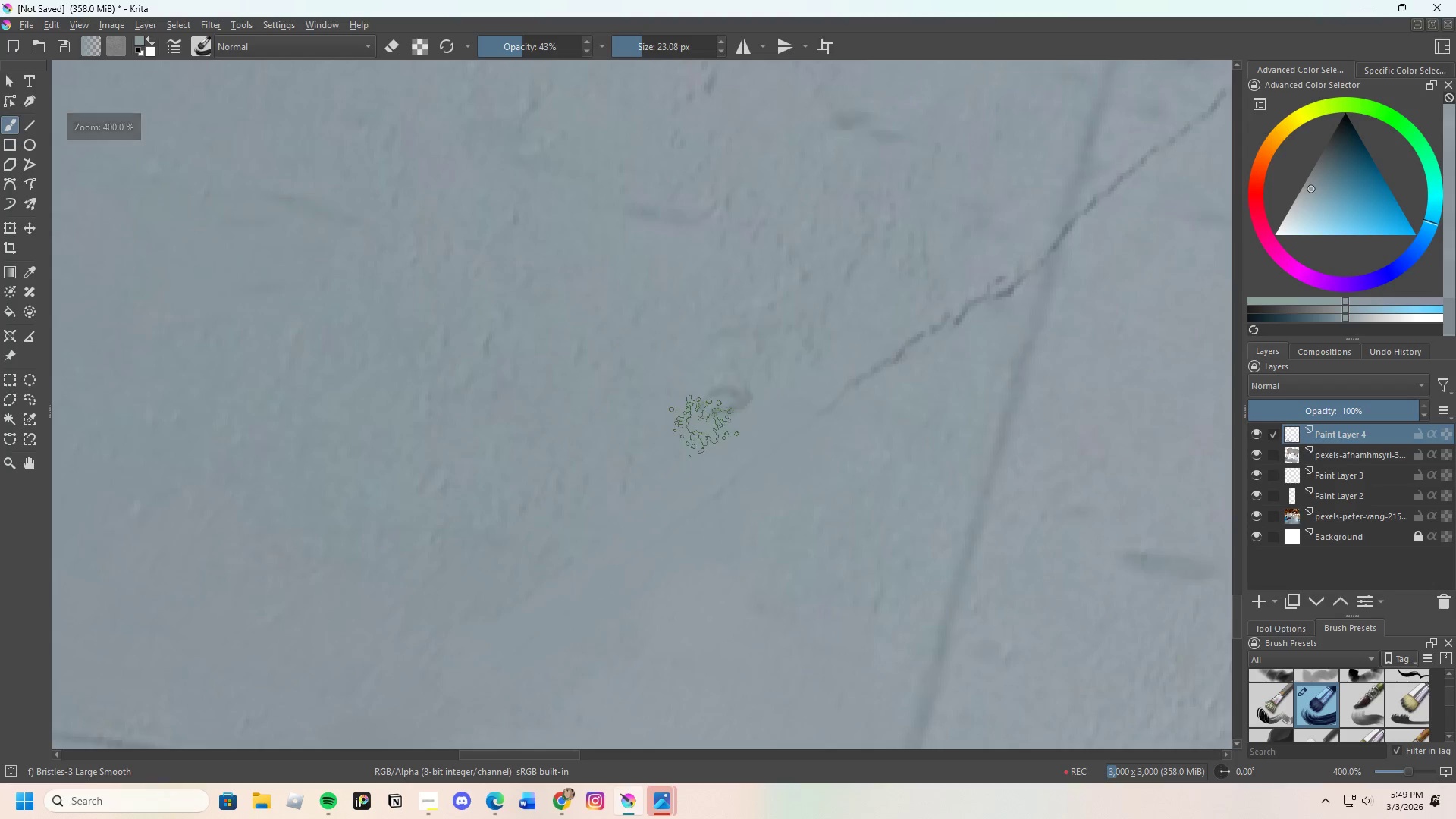 
left_click_drag(start_coordinate=[741, 369], to_coordinate=[761, 382])
 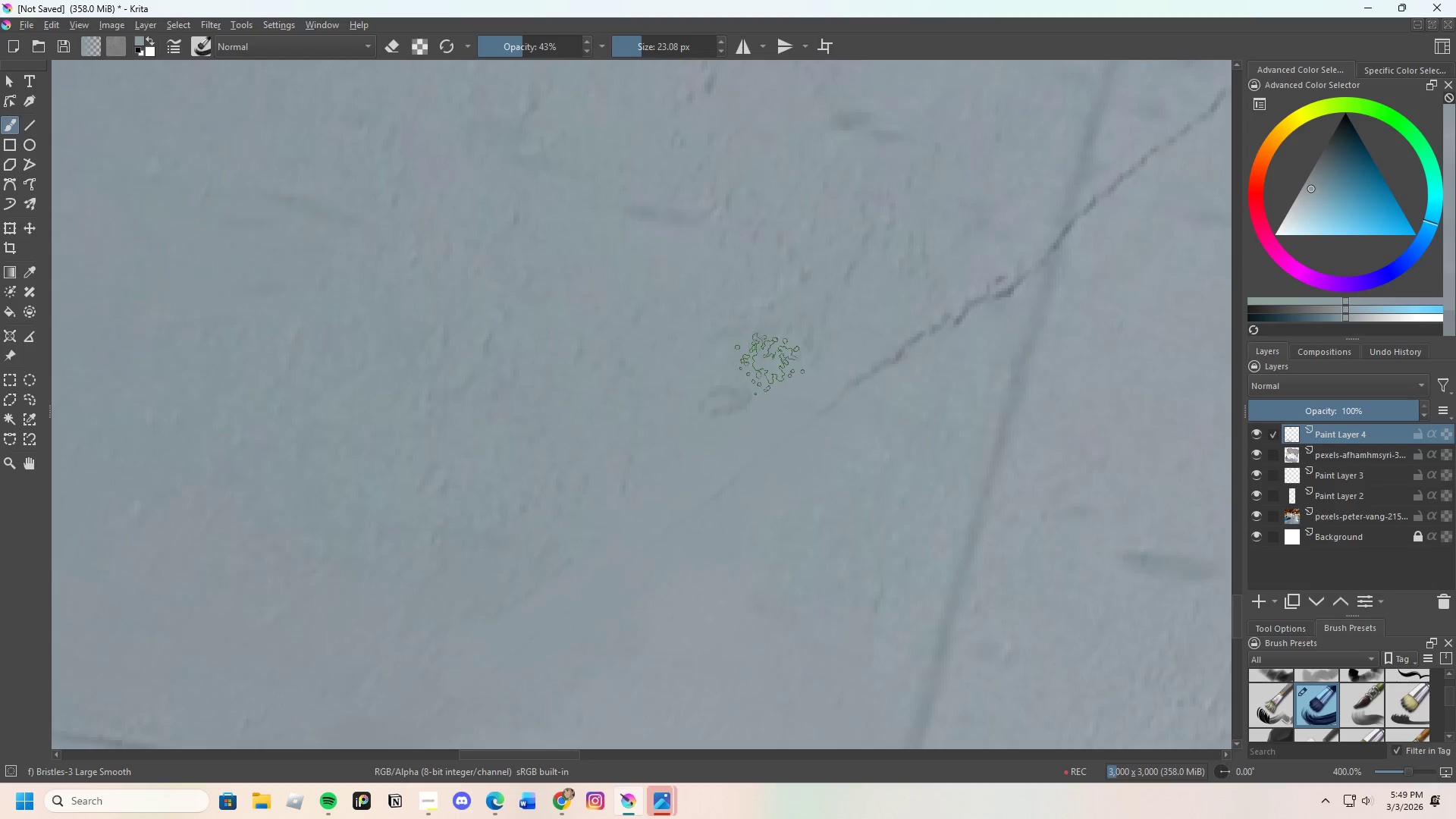 
left_click_drag(start_coordinate=[759, 369], to_coordinate=[705, 388])
 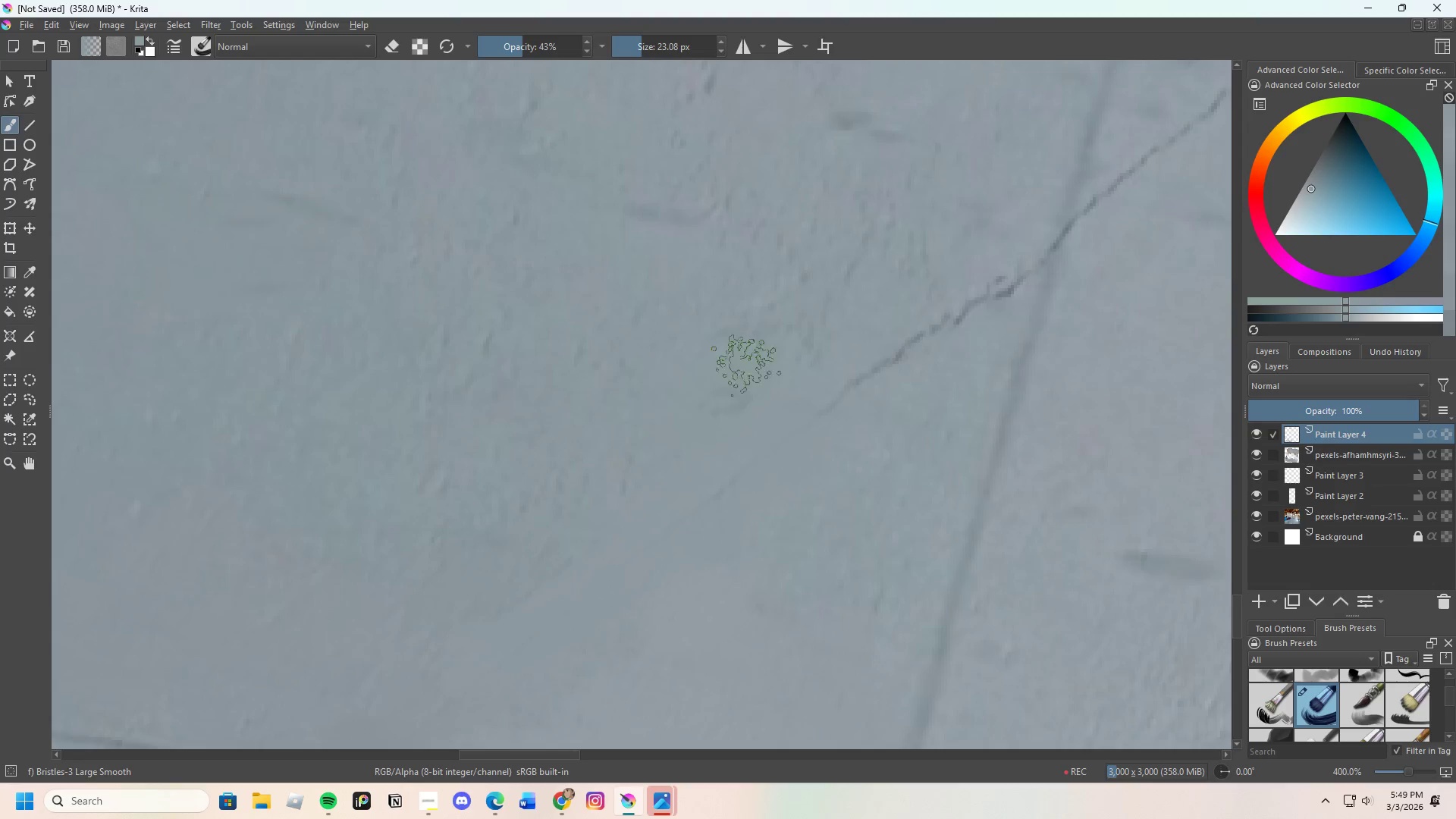 
left_click_drag(start_coordinate=[745, 371], to_coordinate=[723, 419])
 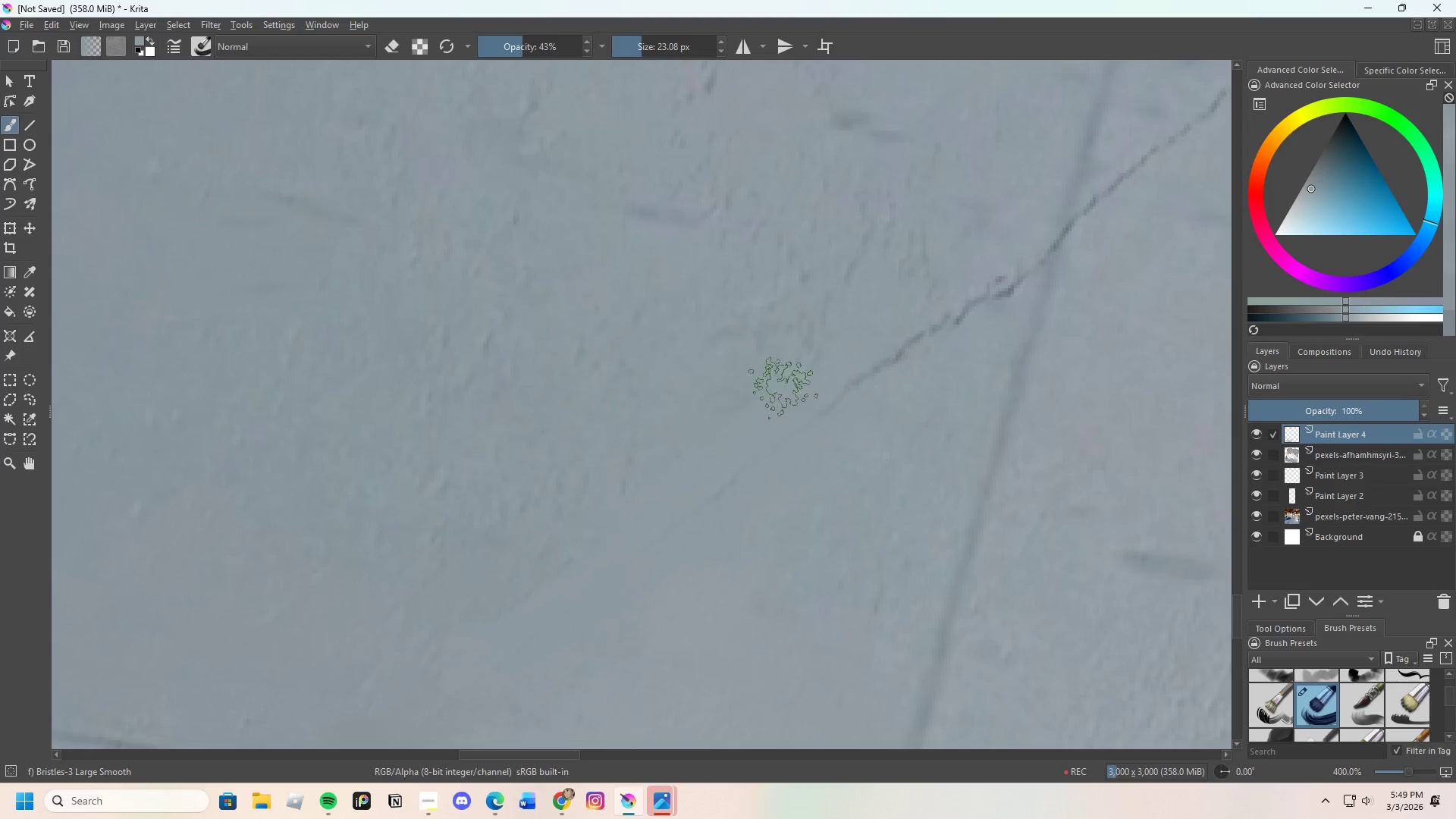 
hold_key(key=ControlLeft, duration=0.31)
 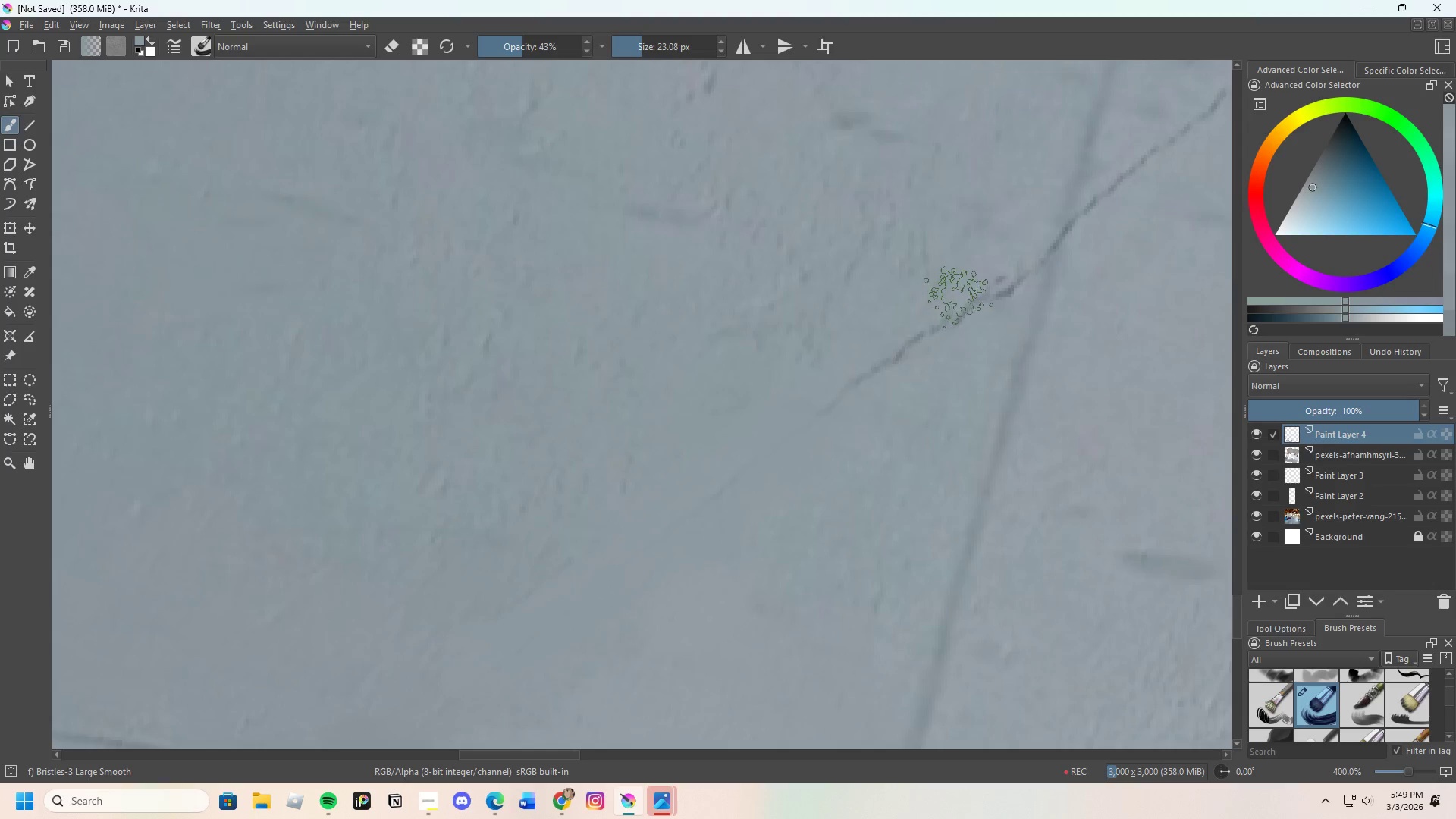 
left_click_drag(start_coordinate=[952, 303], to_coordinate=[891, 339])
 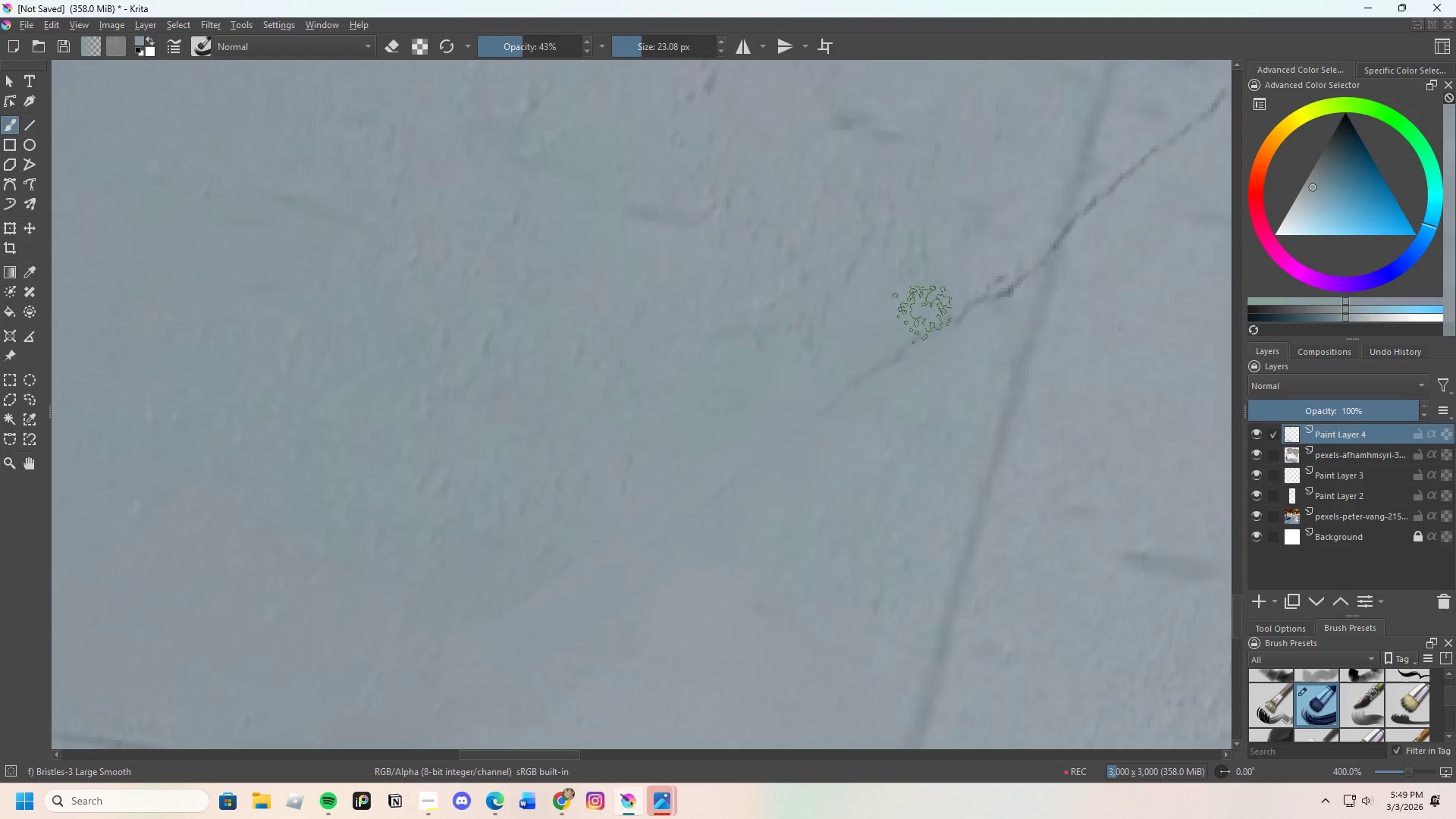 
left_click_drag(start_coordinate=[927, 312], to_coordinate=[909, 326])
 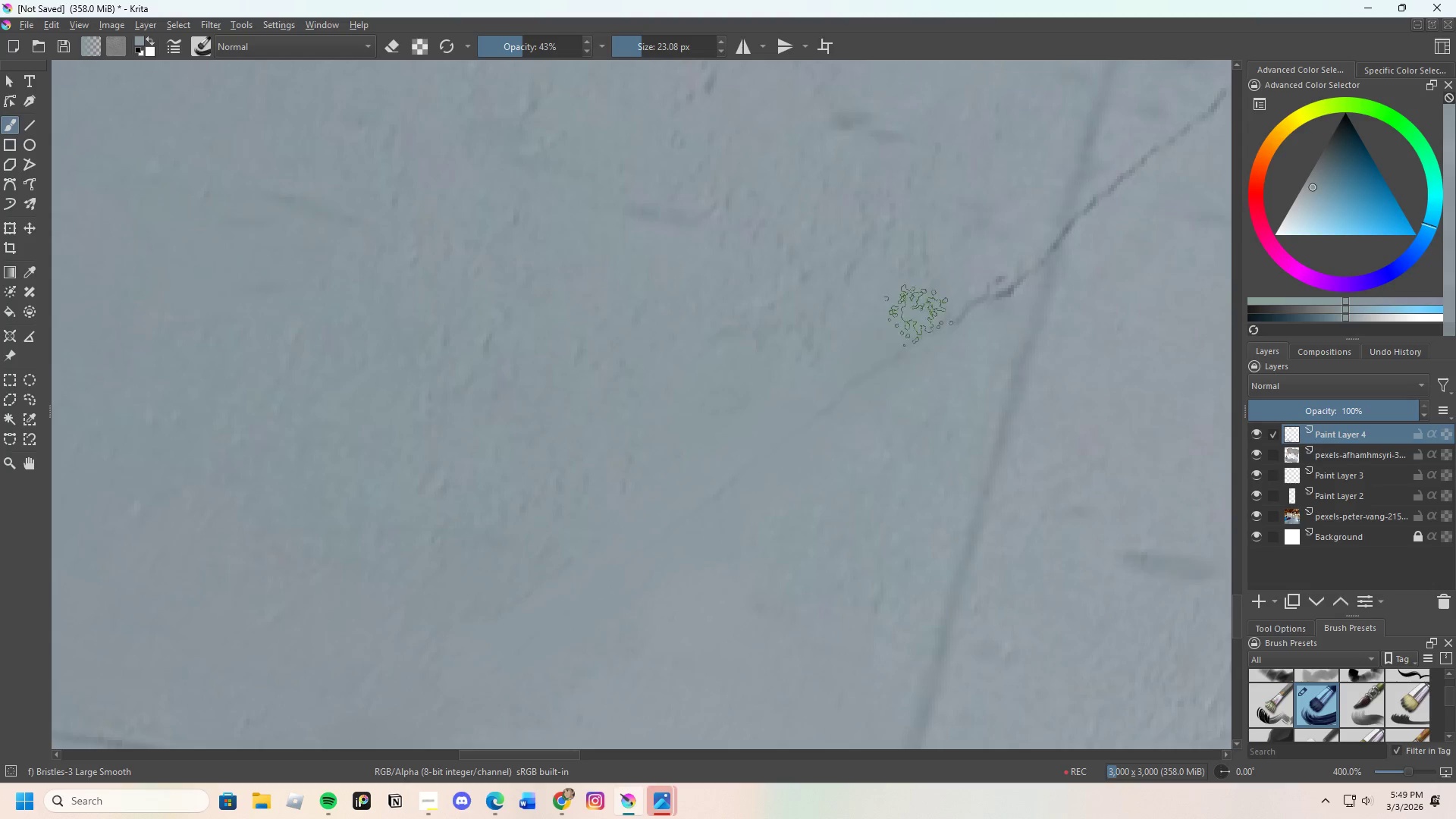 
left_click_drag(start_coordinate=[899, 341], to_coordinate=[905, 370])
 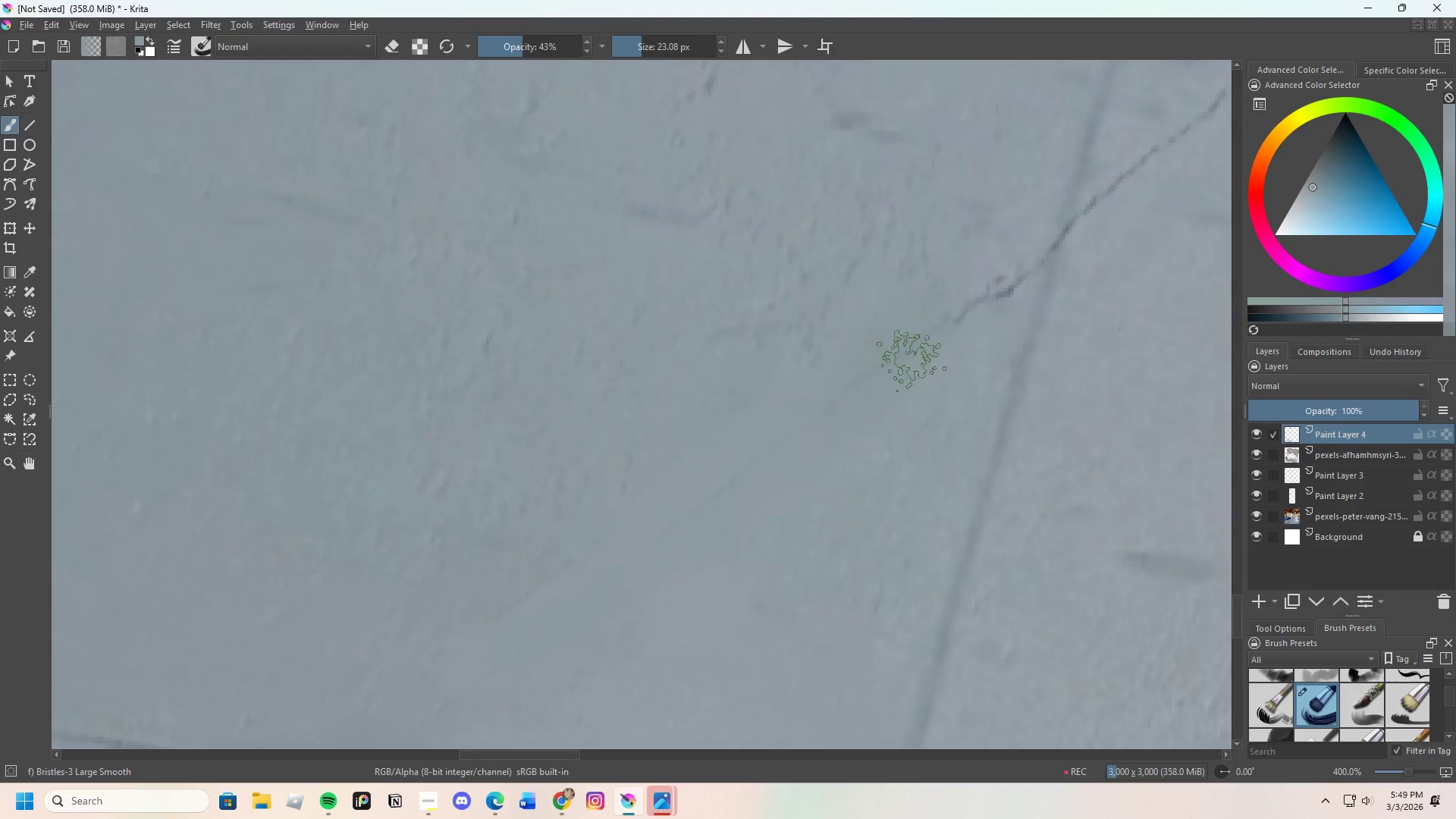 
left_click_drag(start_coordinate=[826, 424], to_coordinate=[701, 518])
 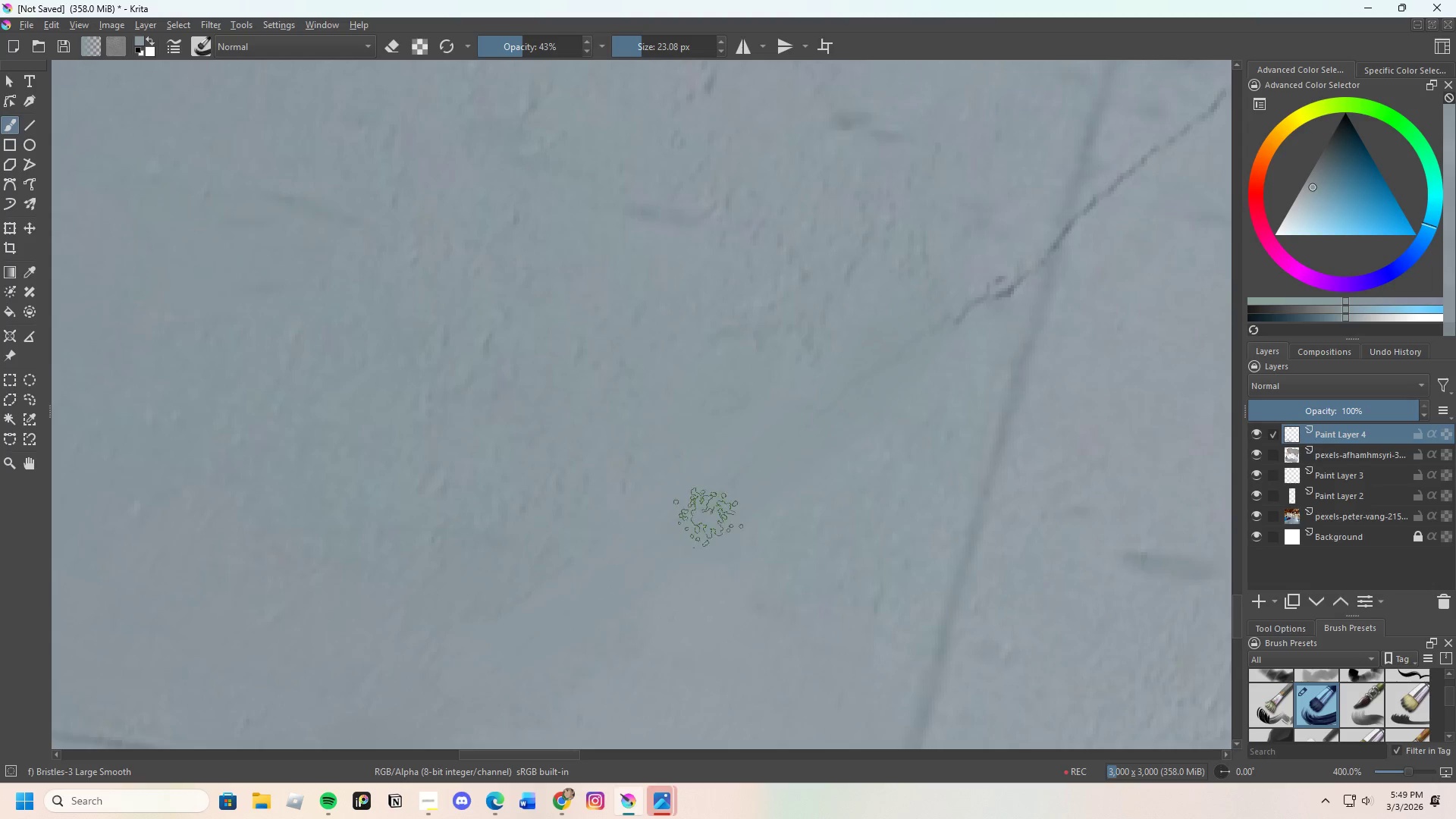 
left_click_drag(start_coordinate=[698, 532], to_coordinate=[658, 520])
 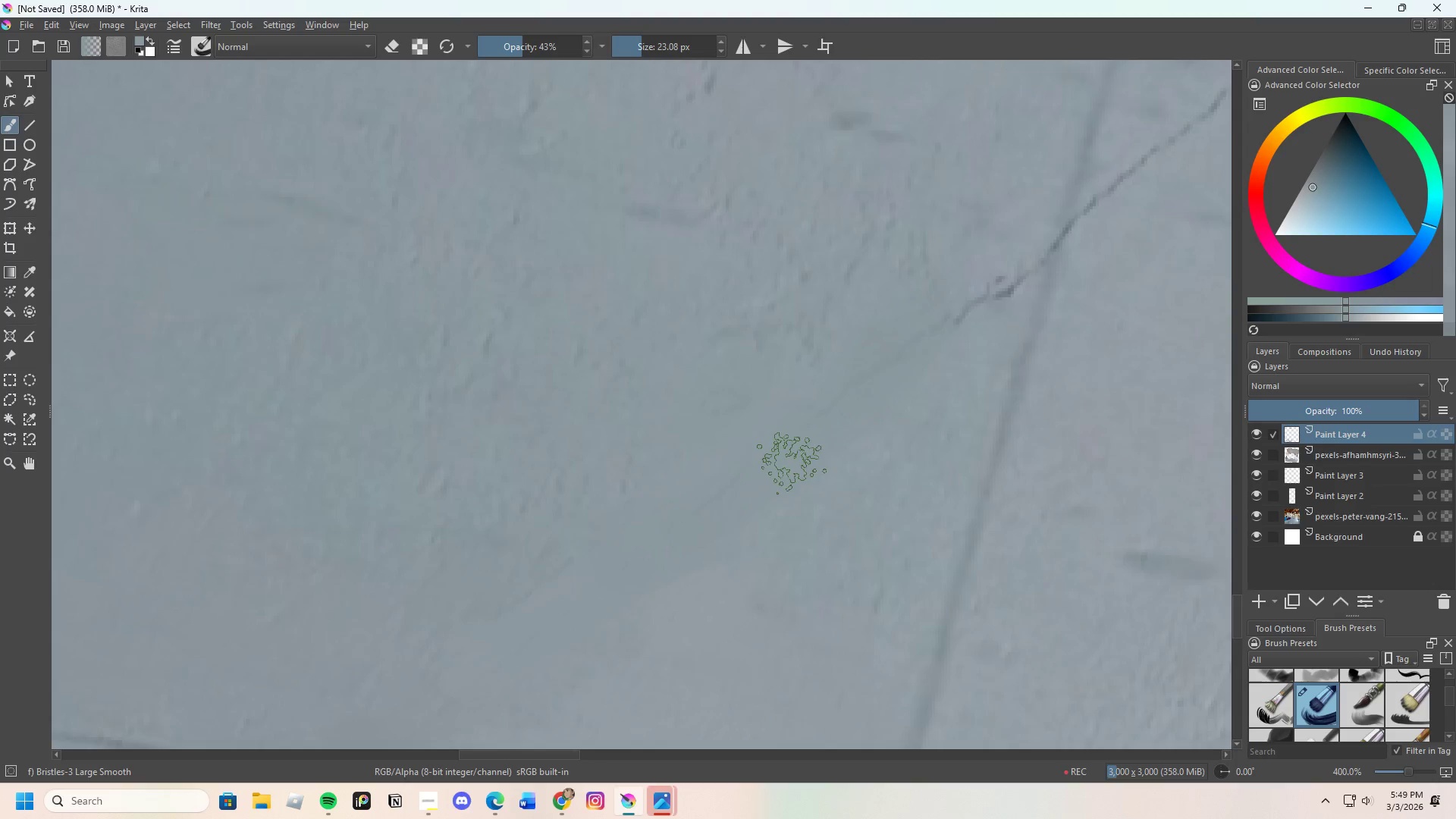 
scroll: coordinate [795, 466], scroll_direction: down, amount: 3.0
 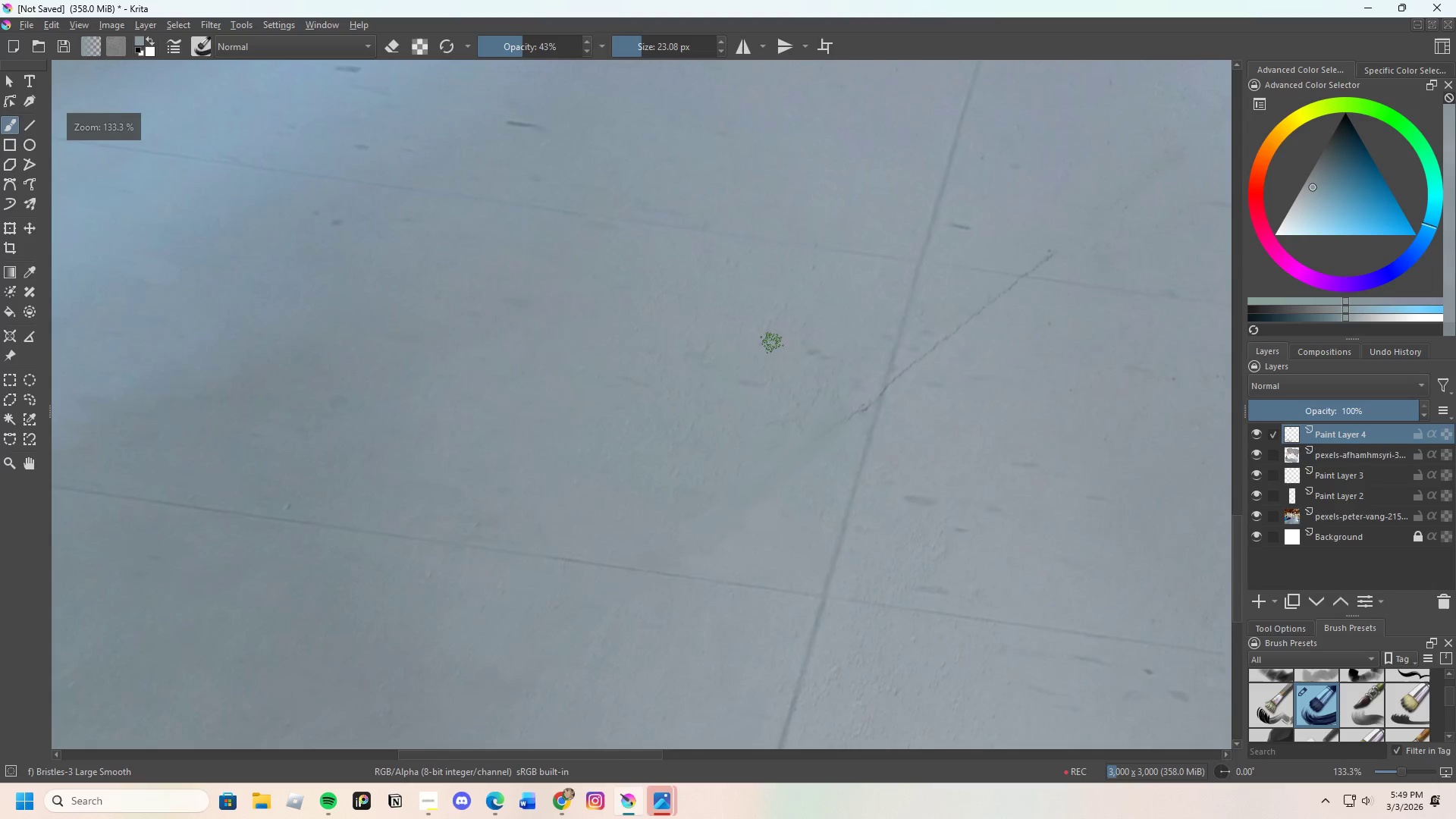 
key(Control+ControlLeft)
 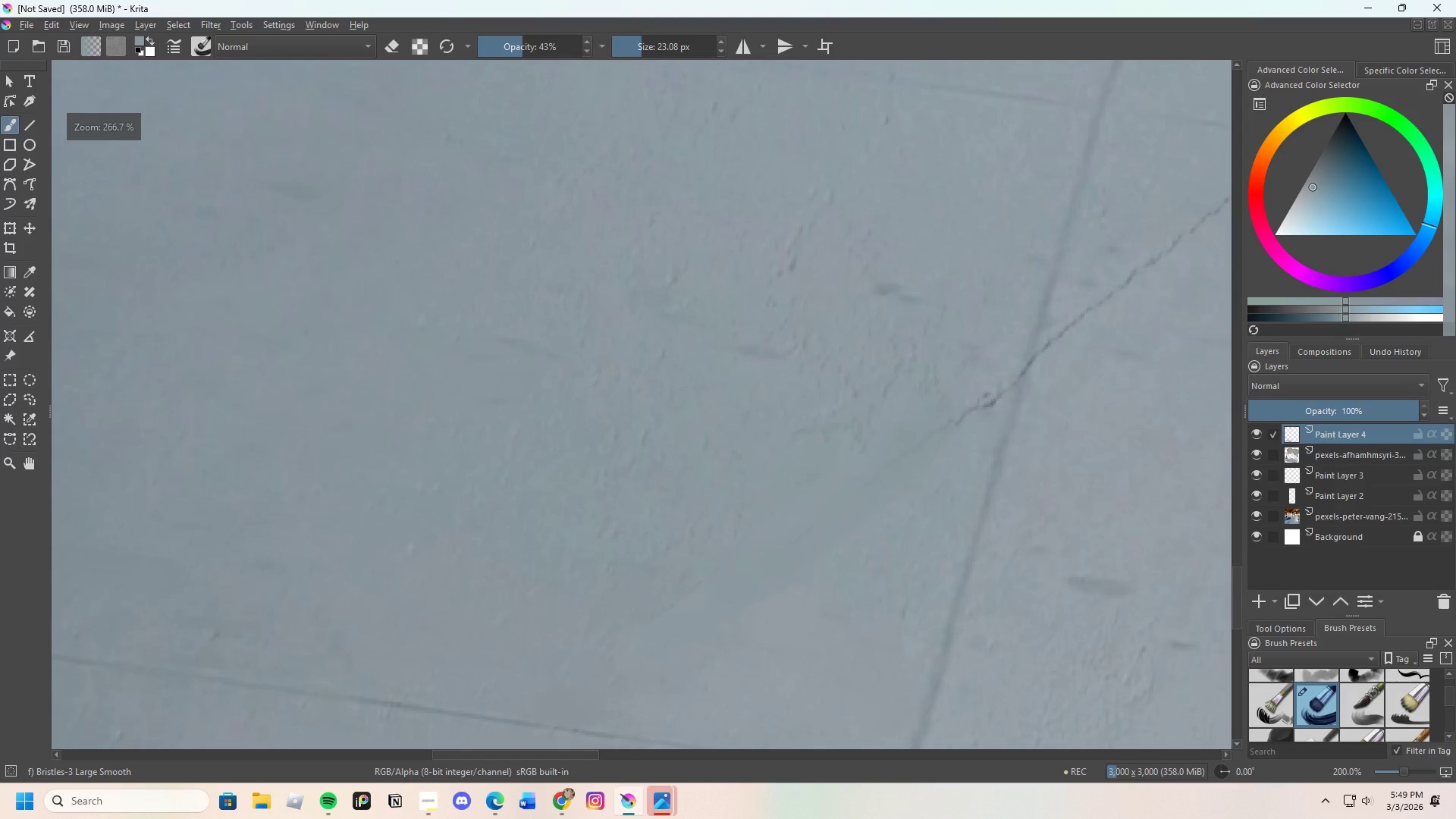 
left_click_drag(start_coordinate=[728, 433], to_coordinate=[734, 433])
 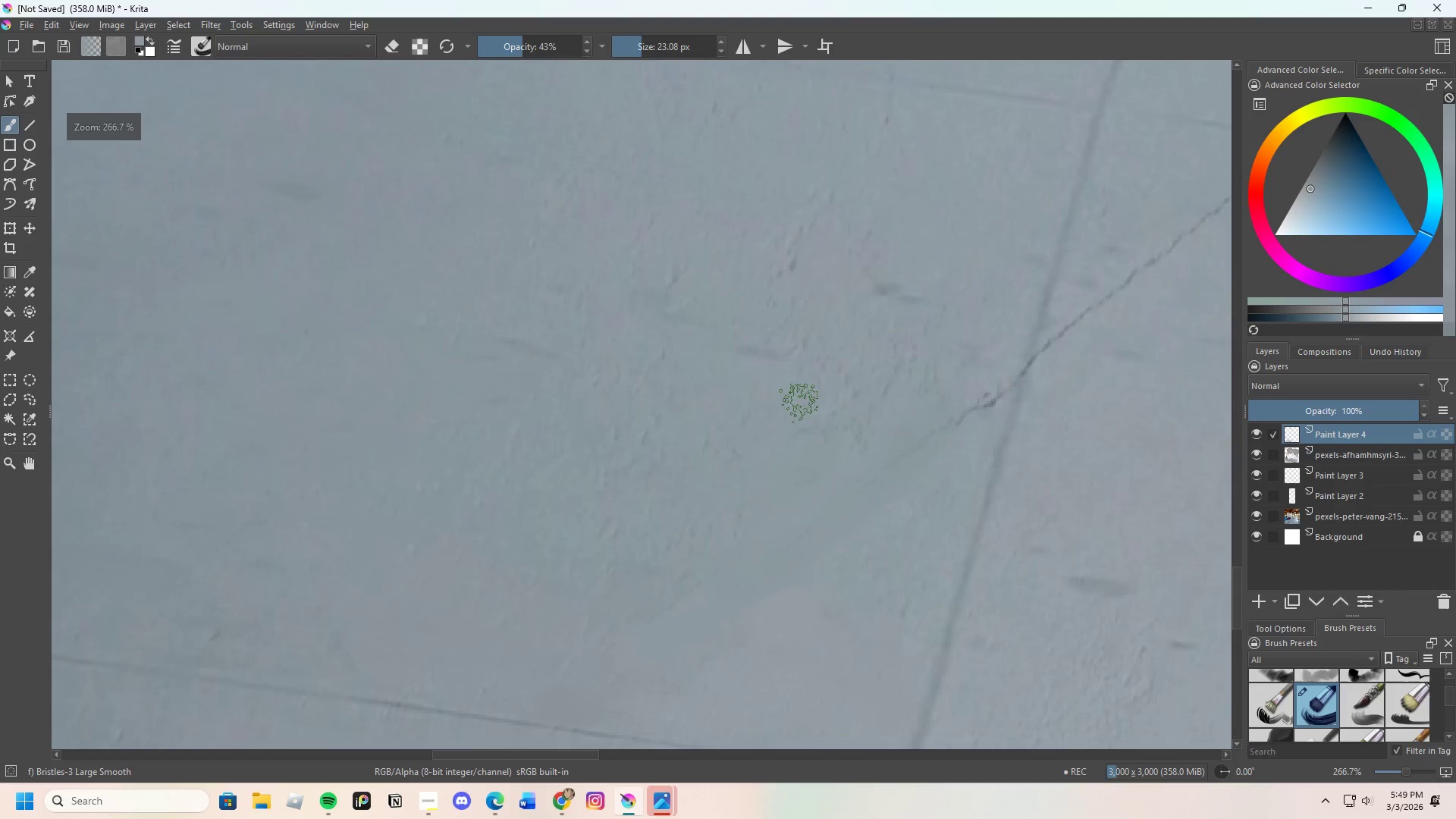 
scroll: coordinate [740, 416], scroll_direction: up, amount: 2.0
 